 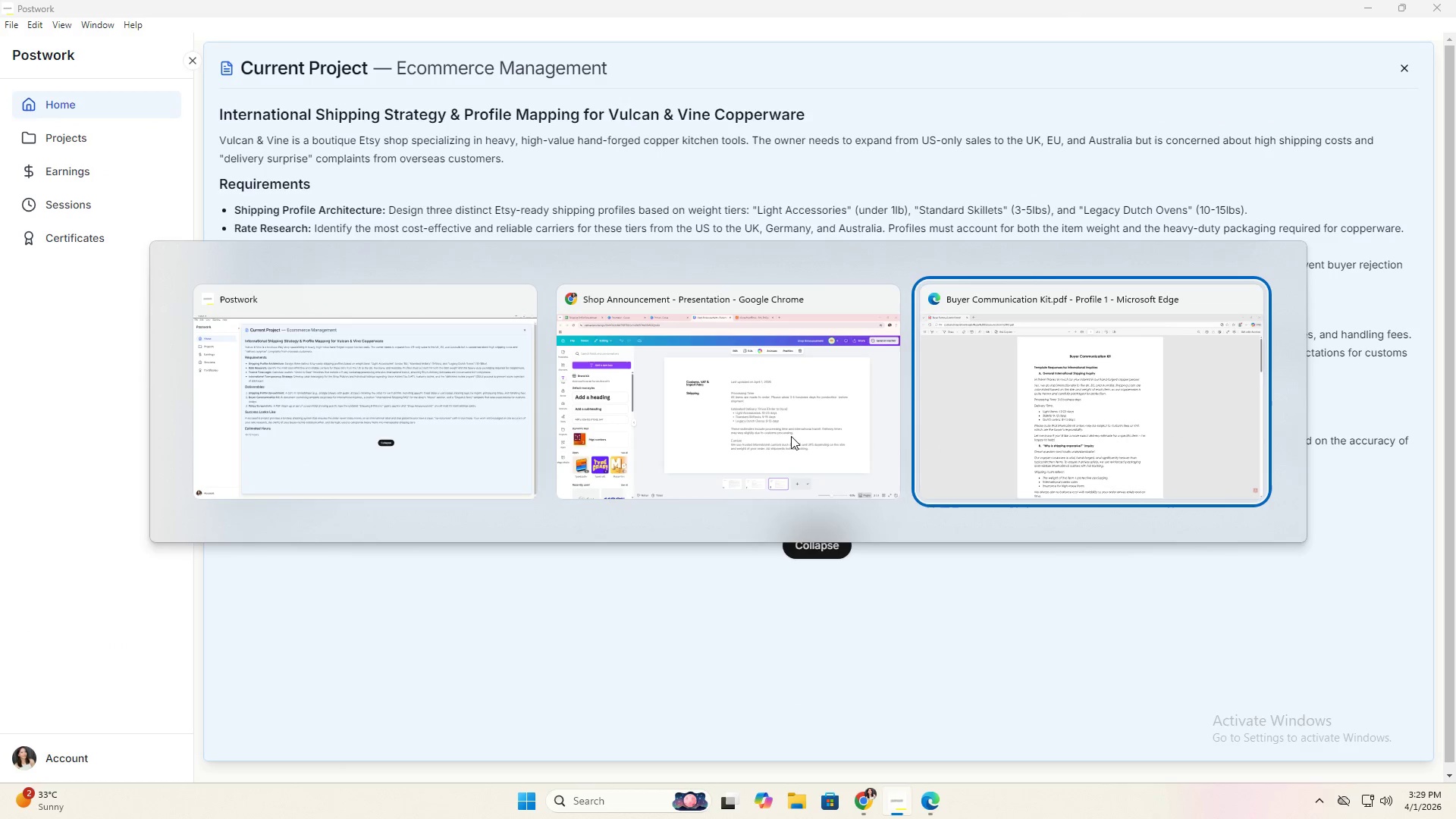 
key(Alt+Tab)
 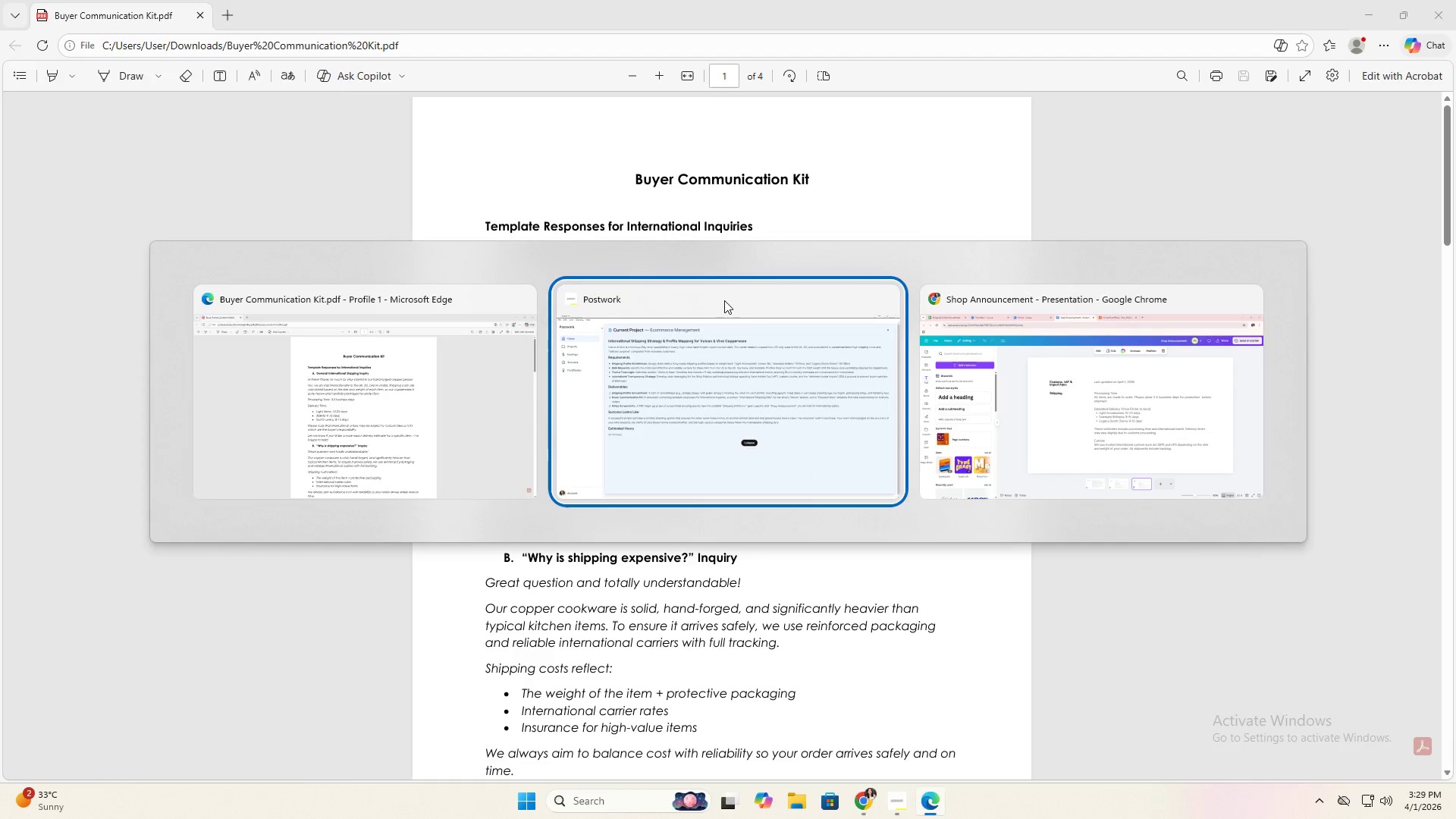 
key(Alt+Tab)
 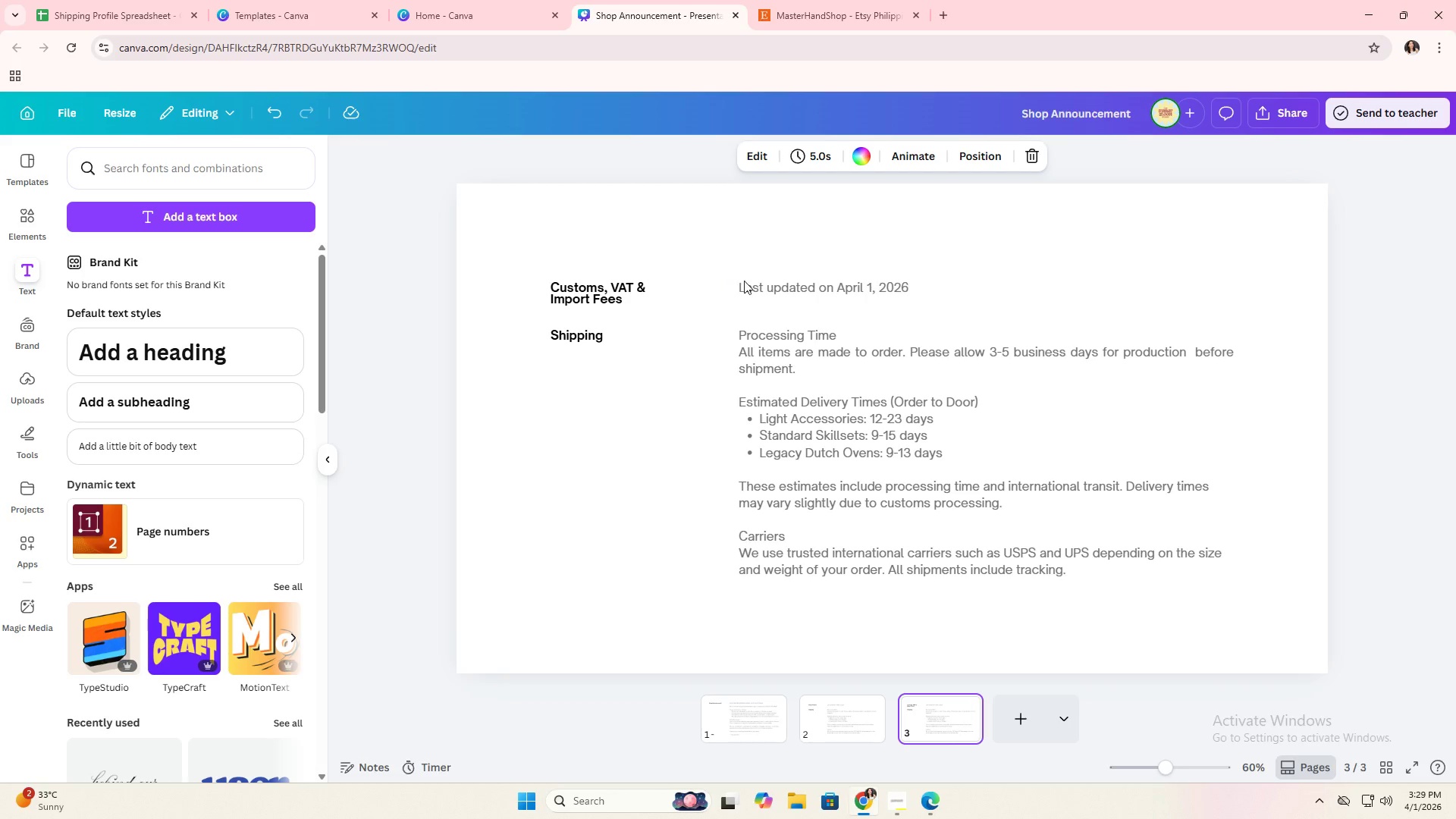 
left_click([764, 290])
 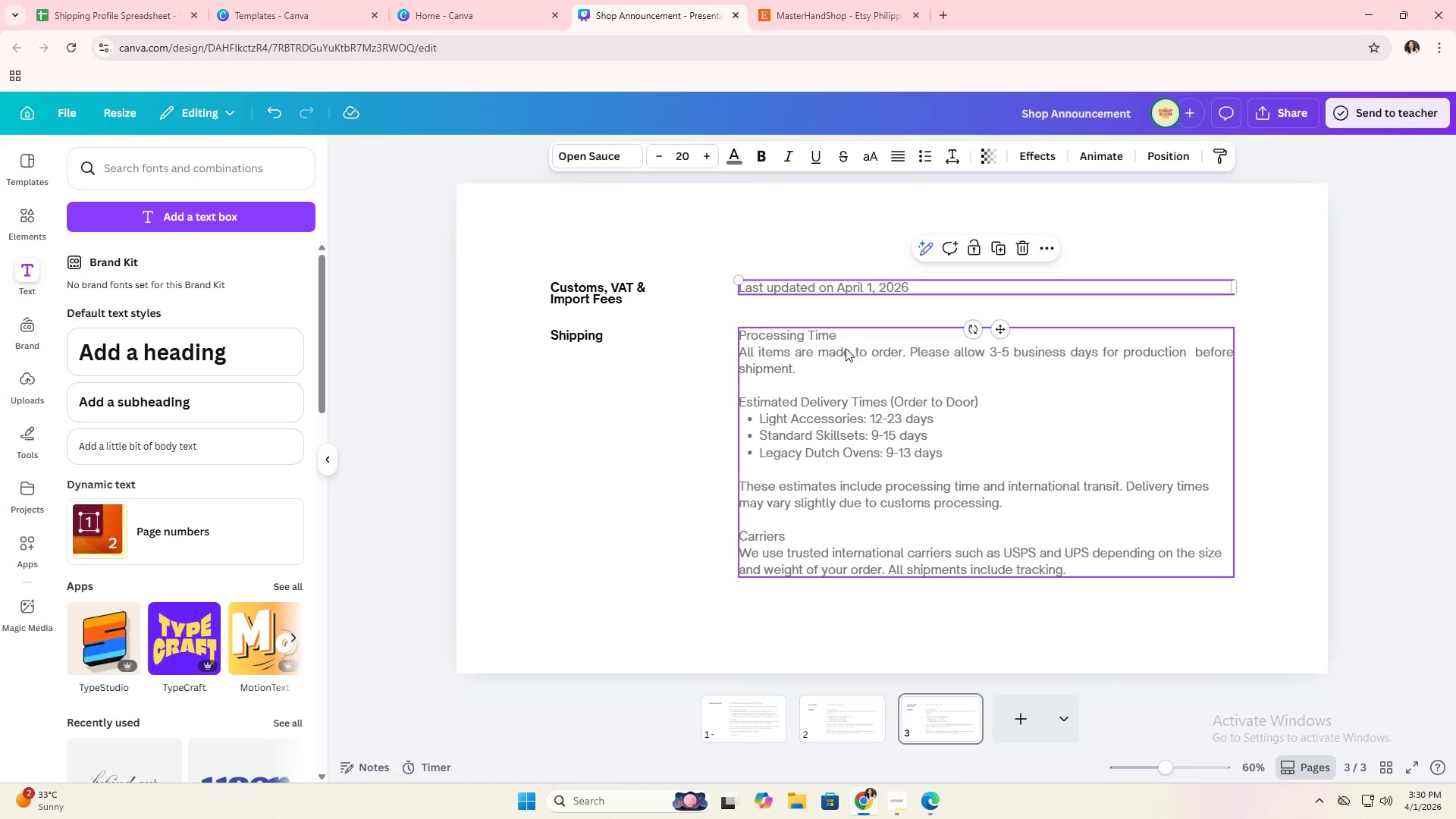 
wait(6.24)
 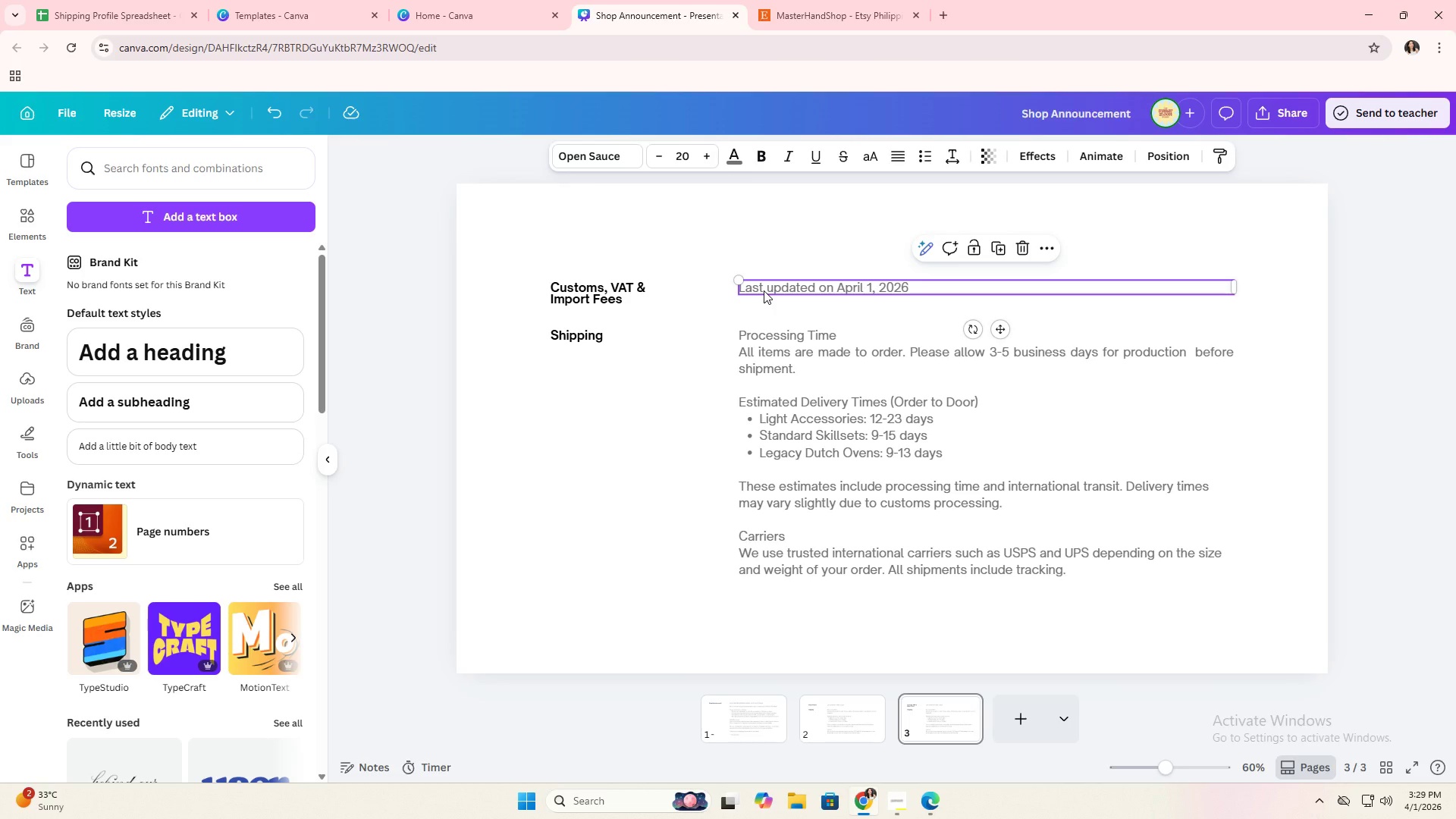 
double_click([825, 288])
 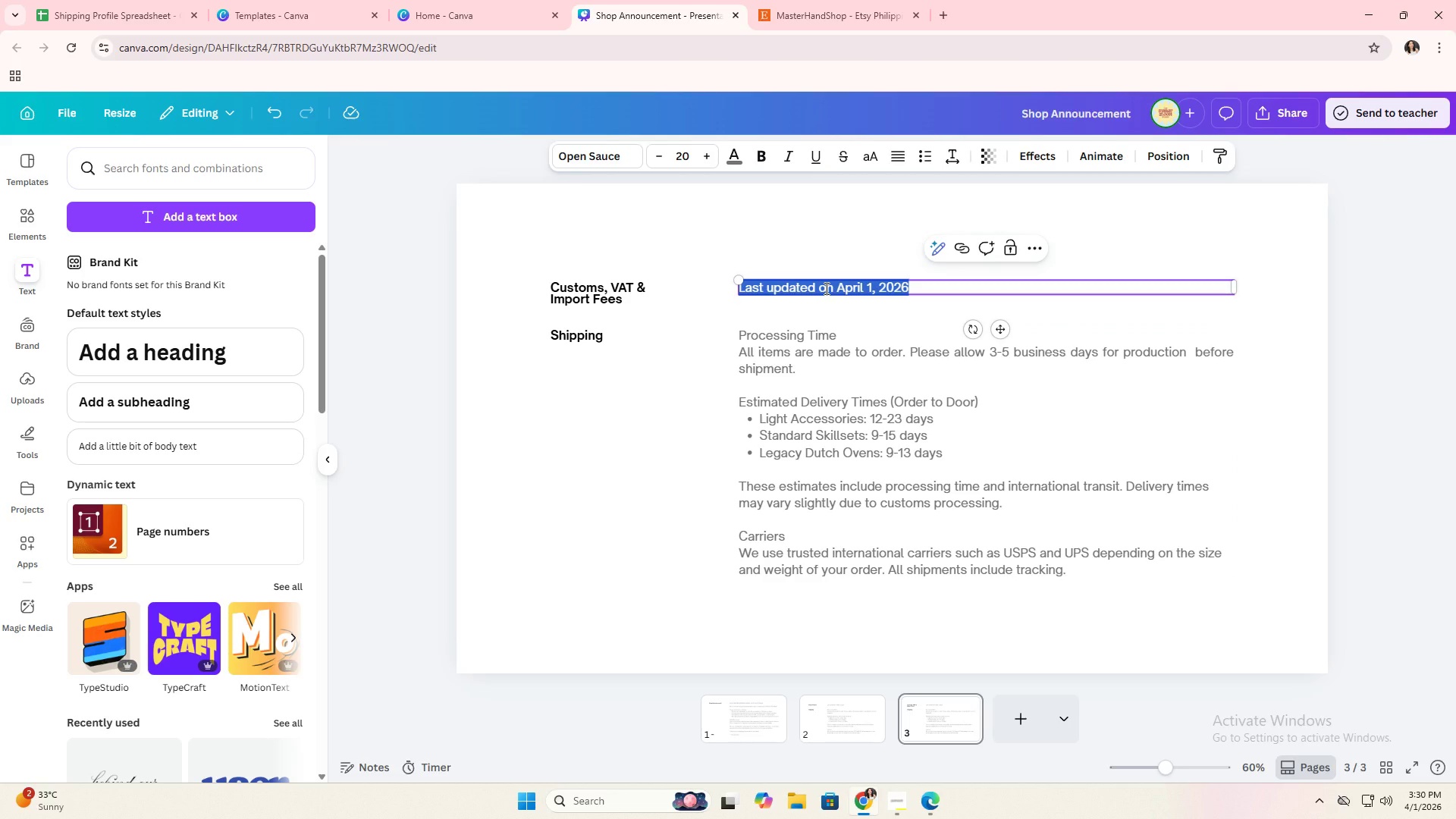 
type(We ship all)
 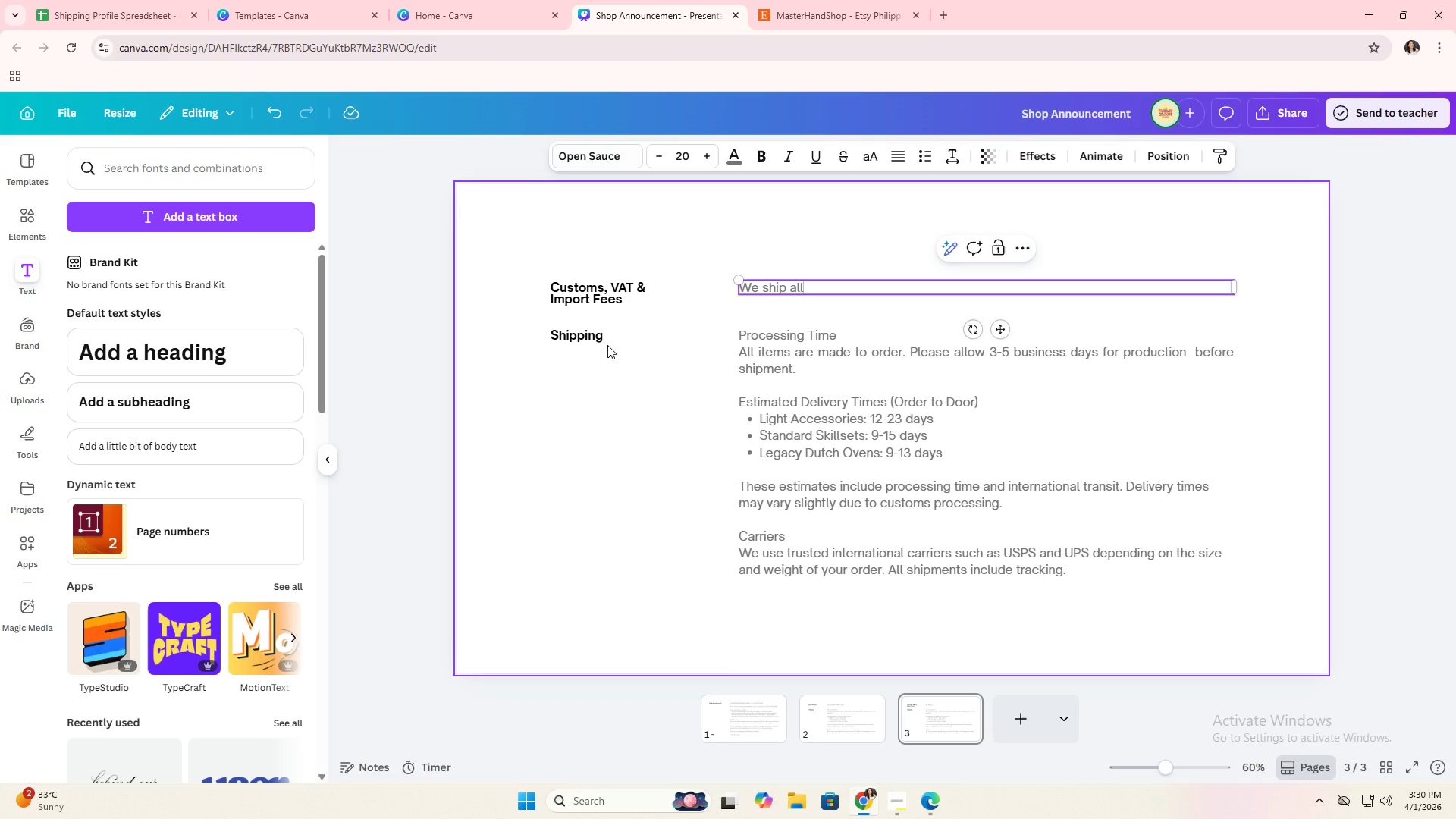 
double_click([604, 343])
 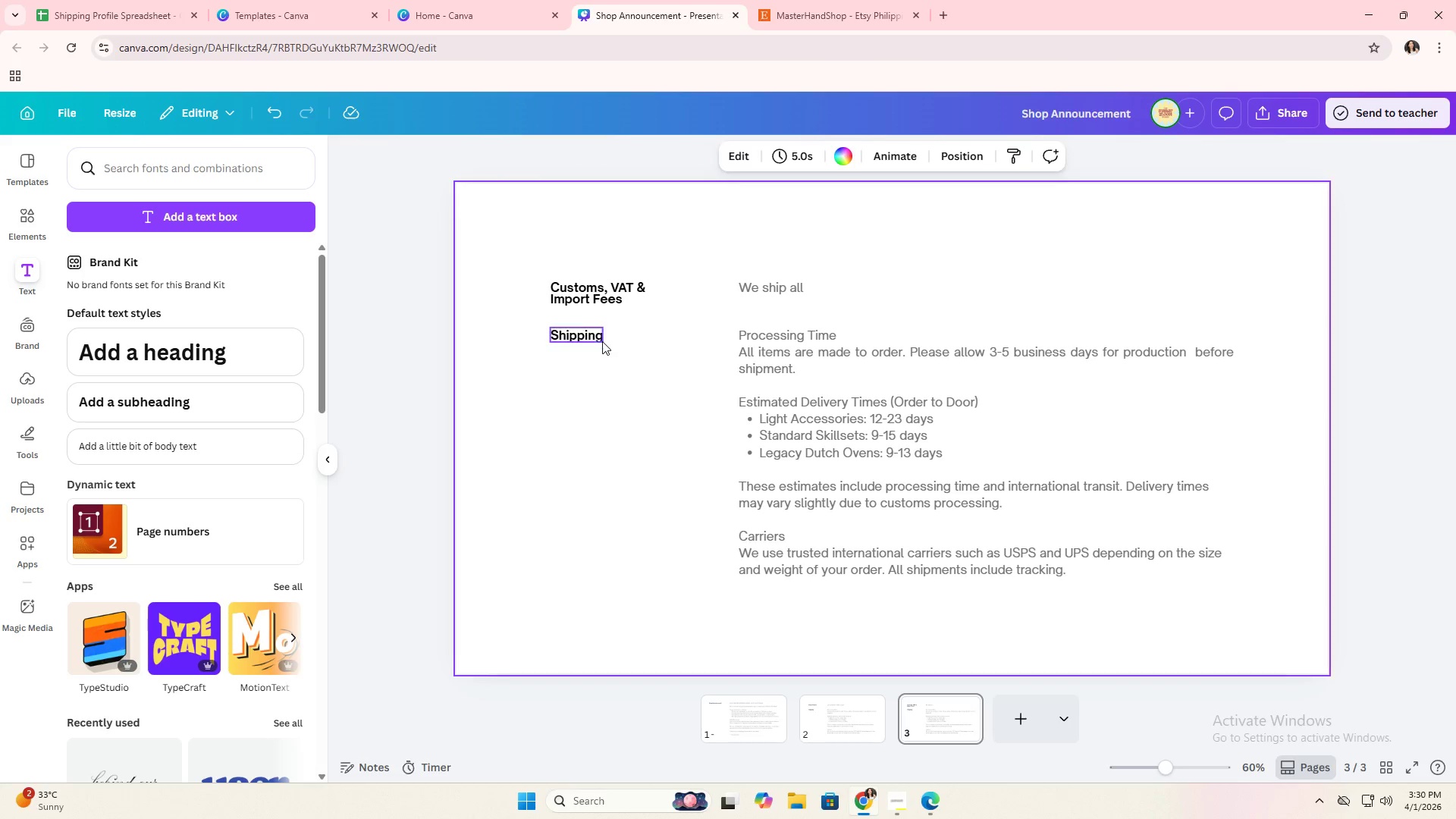 
triple_click([601, 340])
 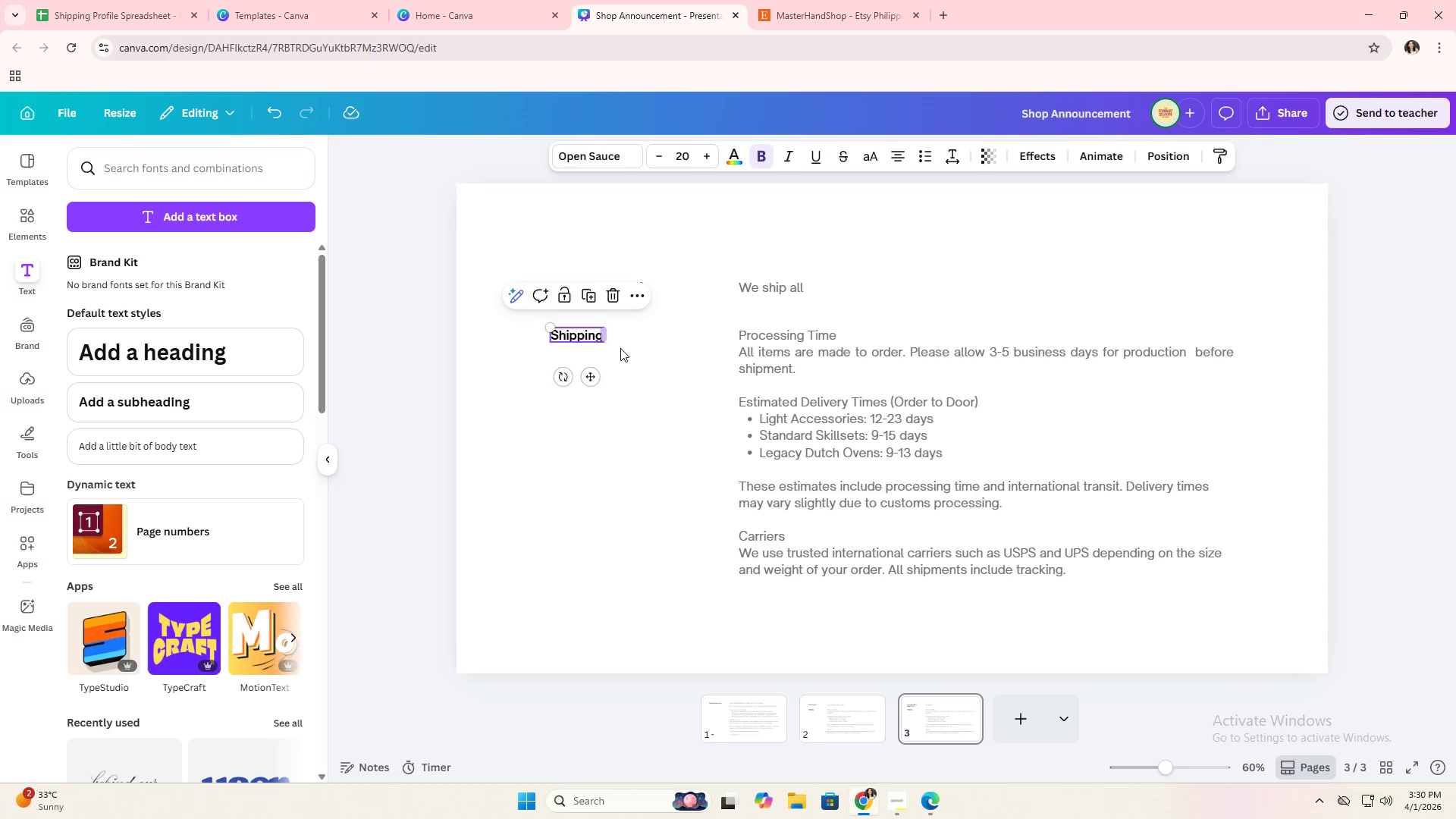 
key(Backspace)
 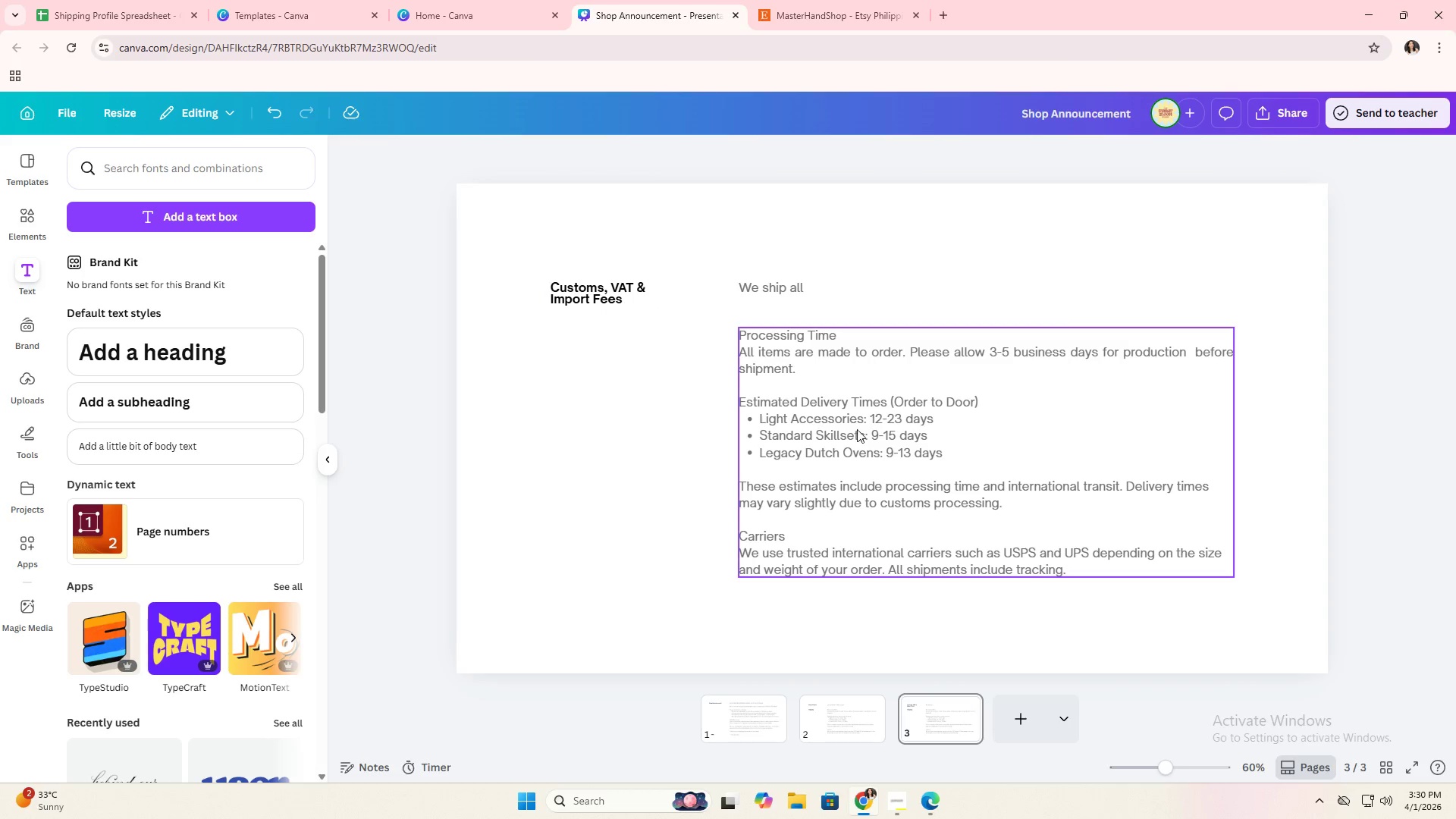 
left_click([858, 428])
 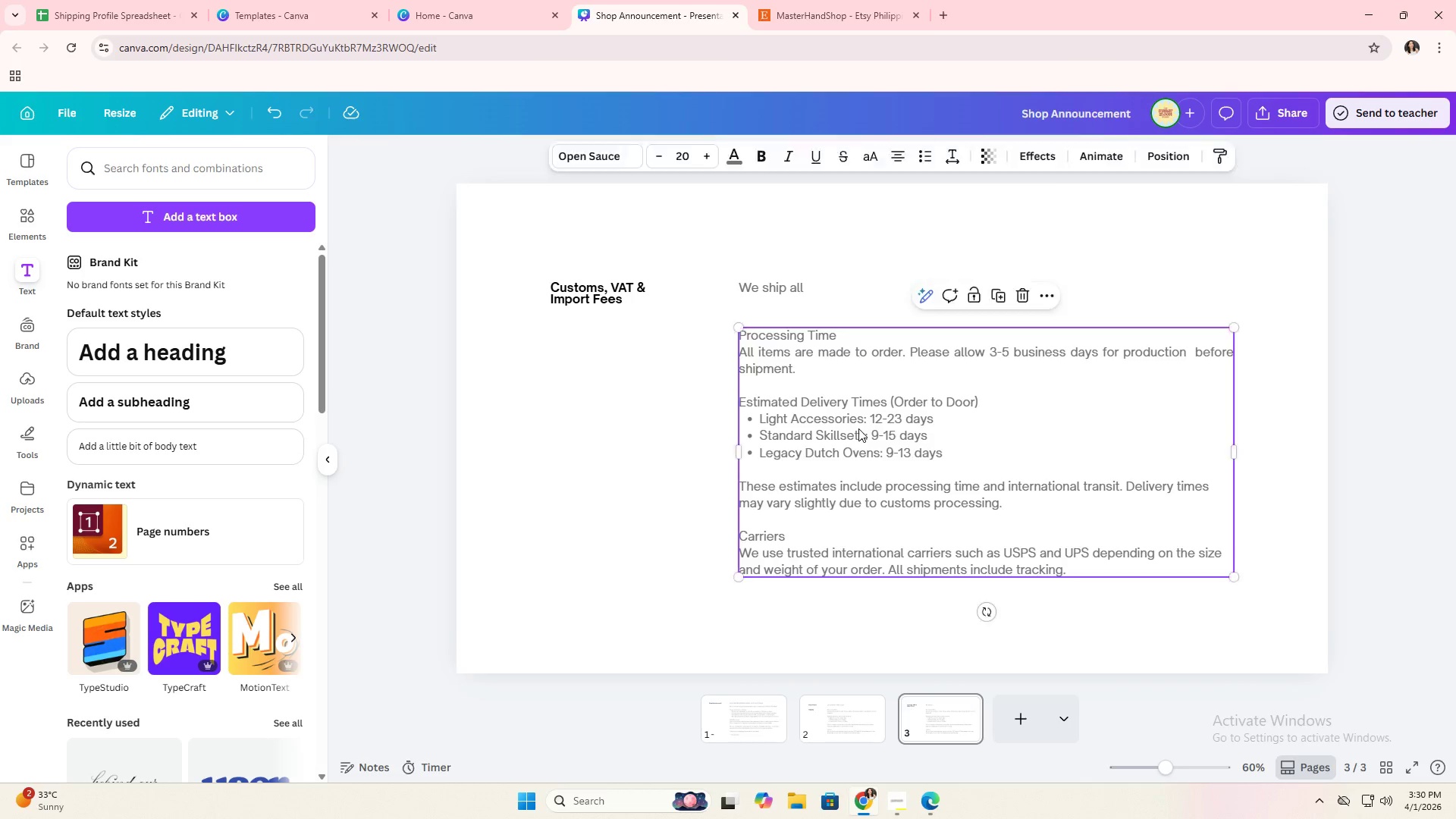 
key(Backspace)
 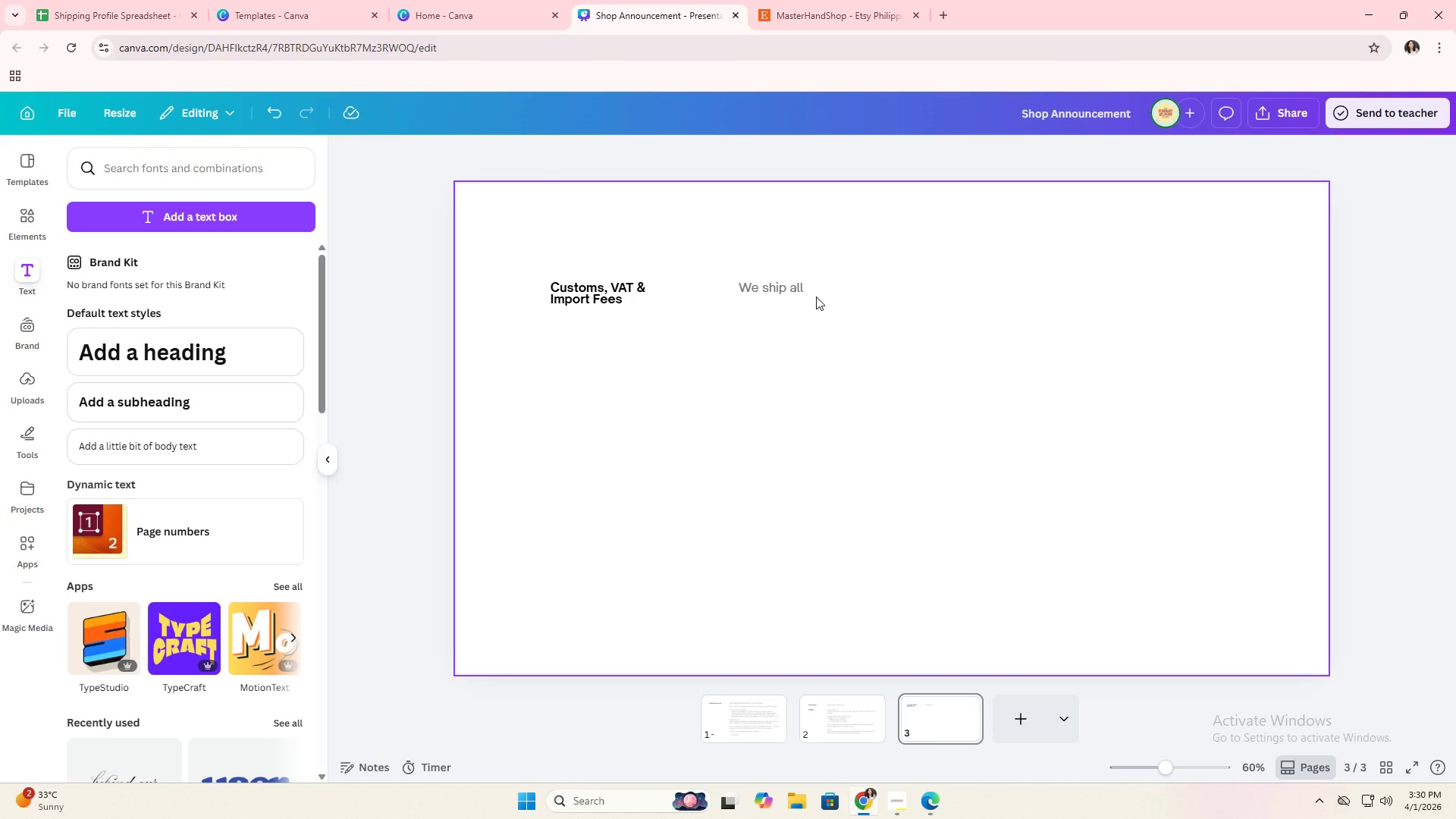 
double_click([824, 289])
 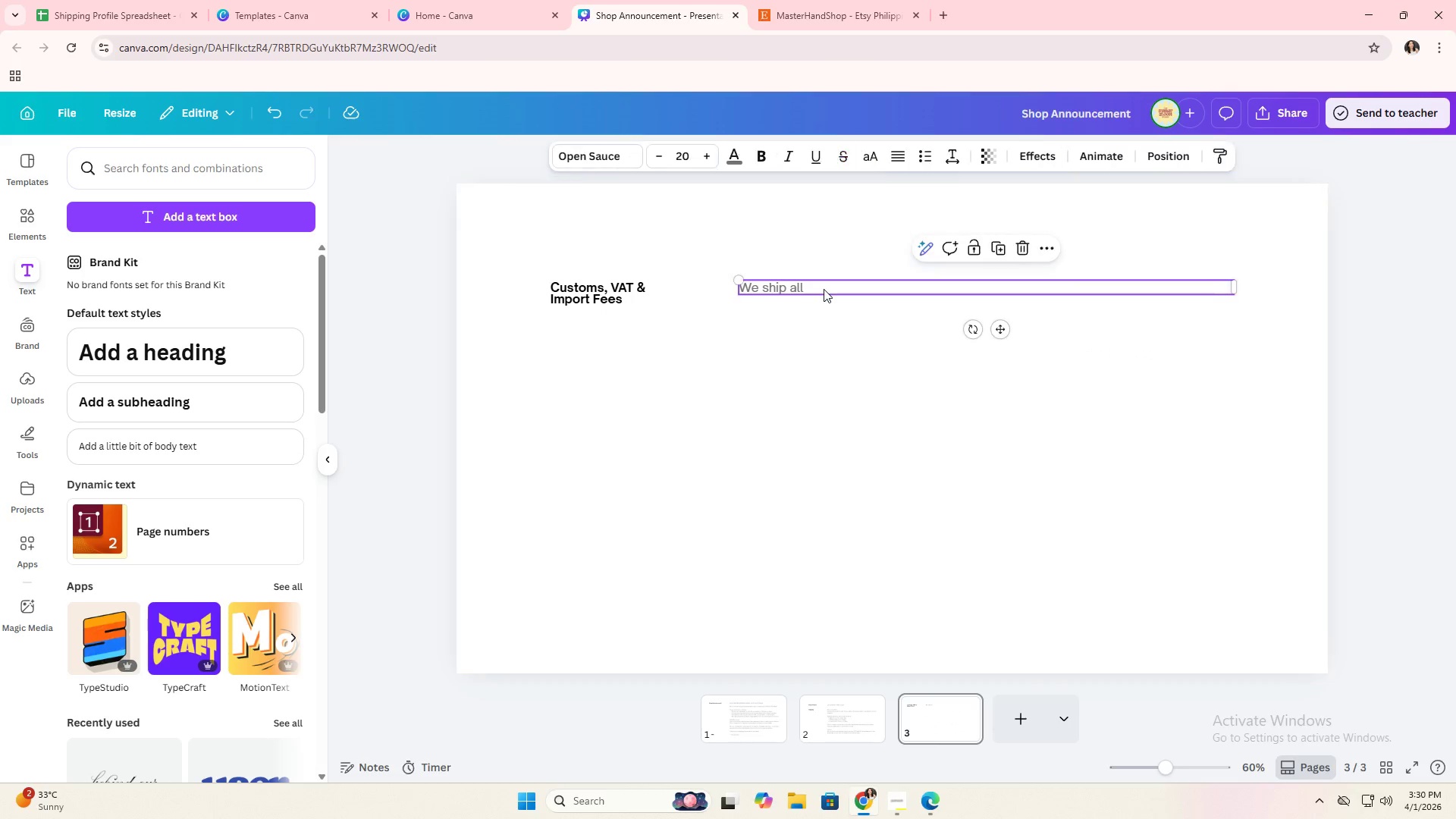 
triple_click([824, 289])
 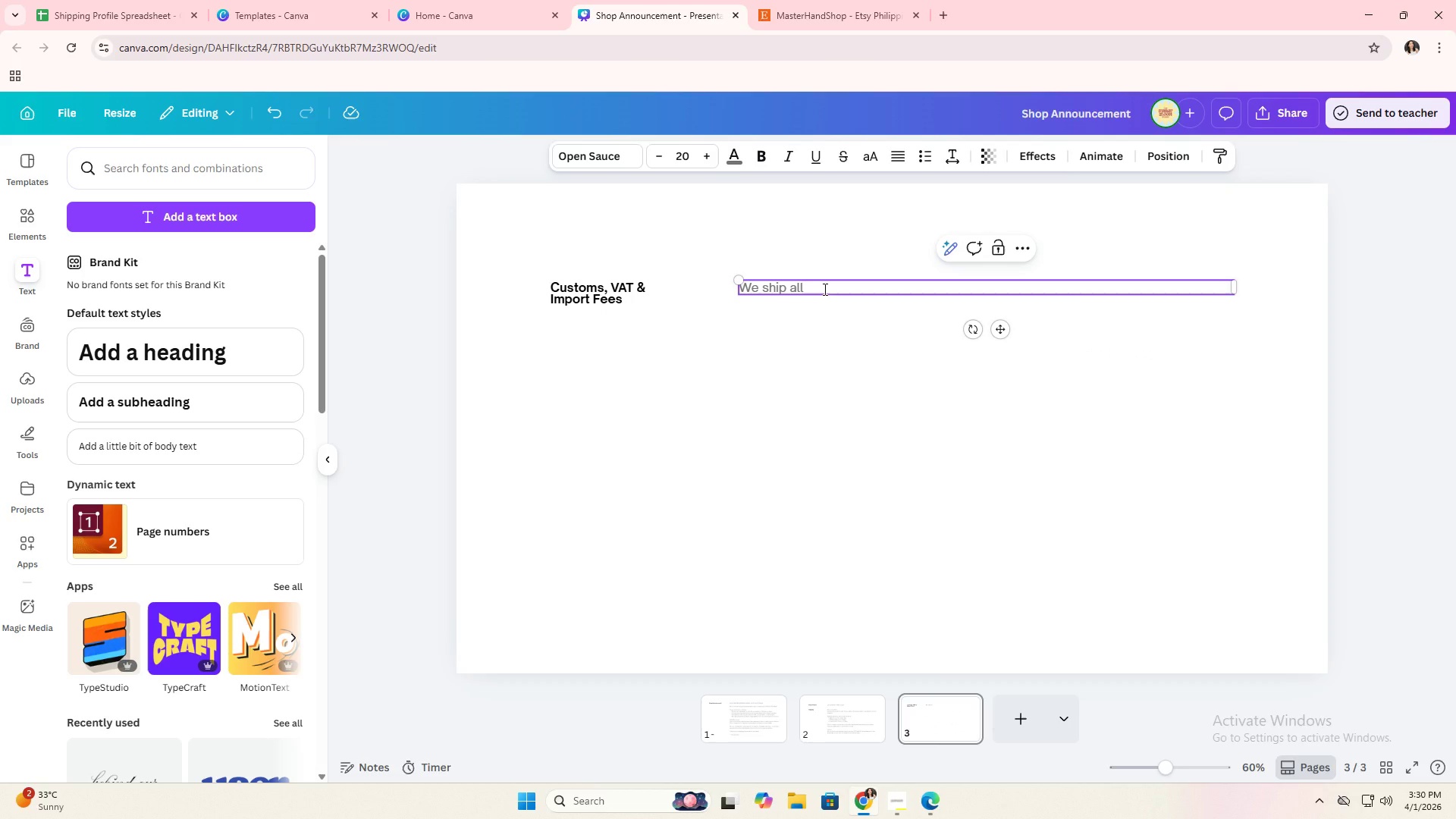 
type( international orders )
 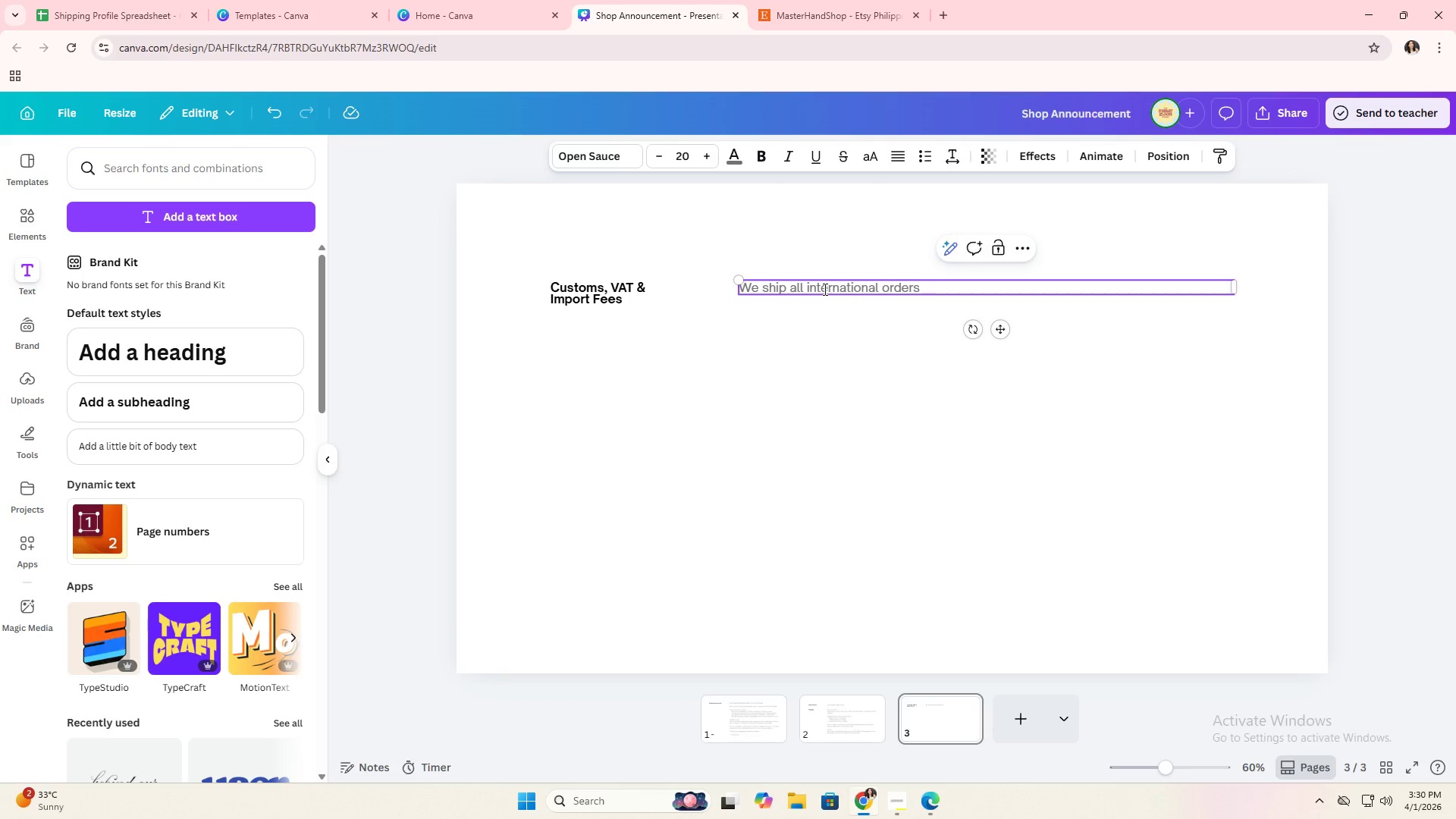 
type(using a Delivered Duties Unpadi (DDU) method.)
 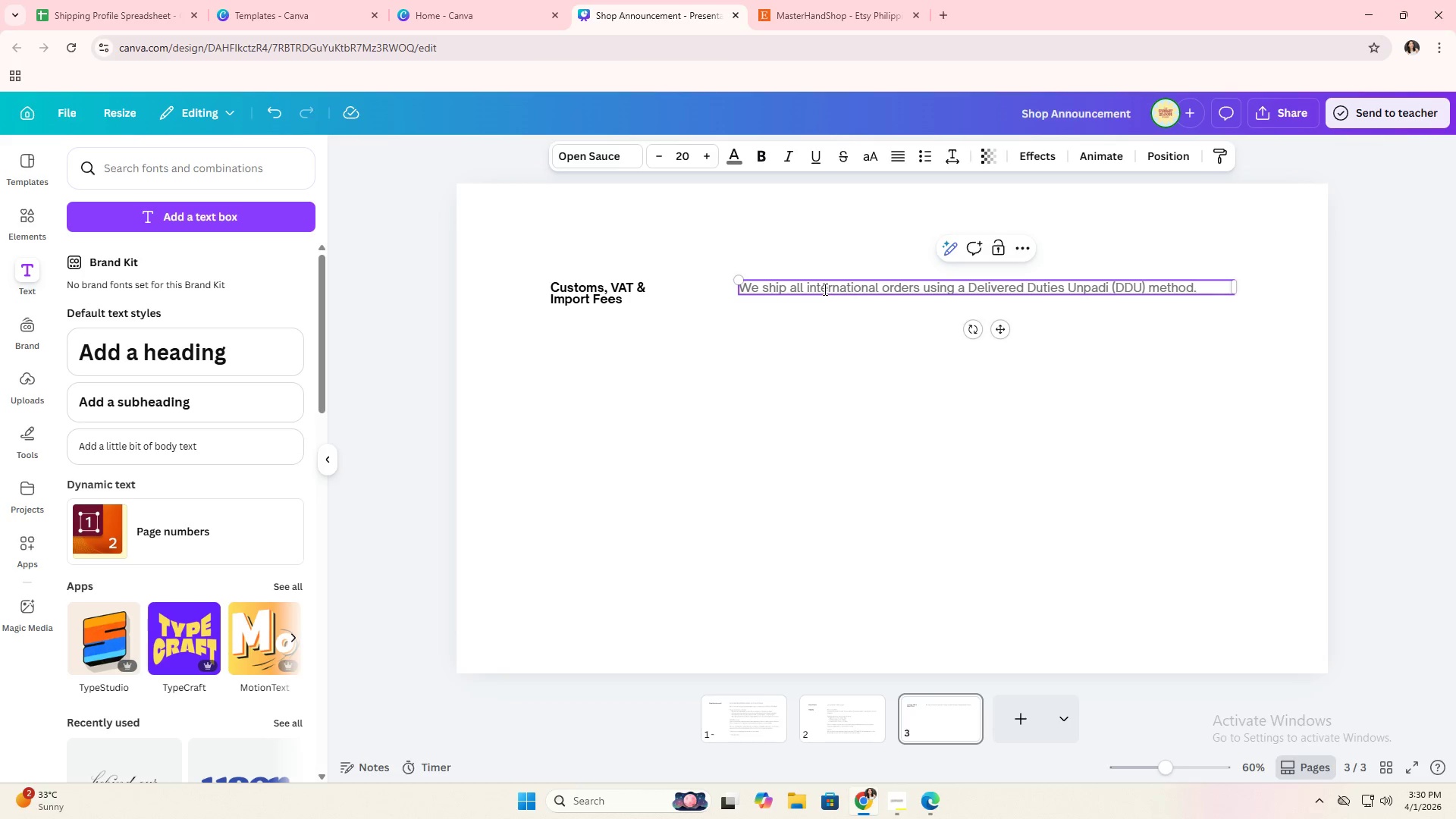 
key(Enter)
 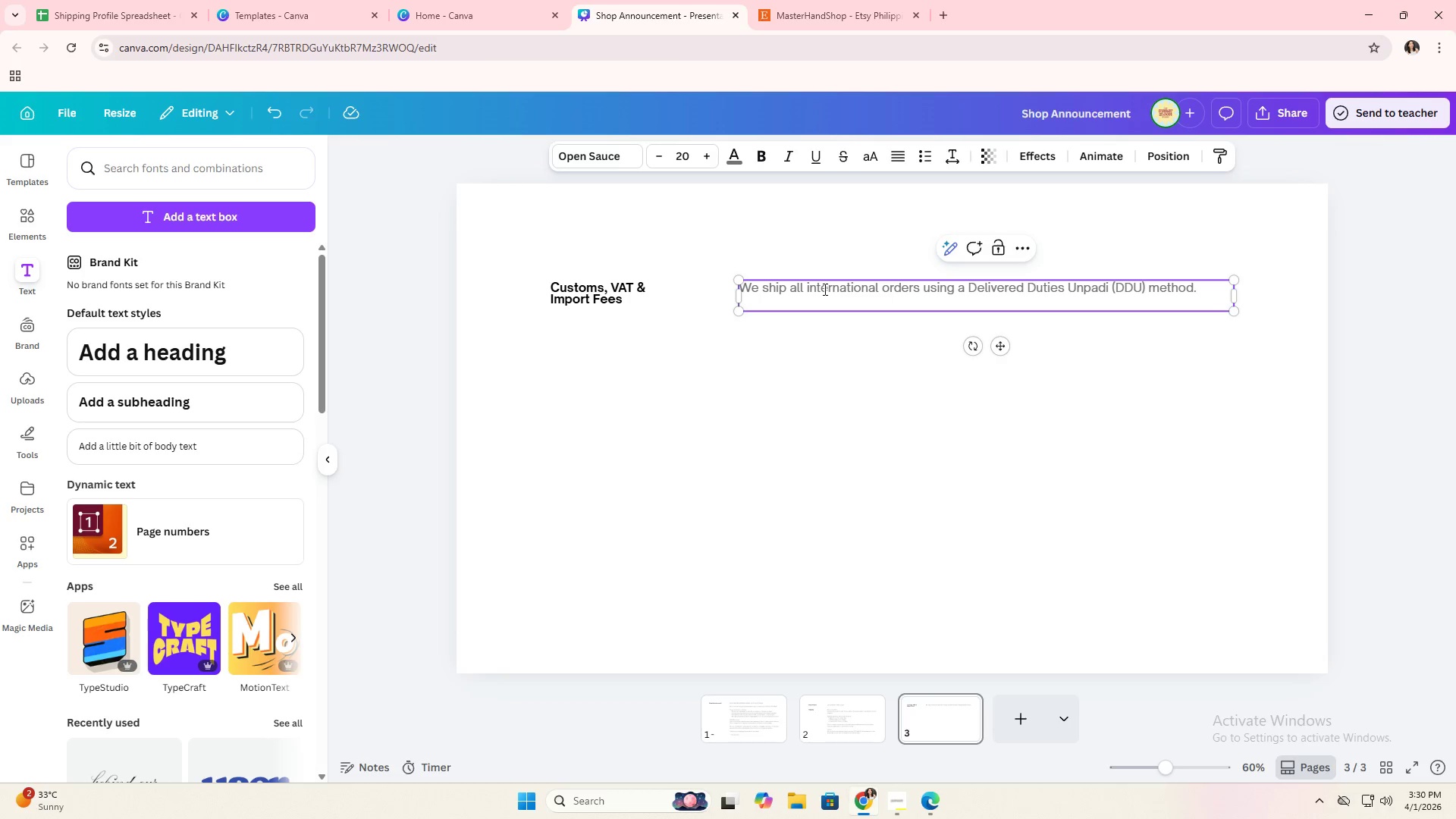 
key(Enter)
 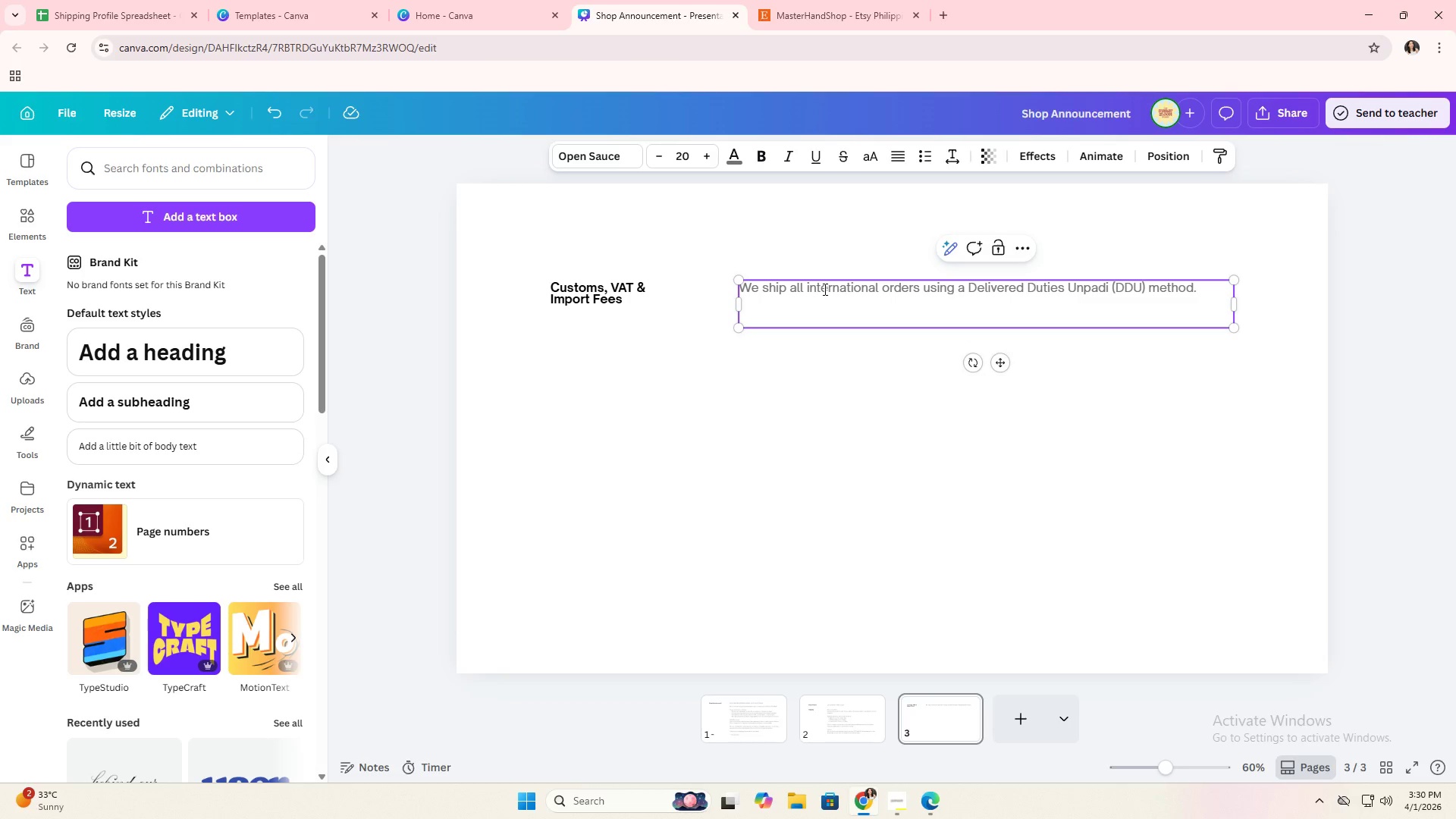 
type(This means: )
key(Backspace)
 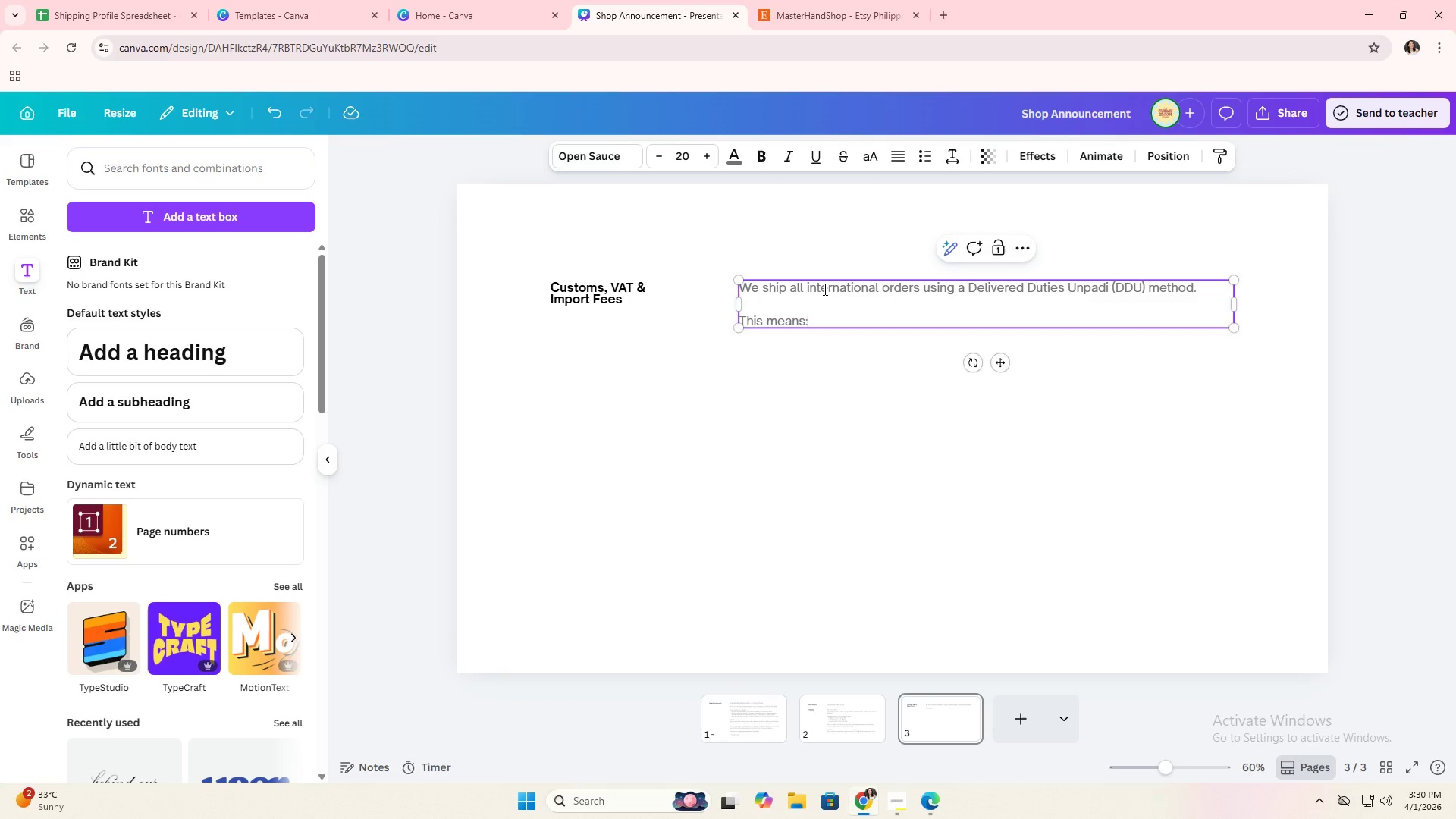 
key(Enter)
 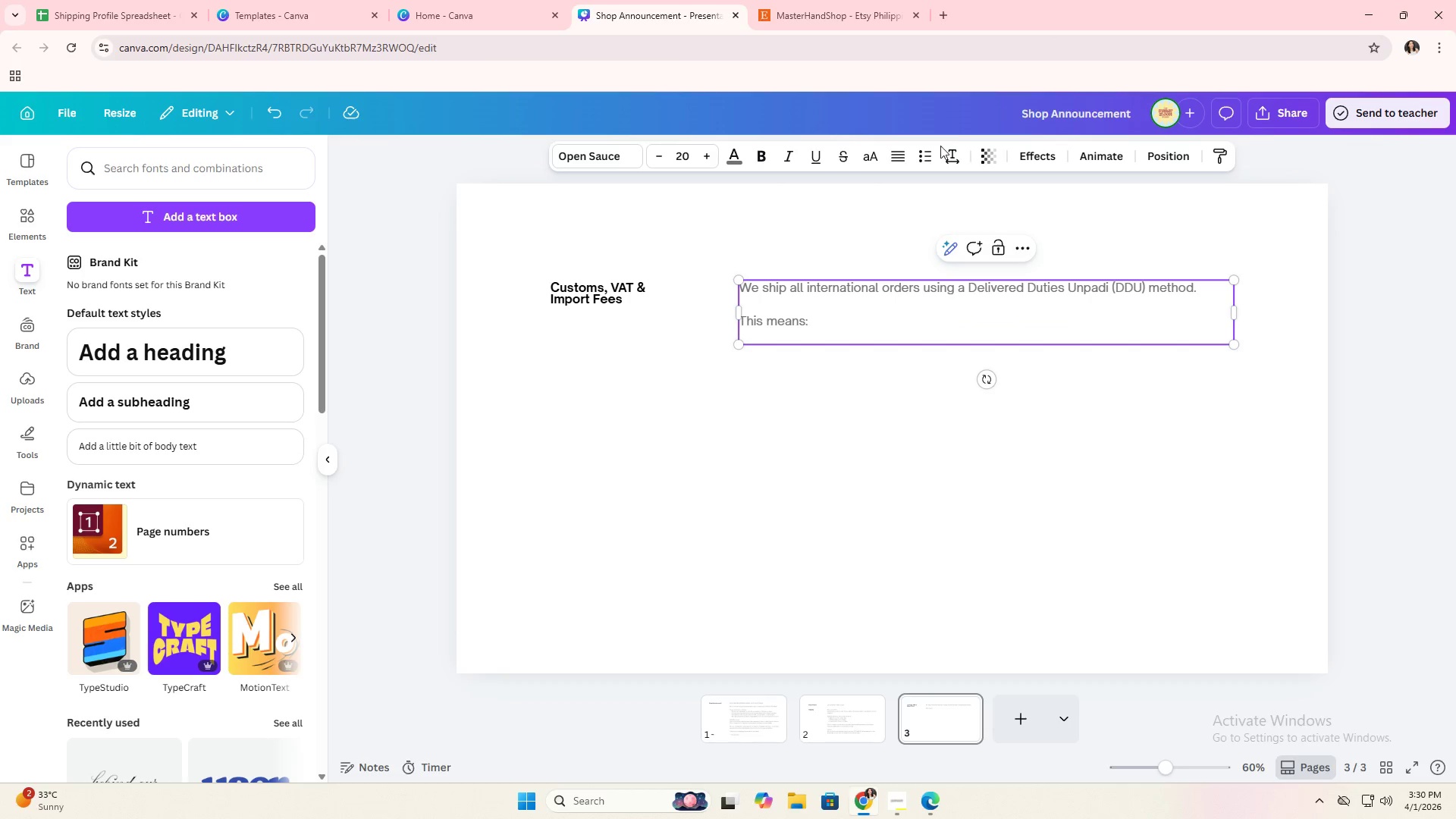 
left_click([932, 155])
 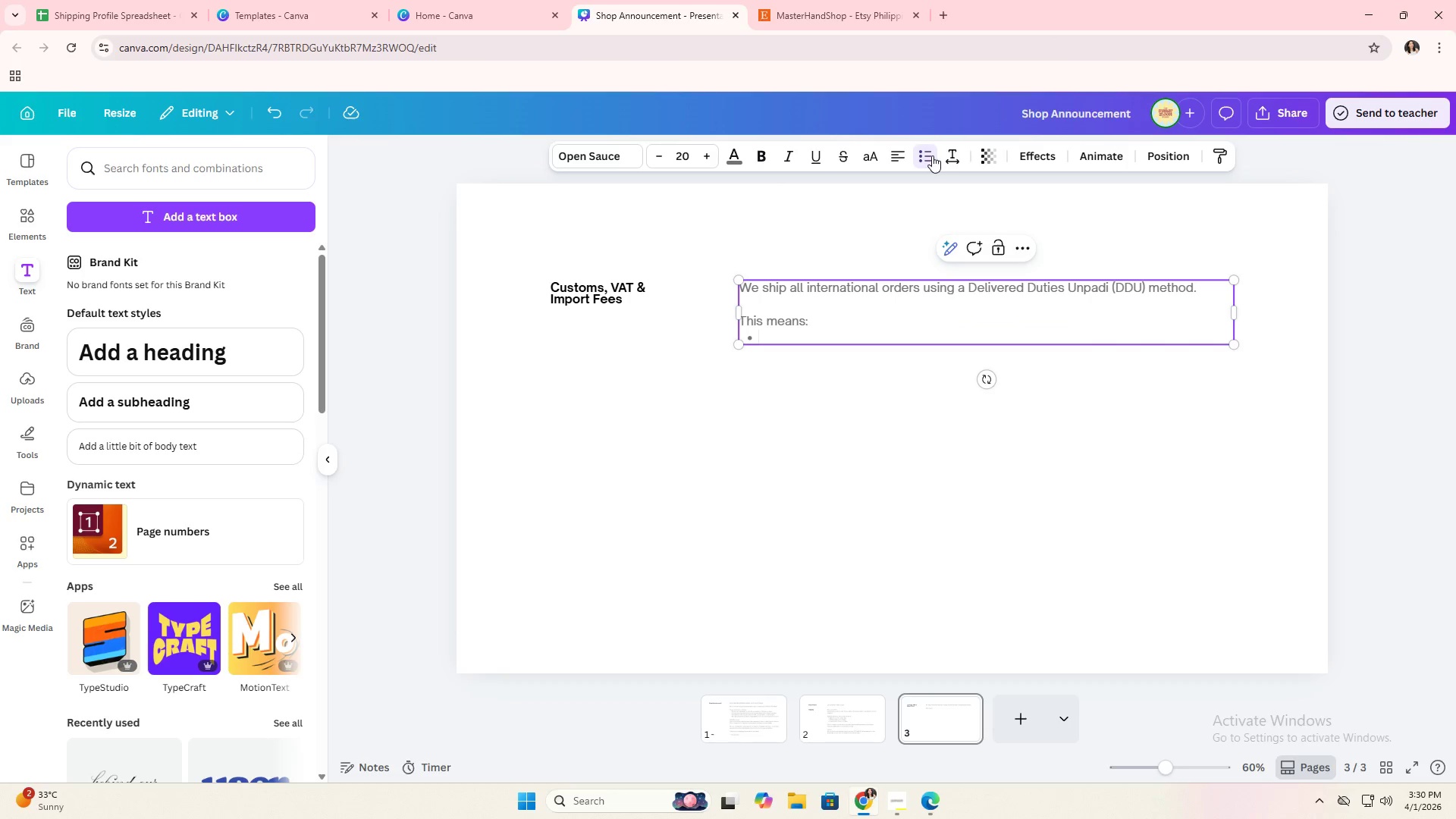 
type(VAT )
key(Backspace)
type(, customs duties, or import taxes may apply)
 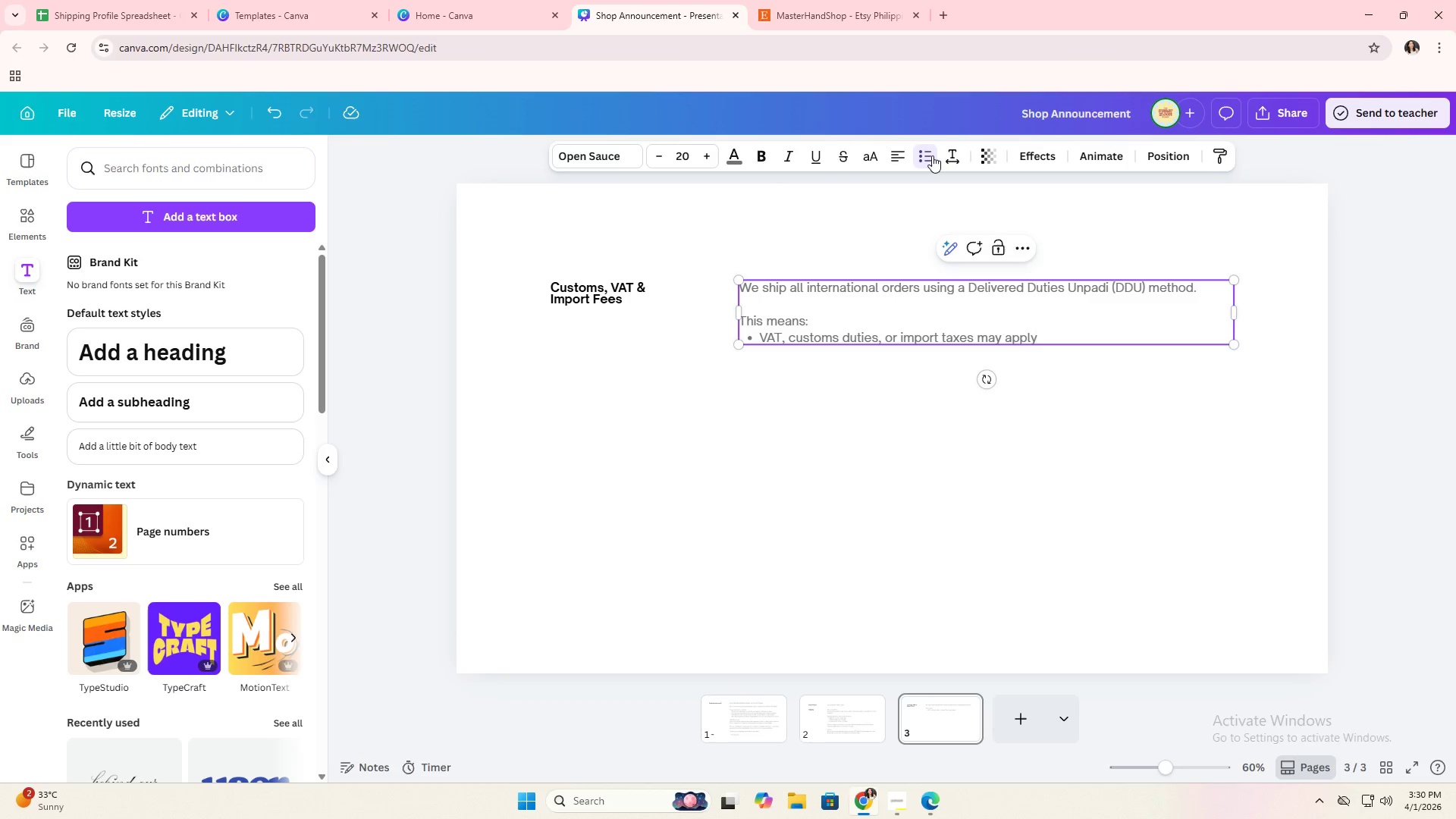 
key(Enter)
 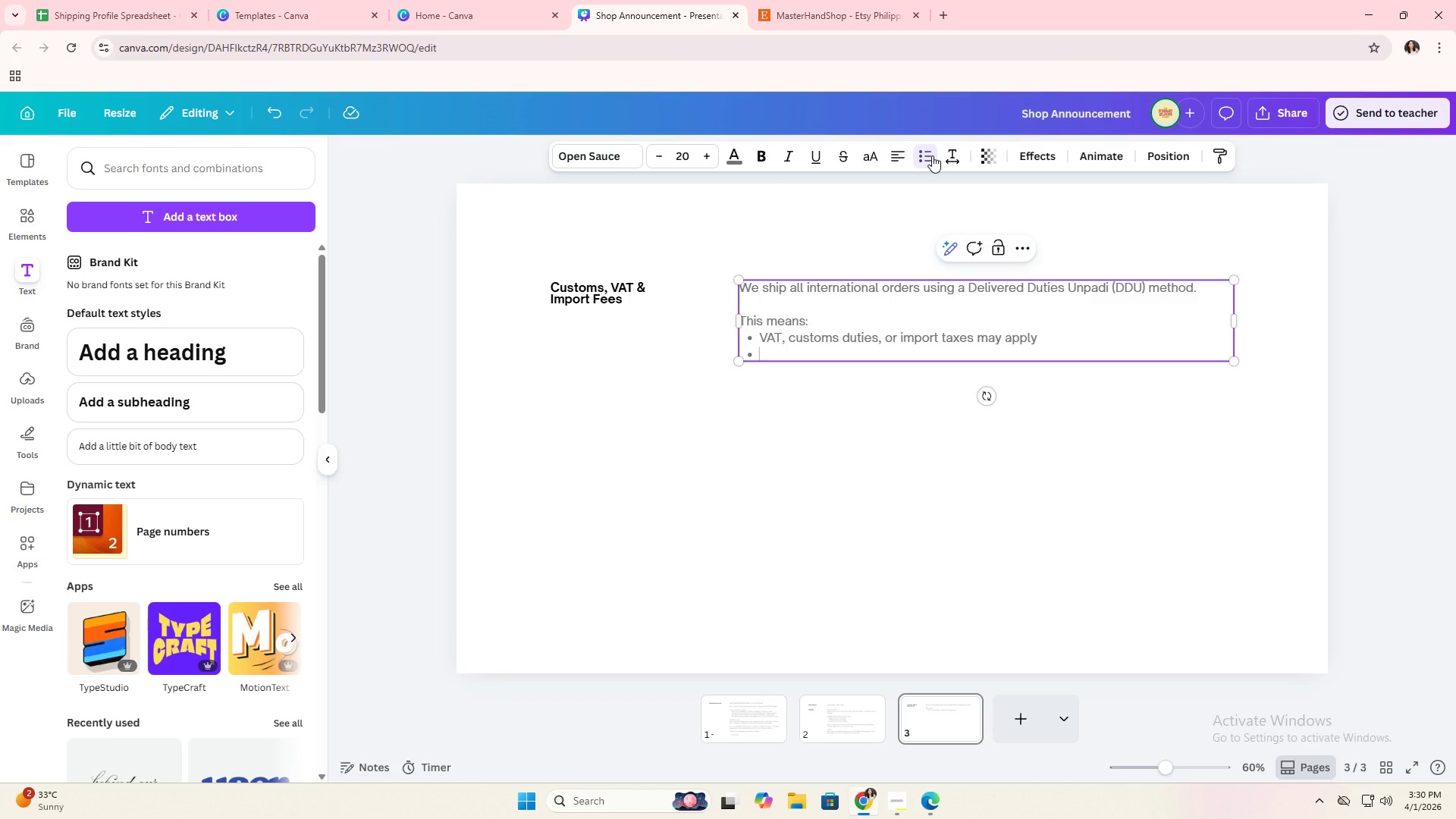 
type(These fees are NOT included in the item price or shipp)
 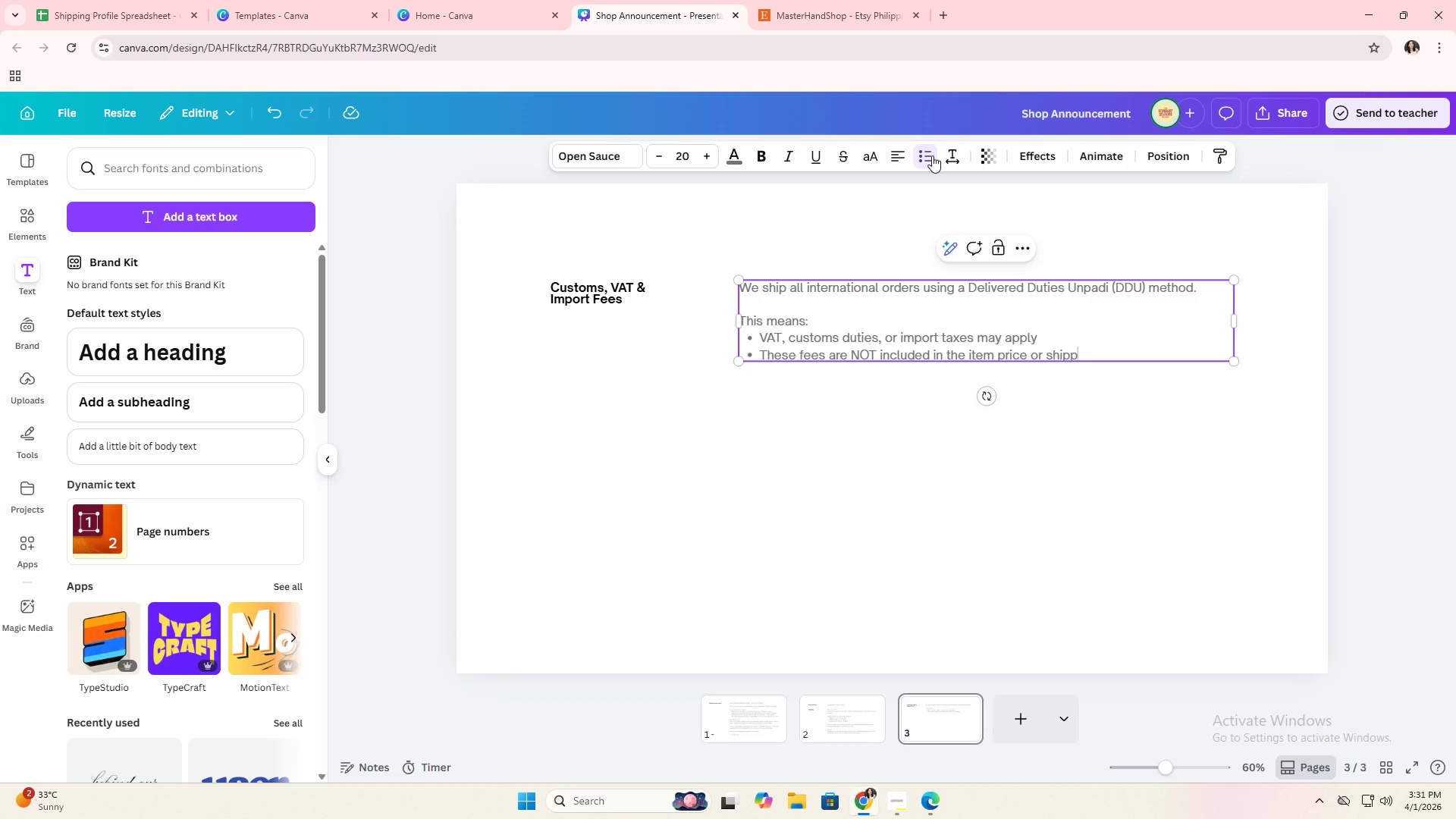 
type(ing cost )
 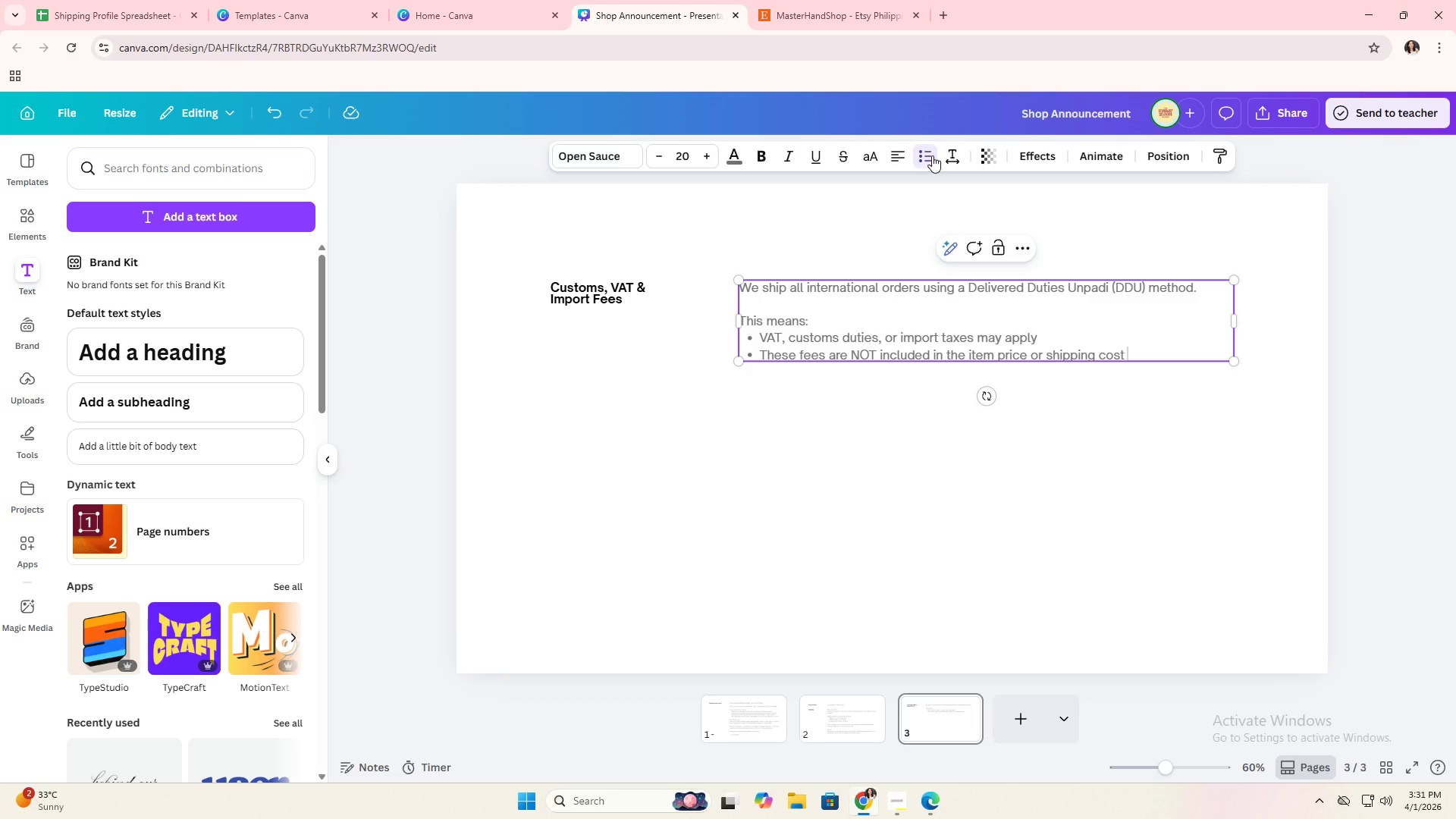 
key(Enter)
 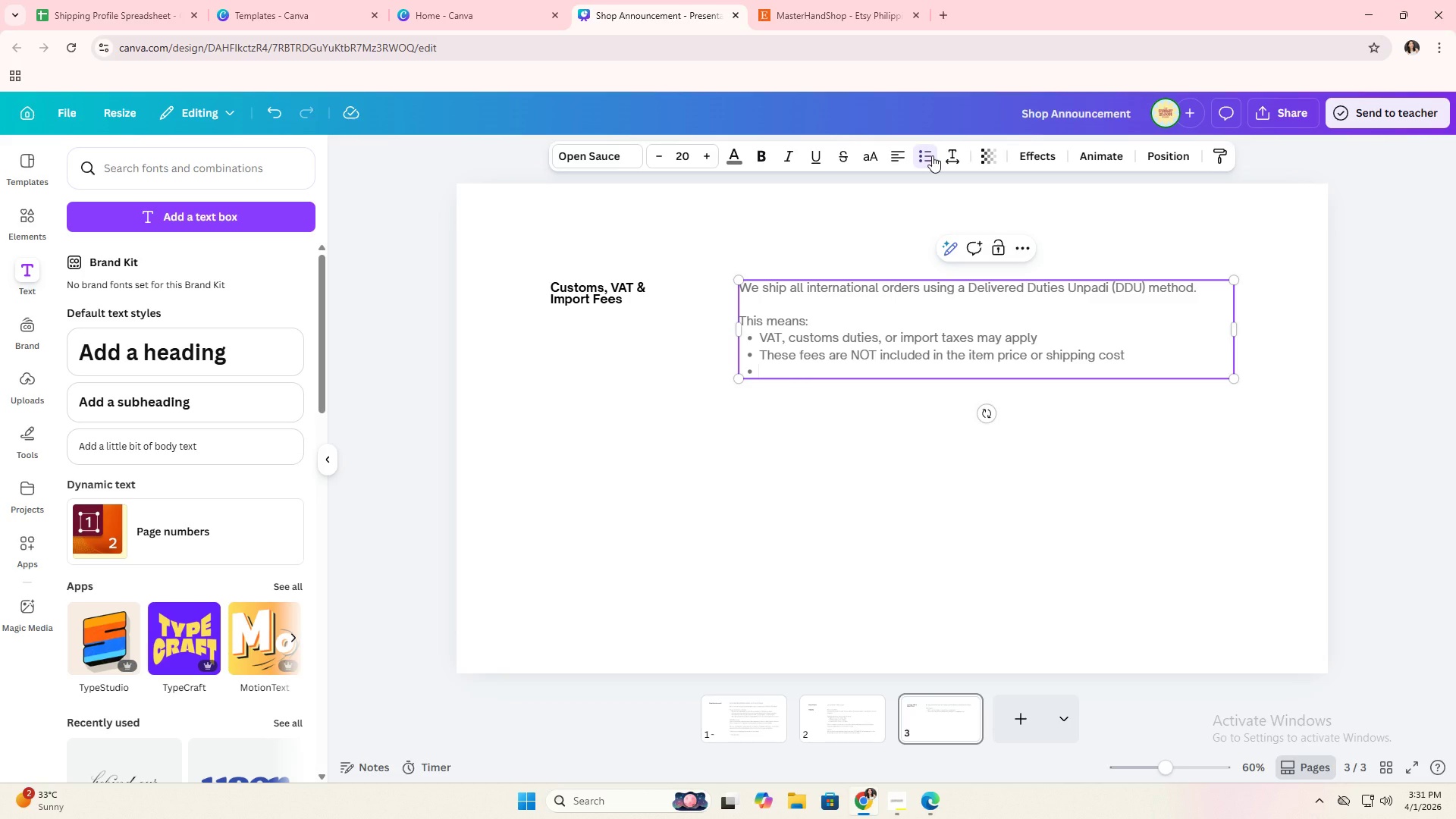 
type(Fees are determined by your country)
 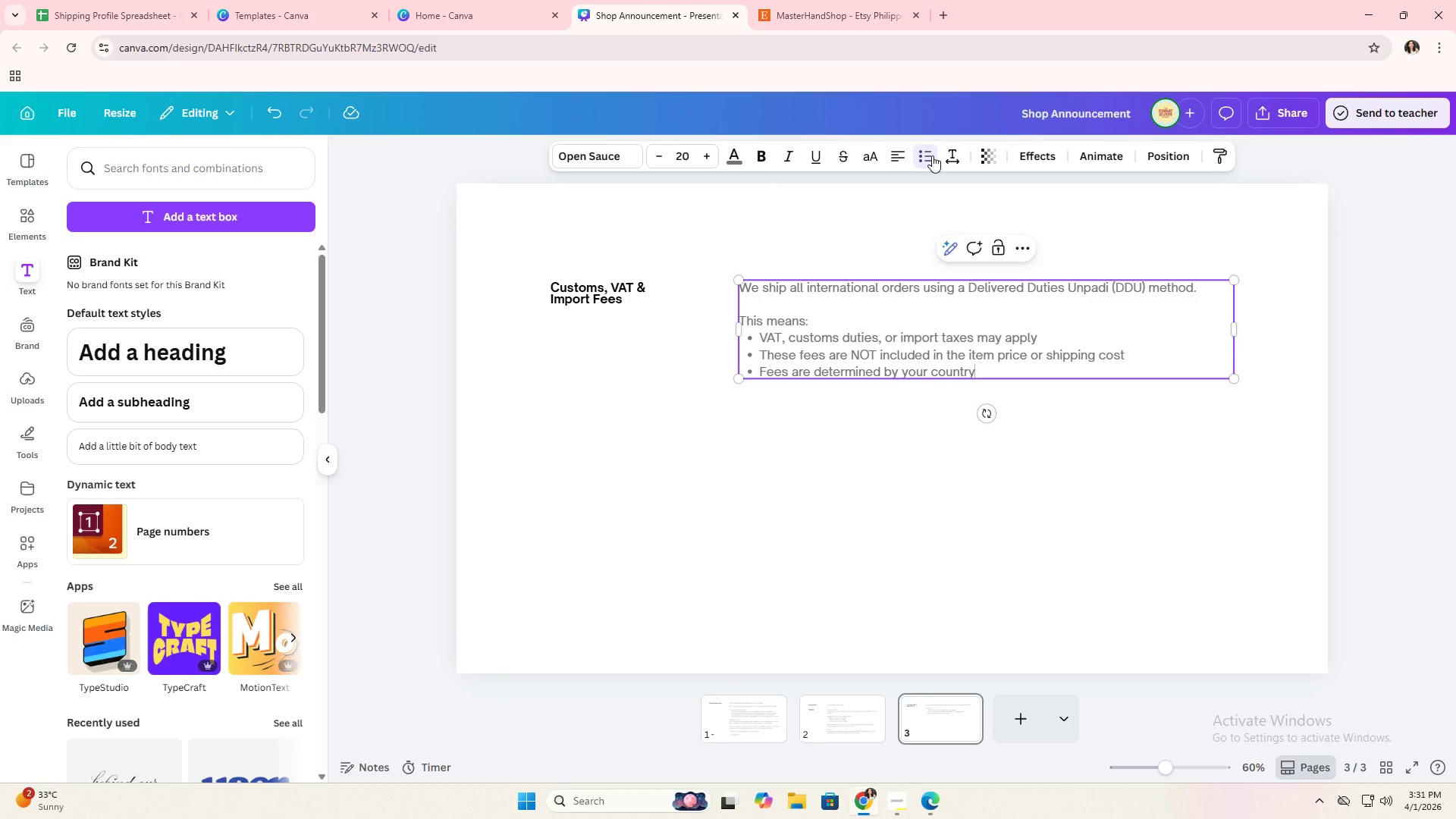 
type('s customs authority)
 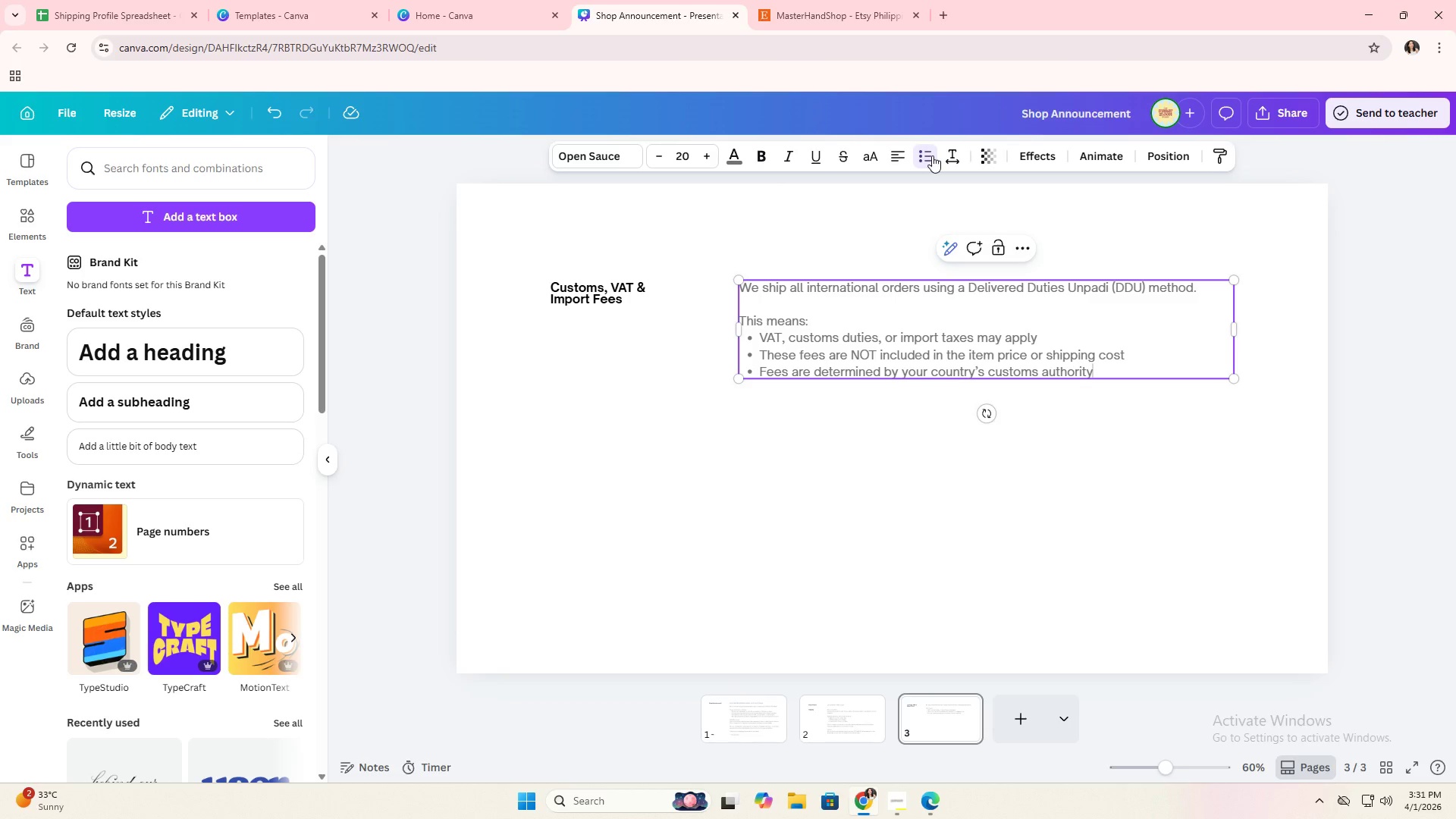 
key(Enter)
 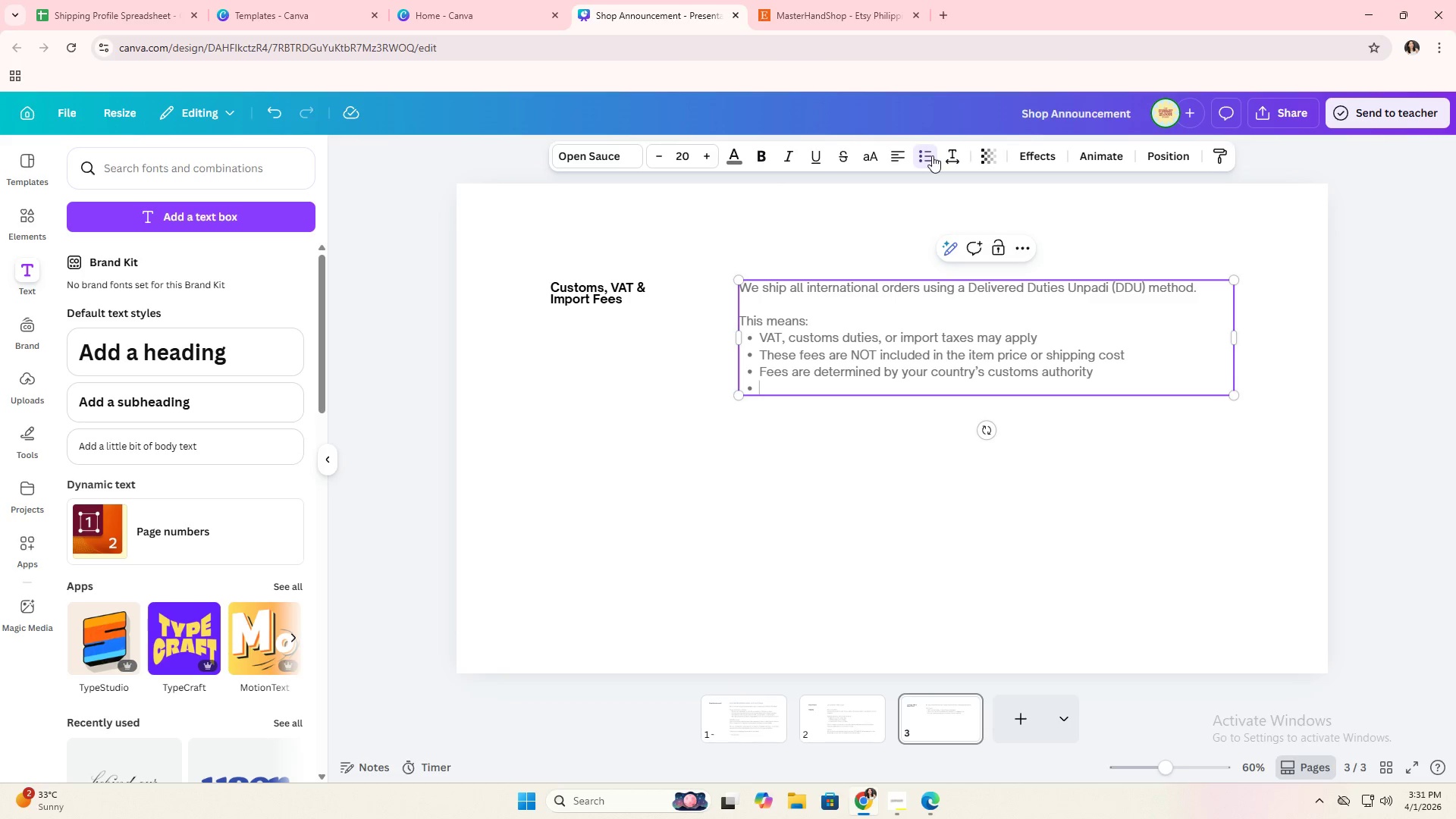 
type(Payment is typically required before delivery)
 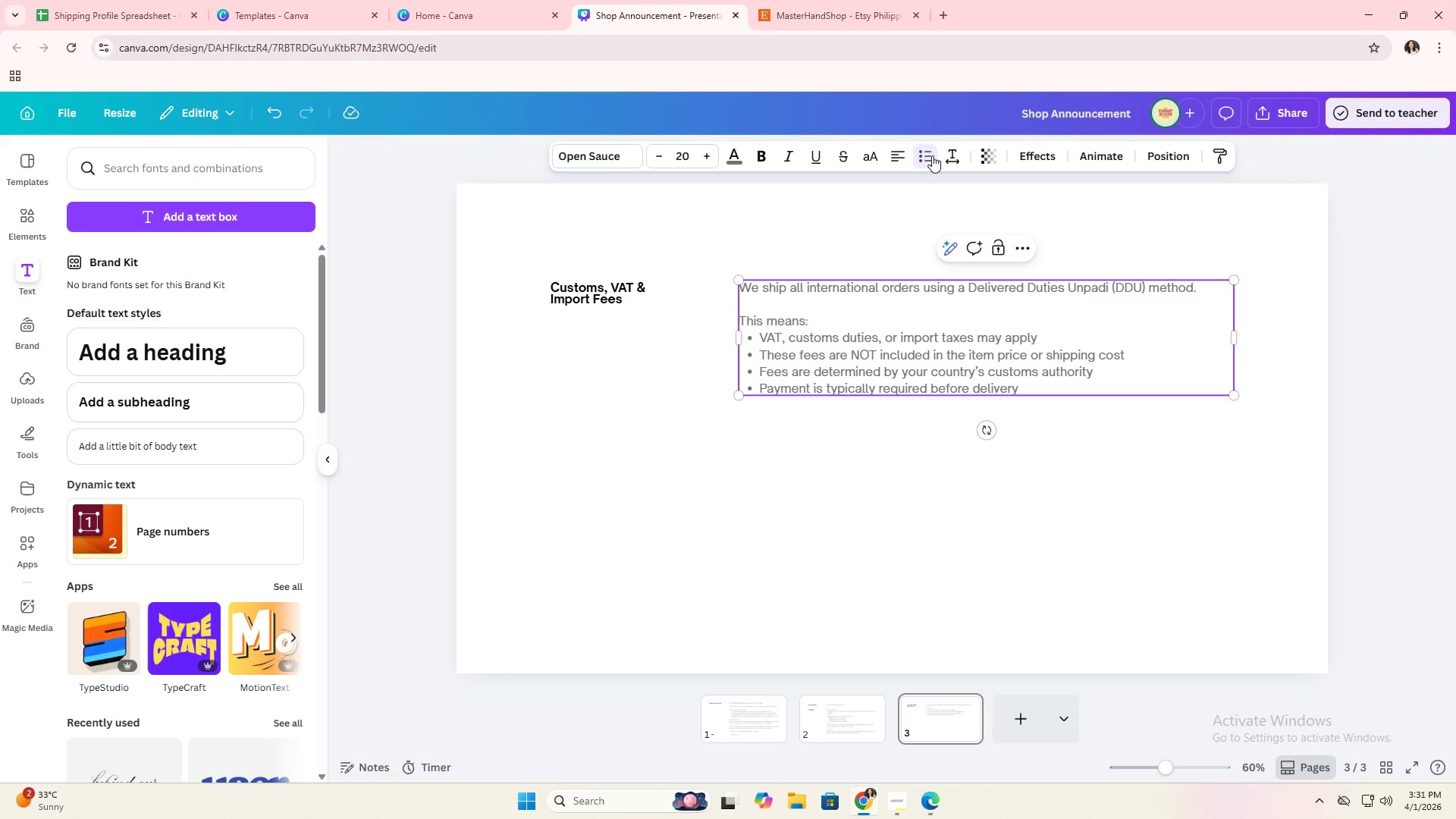 
key(Enter)
 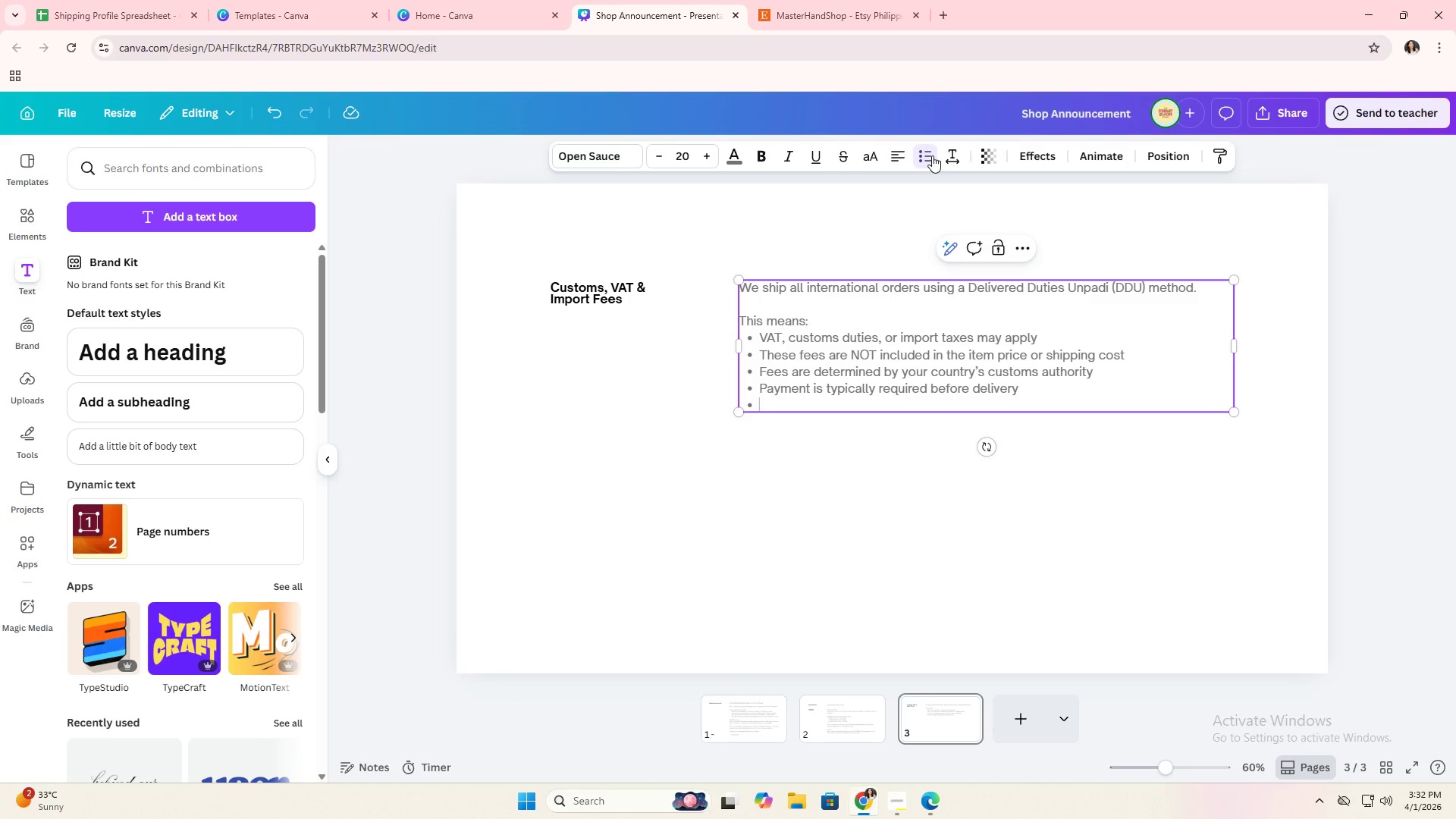 
key(Enter)
 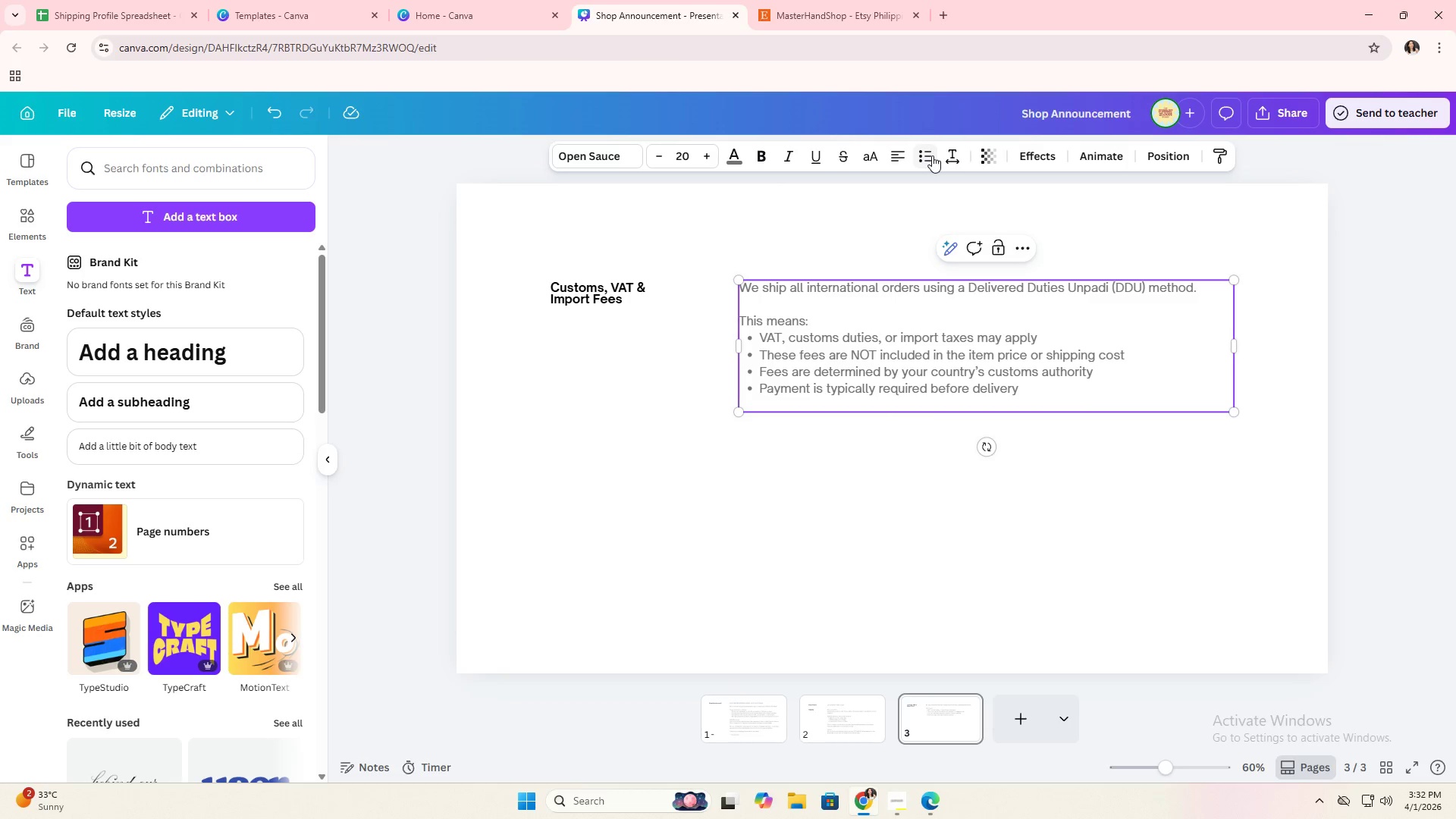 
key(Enter)
 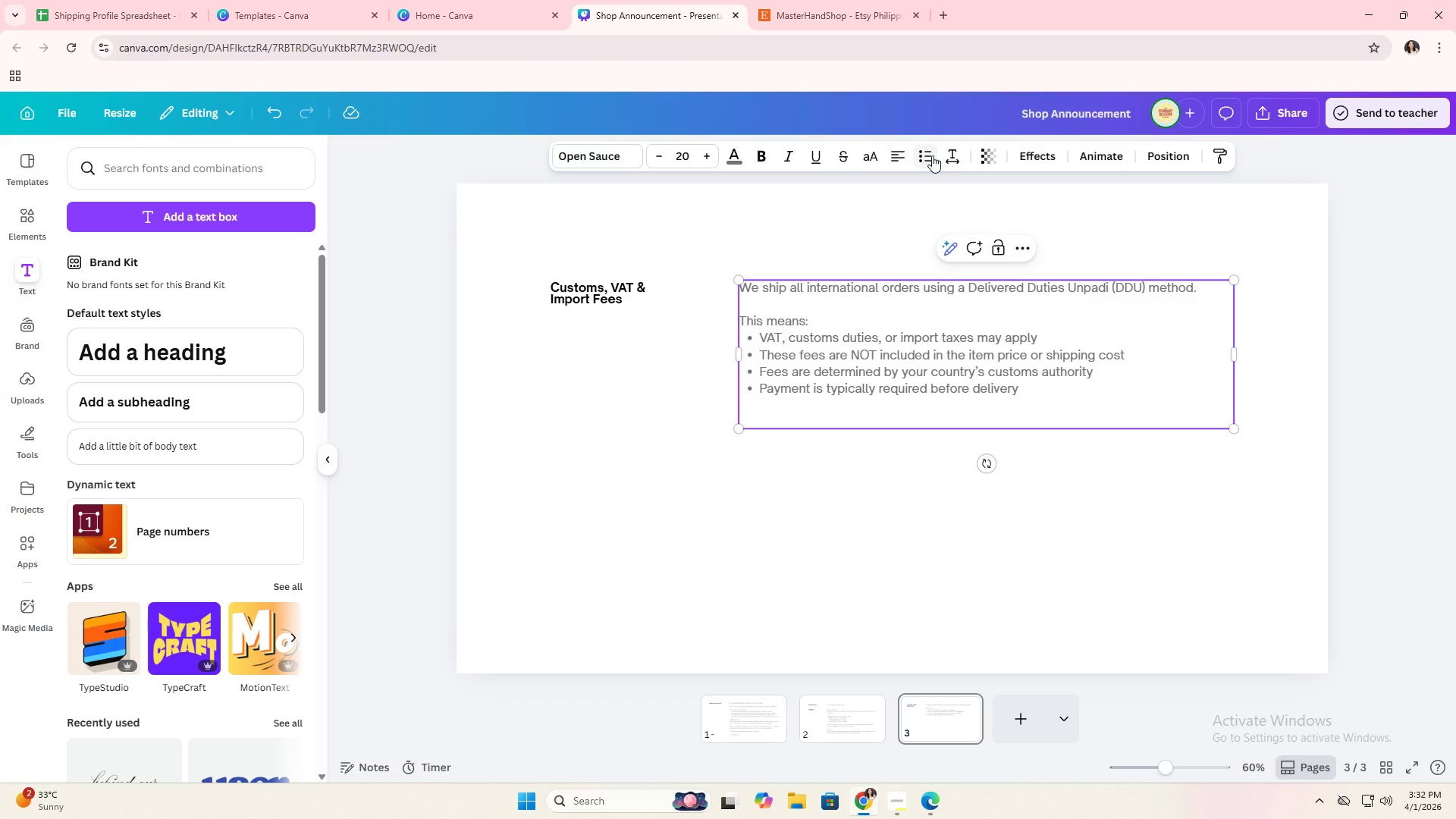 
type(But)
key(Backspace)
type(yesrd )
key(Backspace)
key(Backspace)
key(Backspace)
key(Backspace)
type(rs are responsible )
 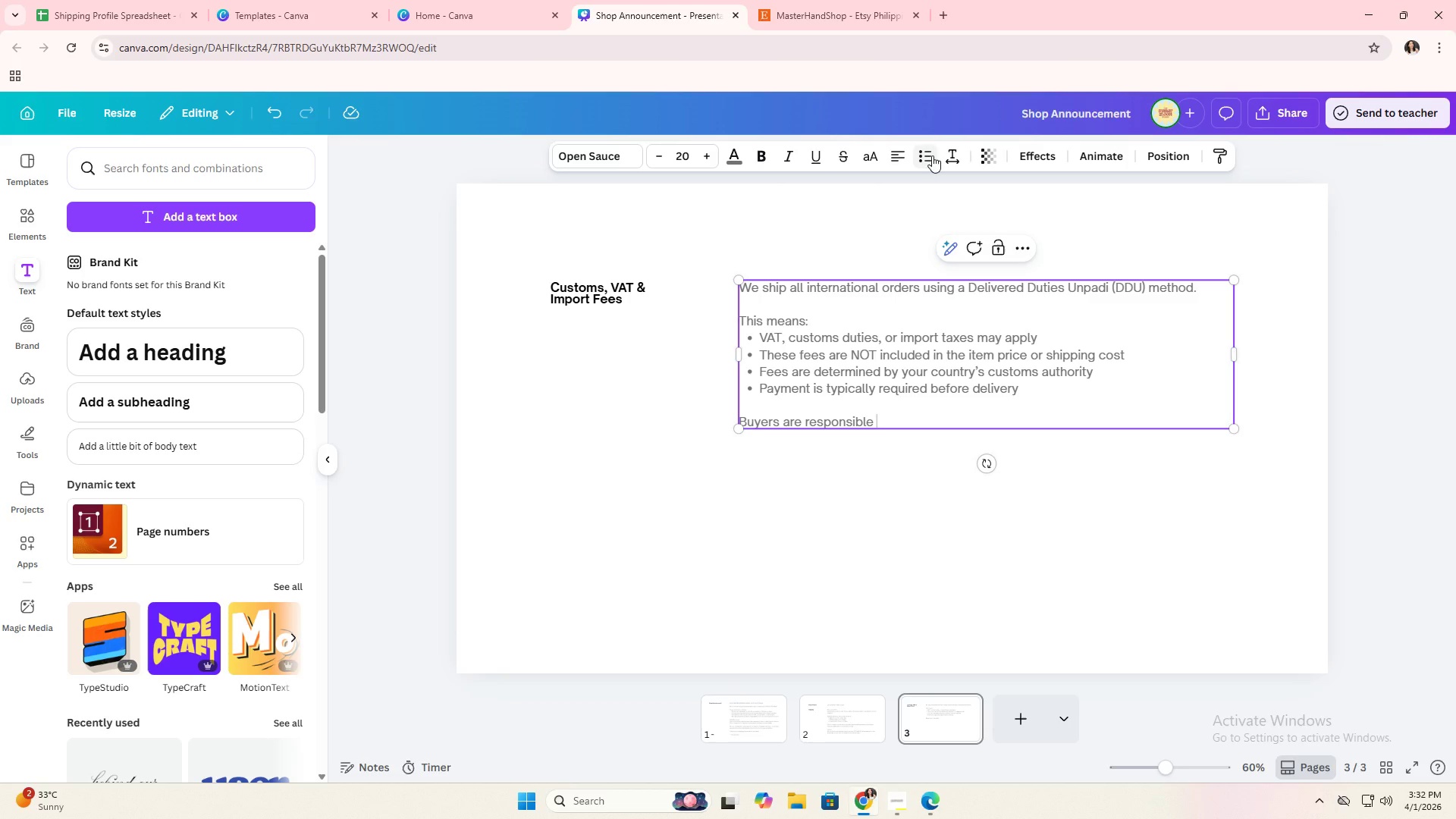 
type(for any cutoms or import charges. We recommend chc)
key(Backspace)
type(ecking your country's import policies proir)
key(Backspace)
key(Backspace)
key(Backspace)
type(ior to ordering.)
 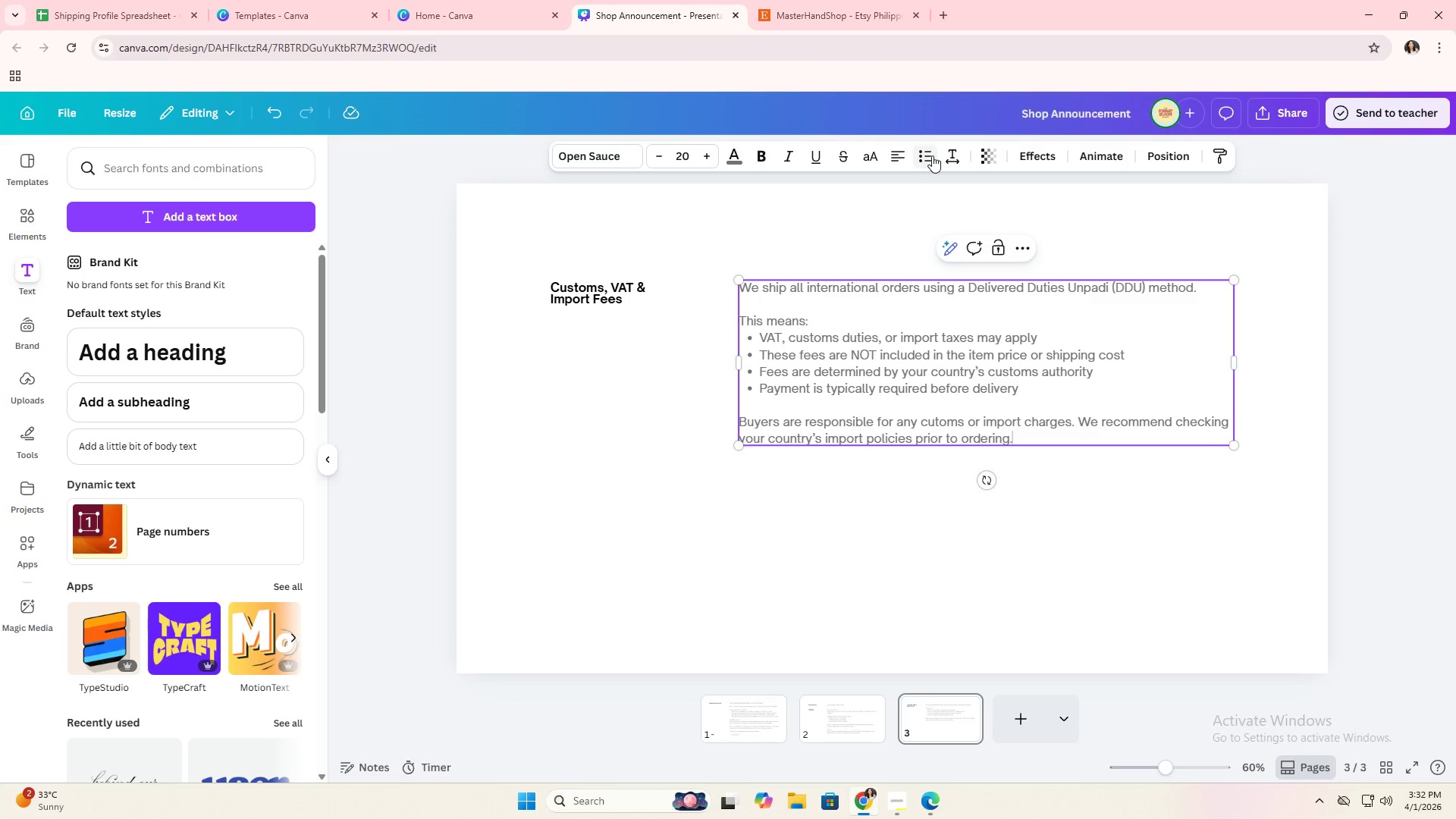 
key(Enter)
 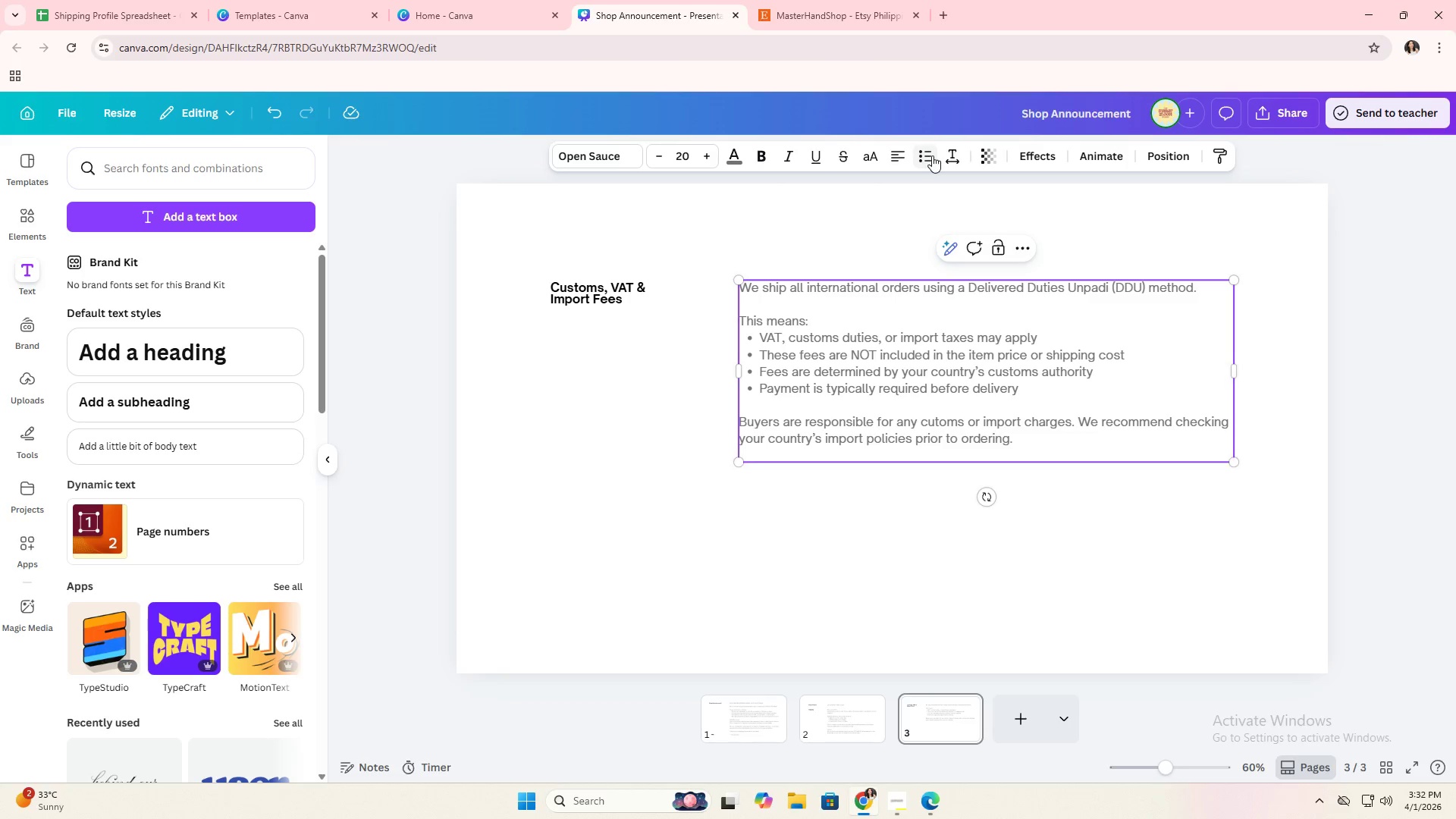 
key(Enter)
 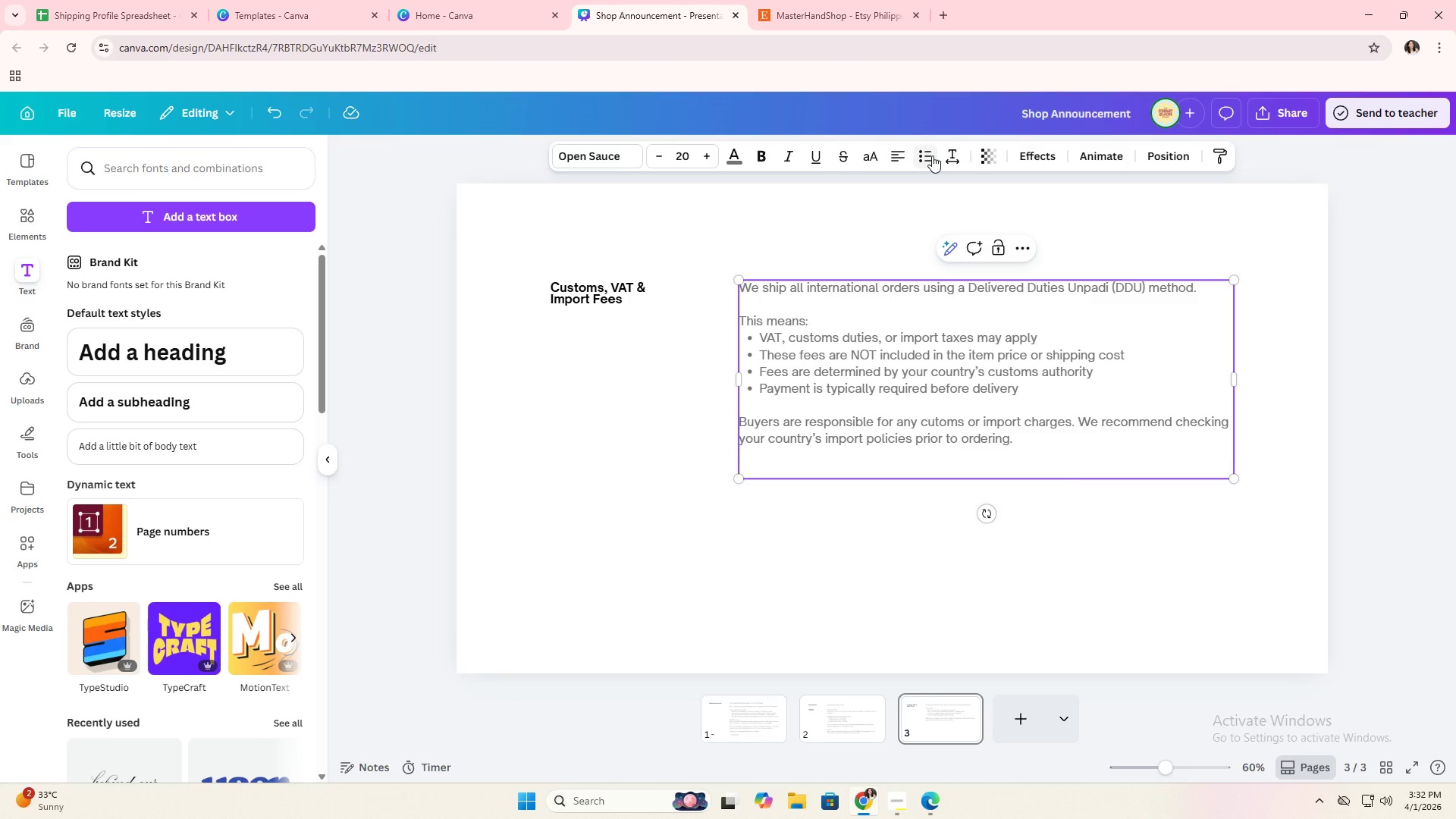 
type(C)
key(Backspace)
type(w)
key(Backspace)
type(We cannot mark items as gifts r)
key(Backspace)
type(or declare loe)
key(Backspace)
type(wer values.)
 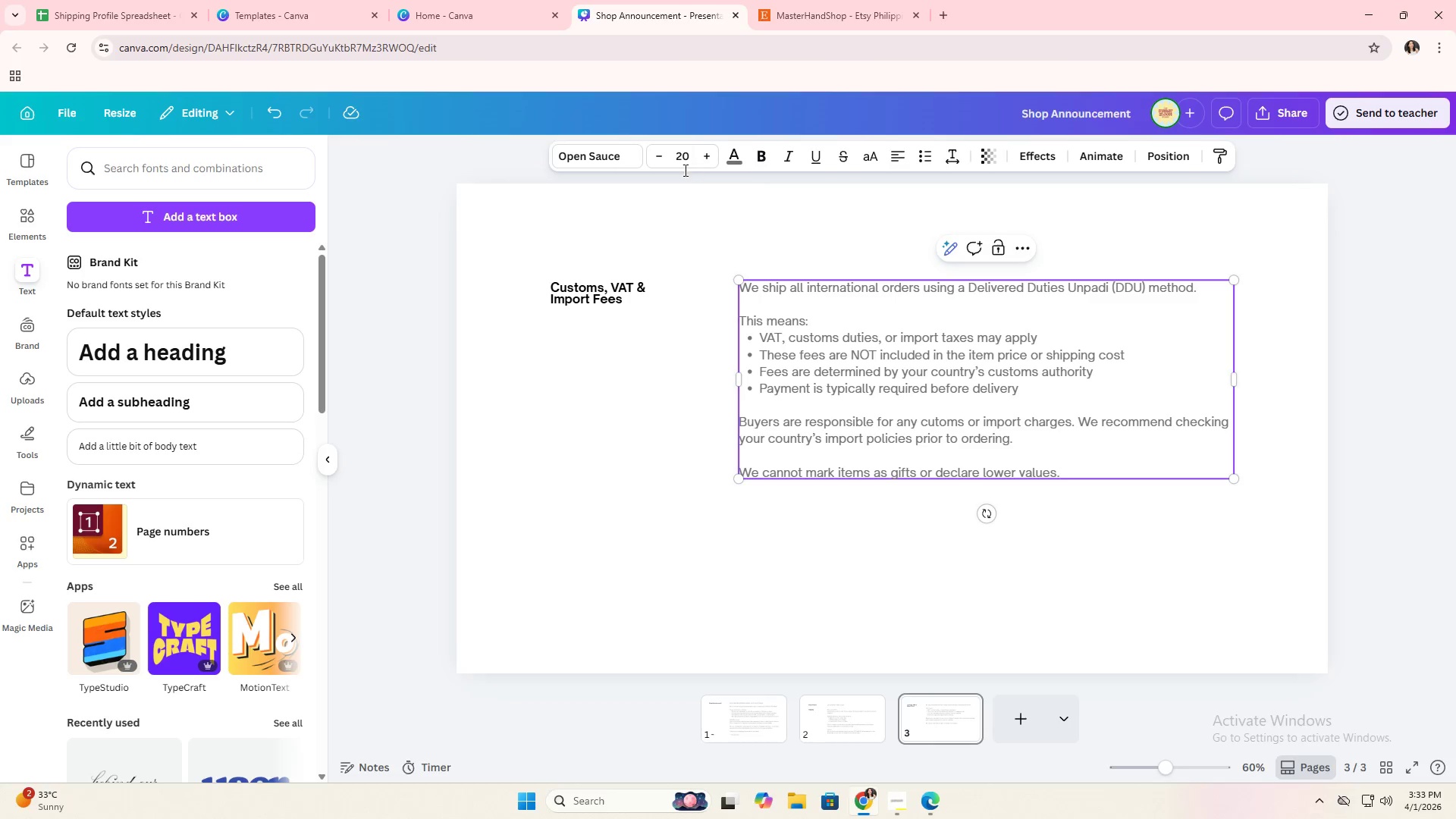 
left_click([697, 414])
 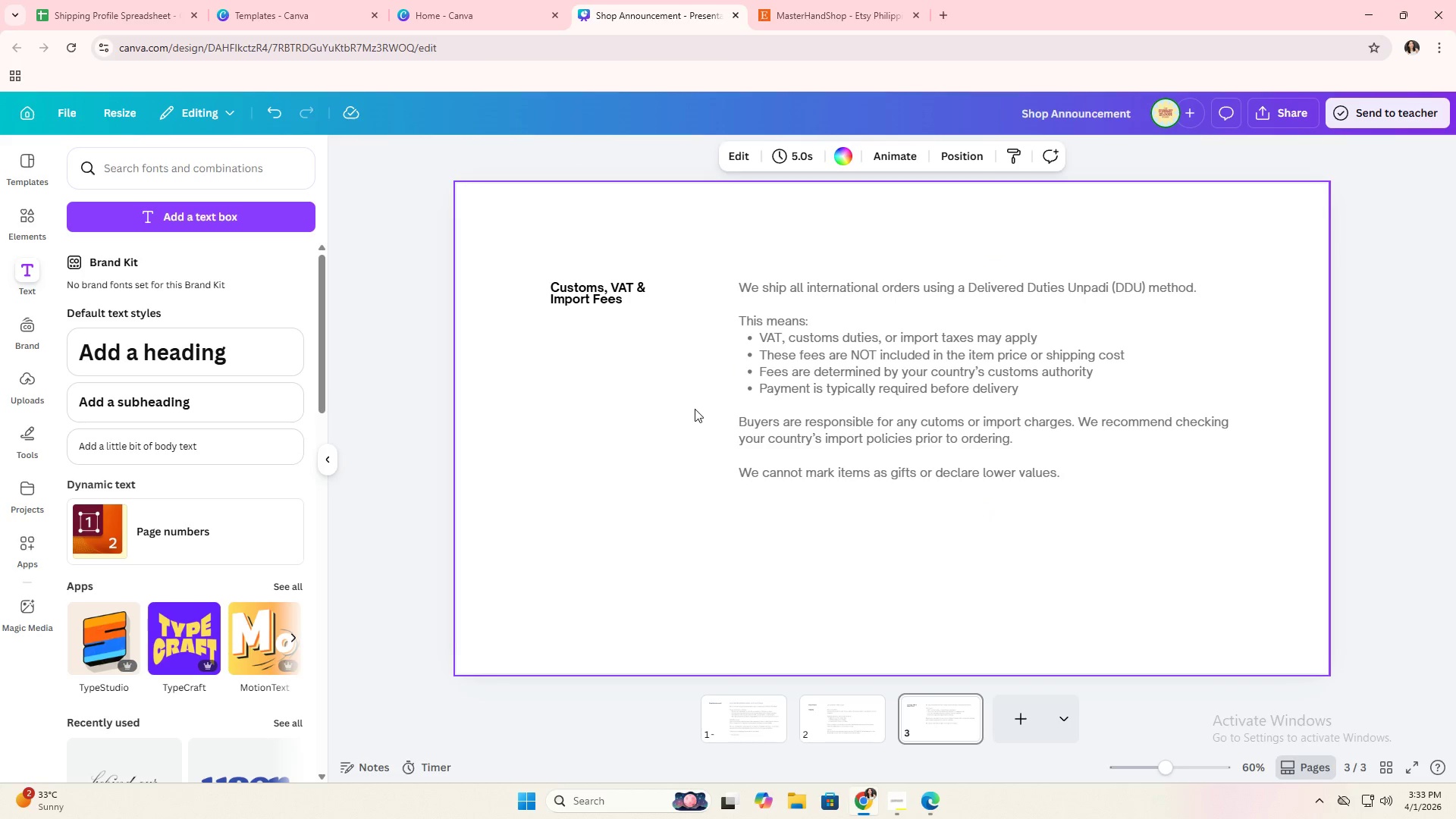 
left_click_drag(start_coordinate=[516, 291], to_coordinate=[1041, 536])
 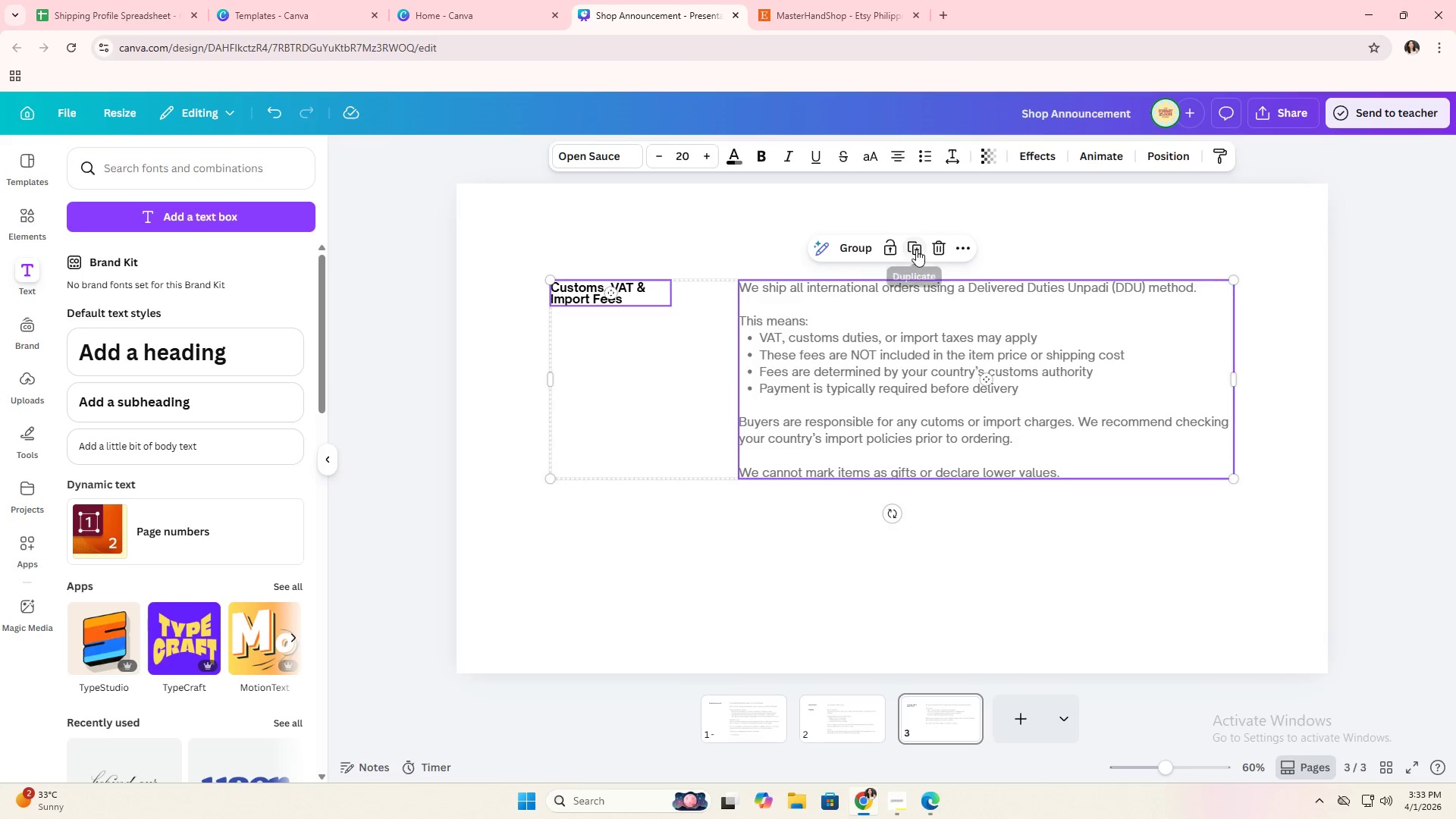 
double_click([981, 472])
 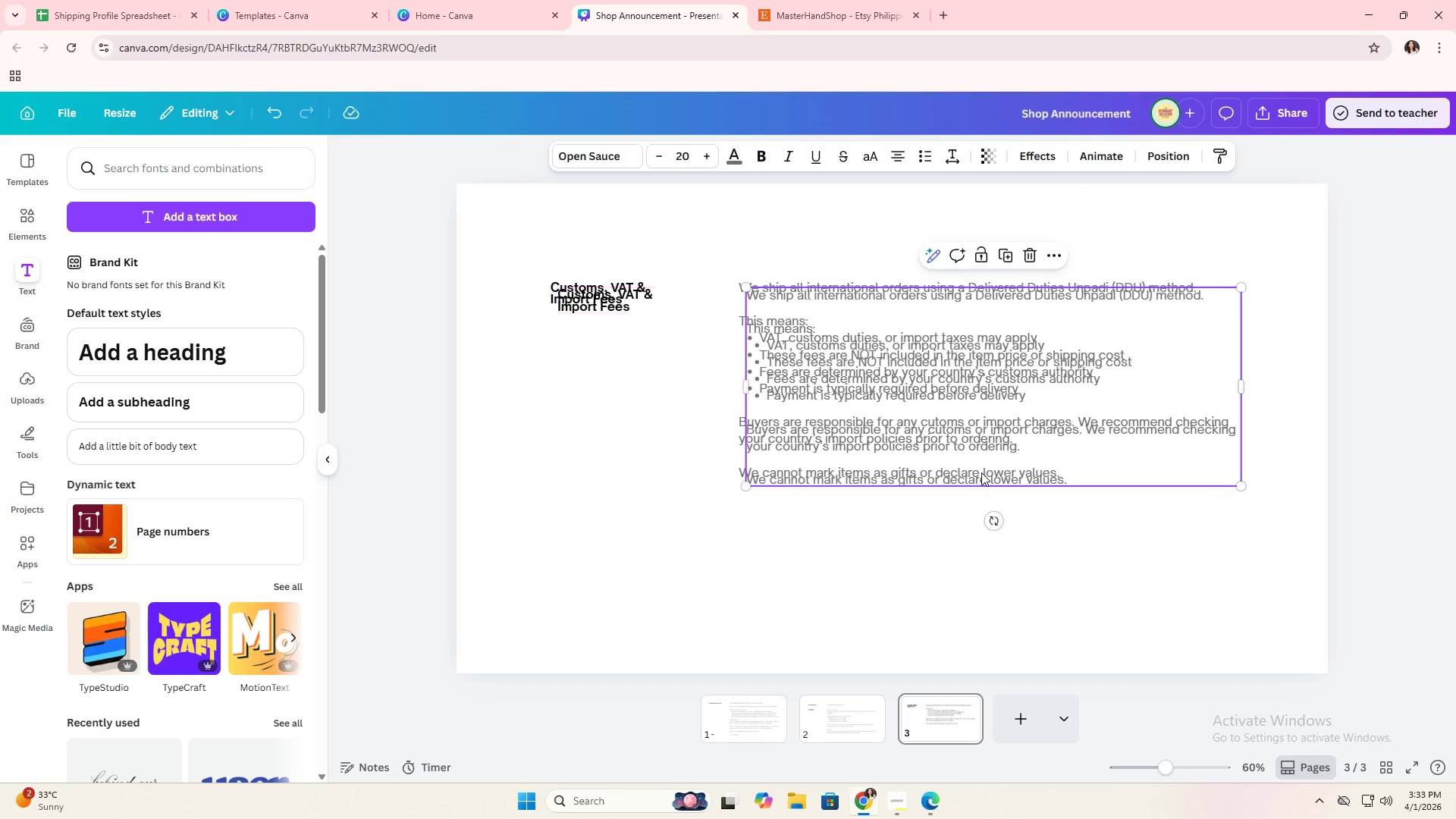 
left_click_drag(start_coordinate=[981, 472], to_coordinate=[981, 480])
 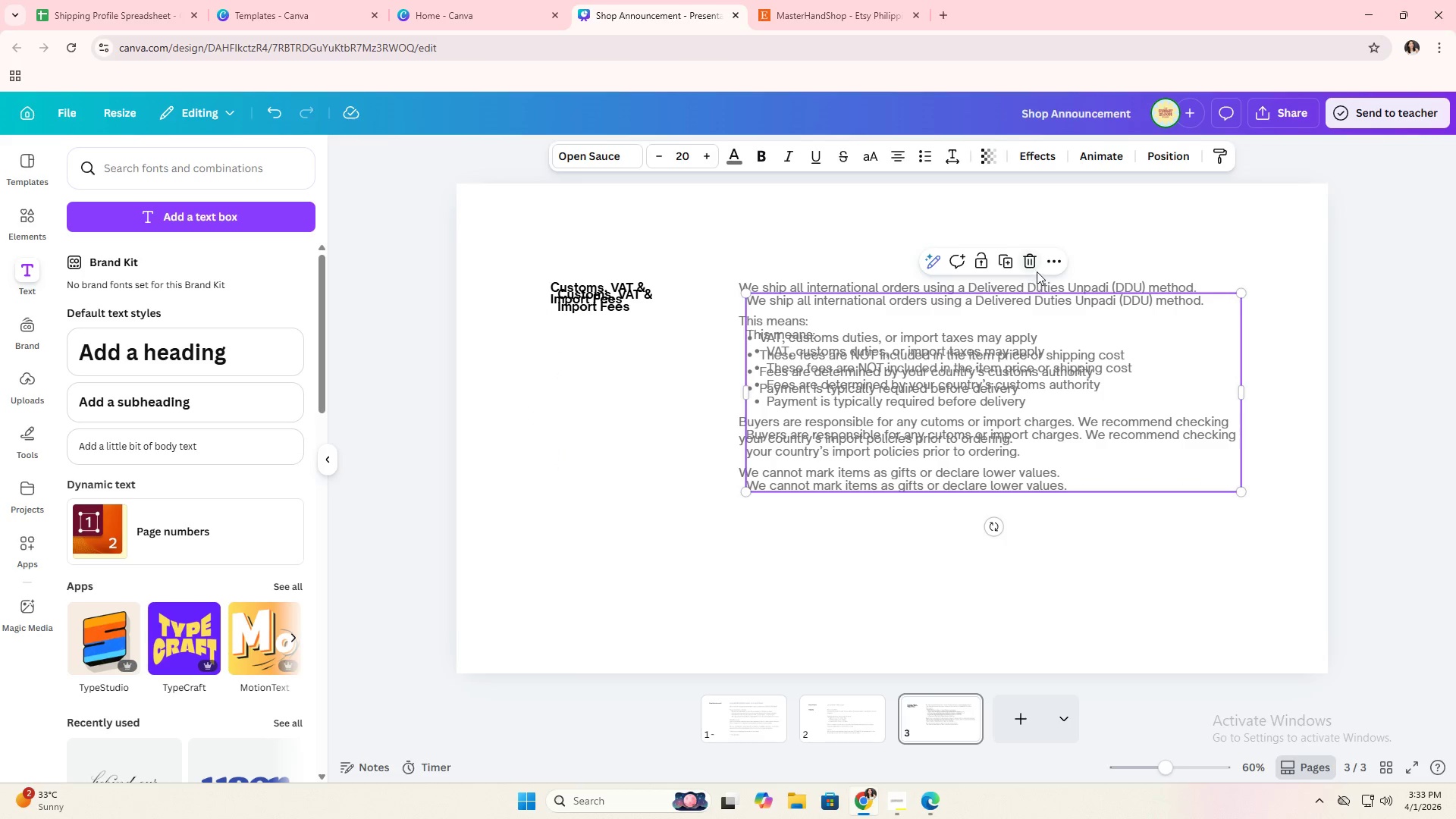 
left_click([1033, 260])
 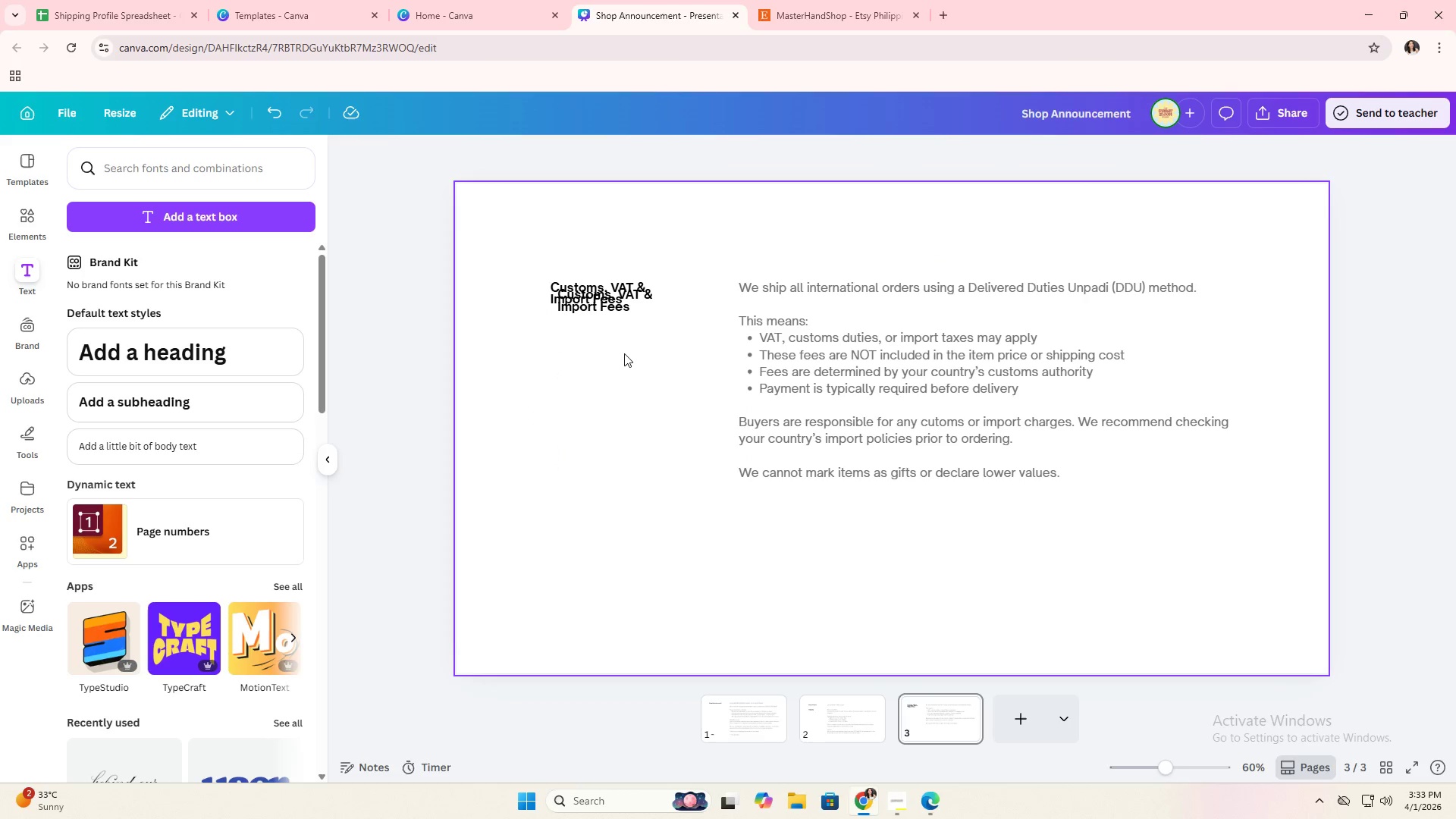 
double_click([613, 287])
 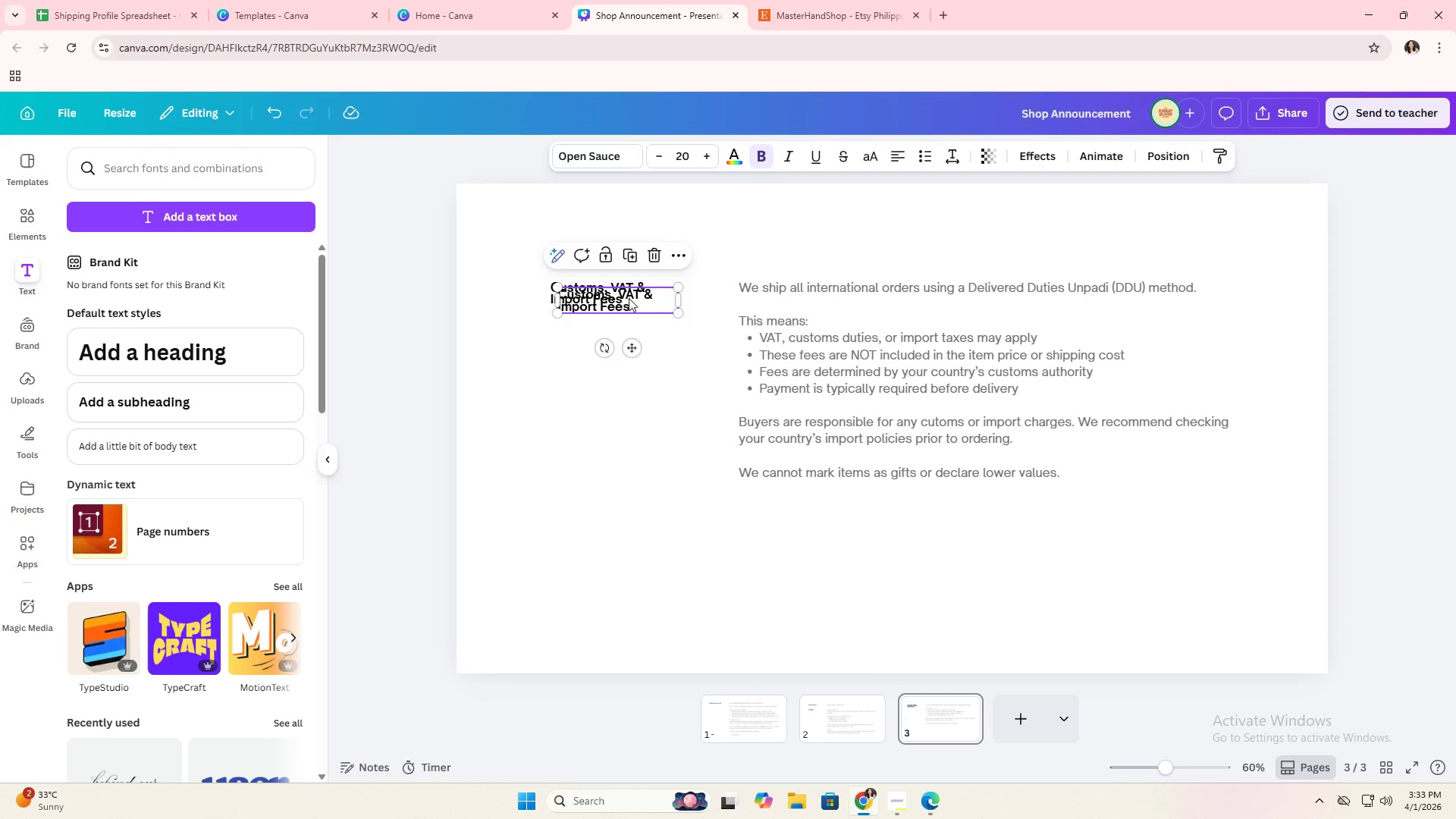 
left_click_drag(start_coordinate=[629, 292], to_coordinate=[625, 510])
 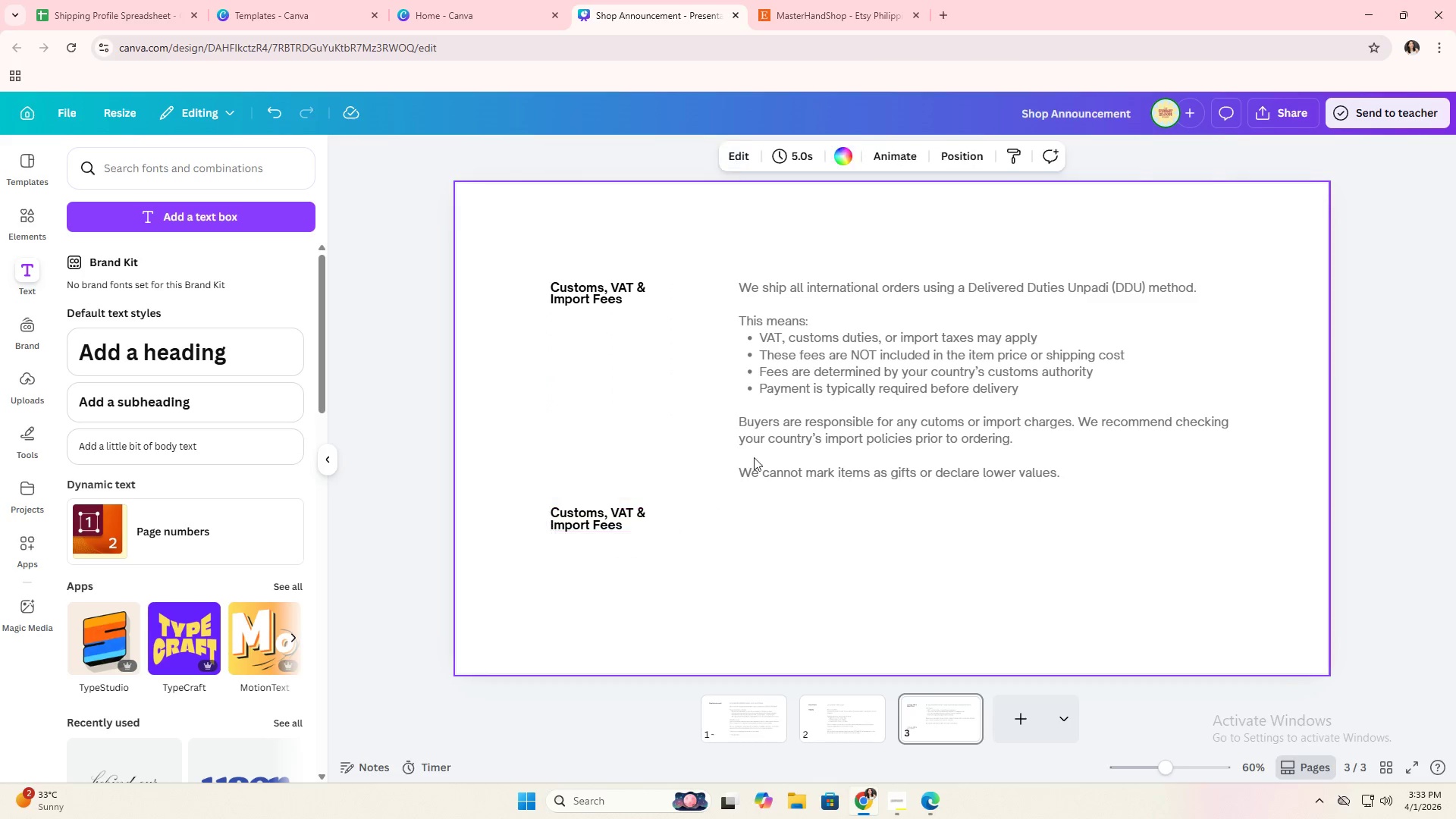 
double_click([789, 419])
 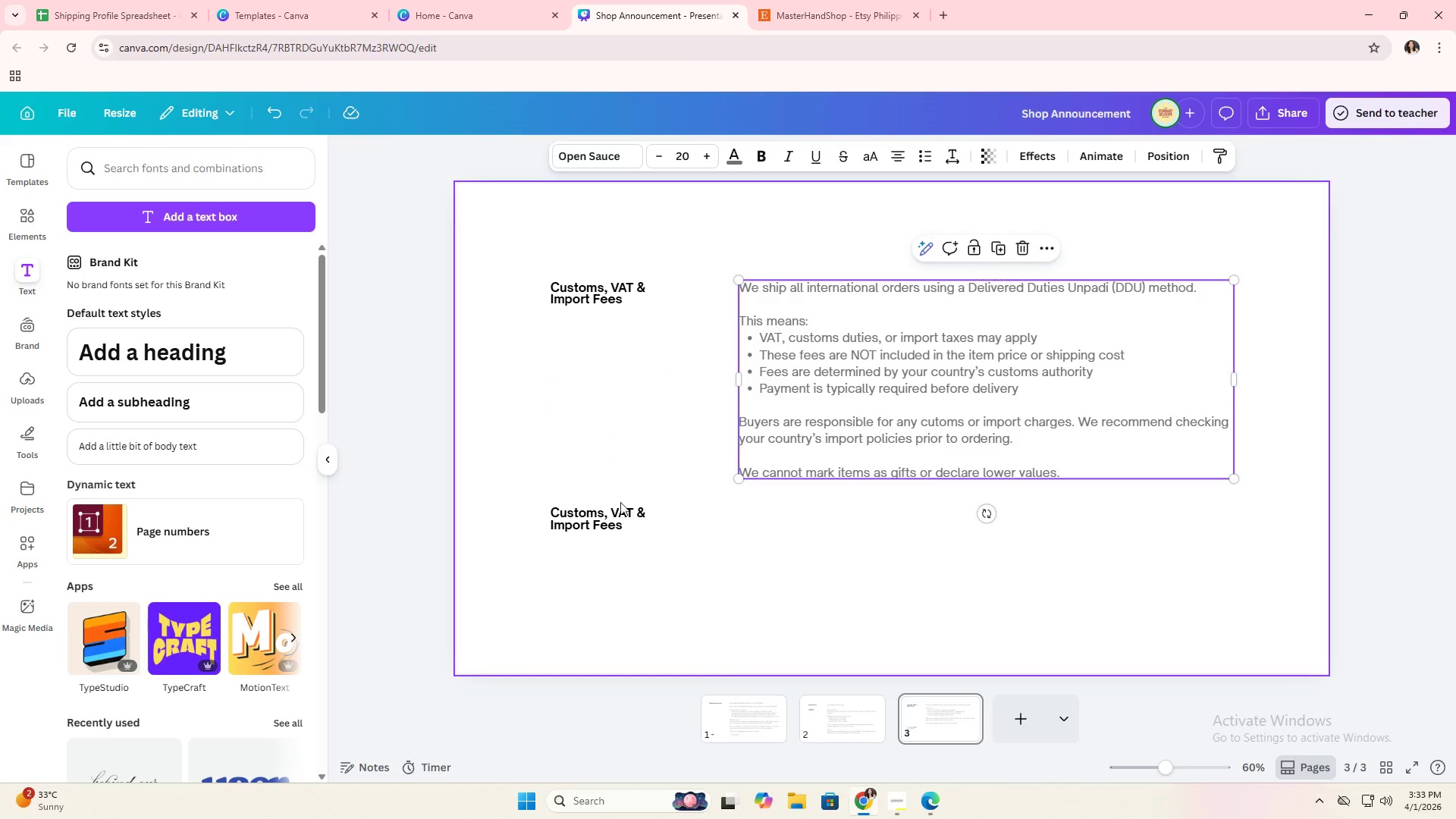 
double_click([572, 524])
 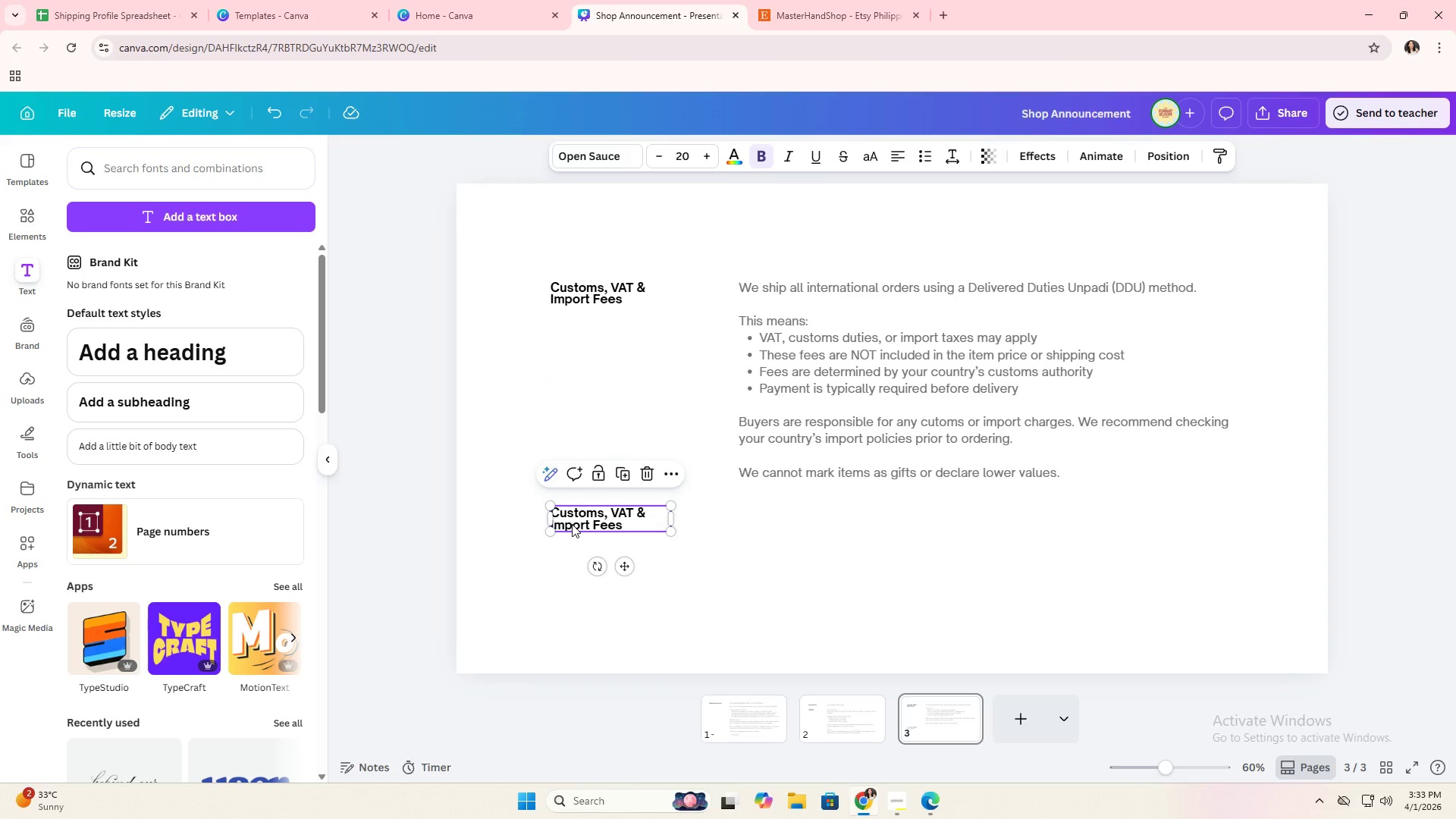 
triple_click([572, 524])
 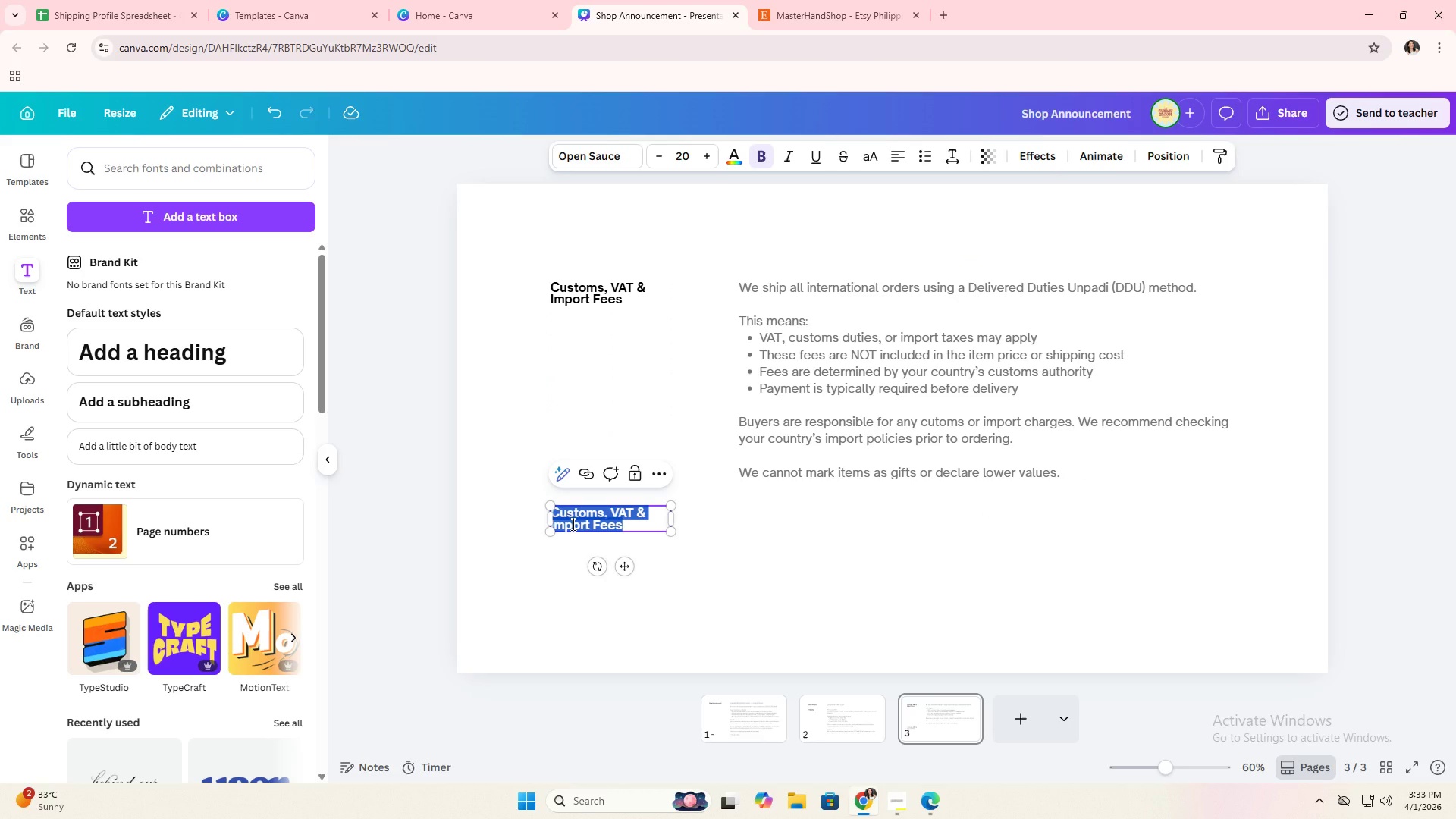 
type(Delivery Delays)
 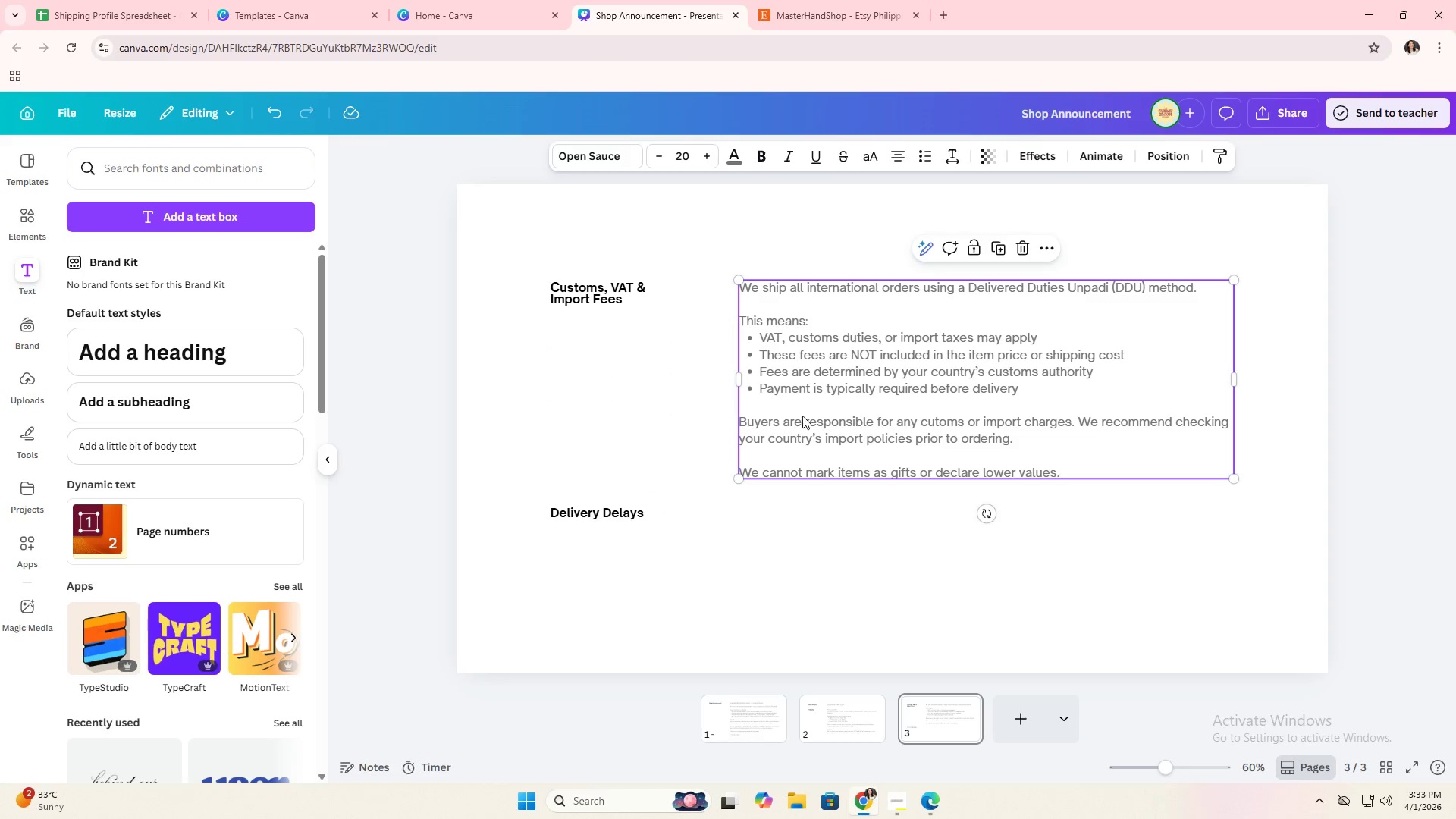 
left_click([993, 249])
 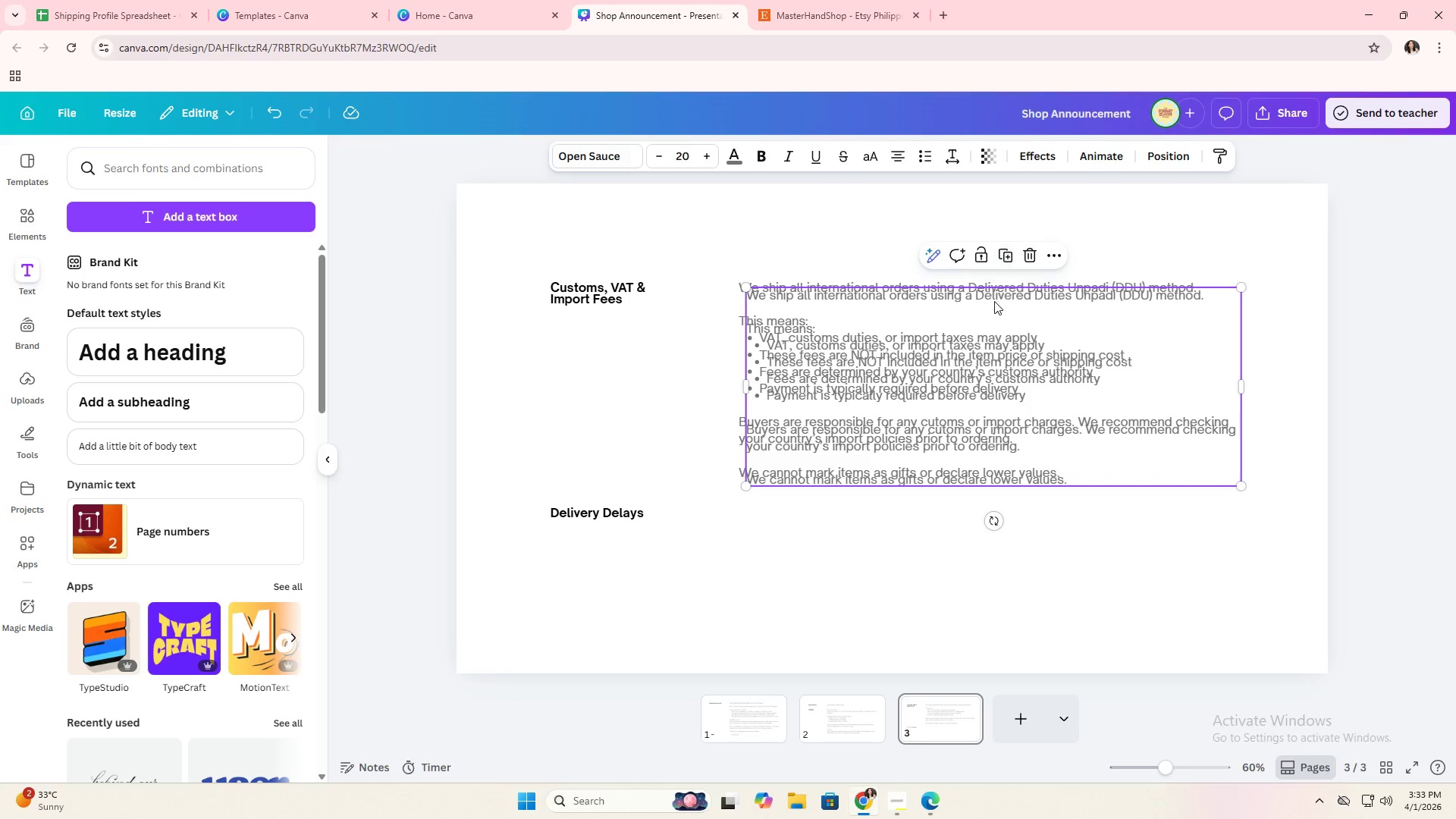 
left_click_drag(start_coordinate=[993, 328], to_coordinate=[984, 543])
 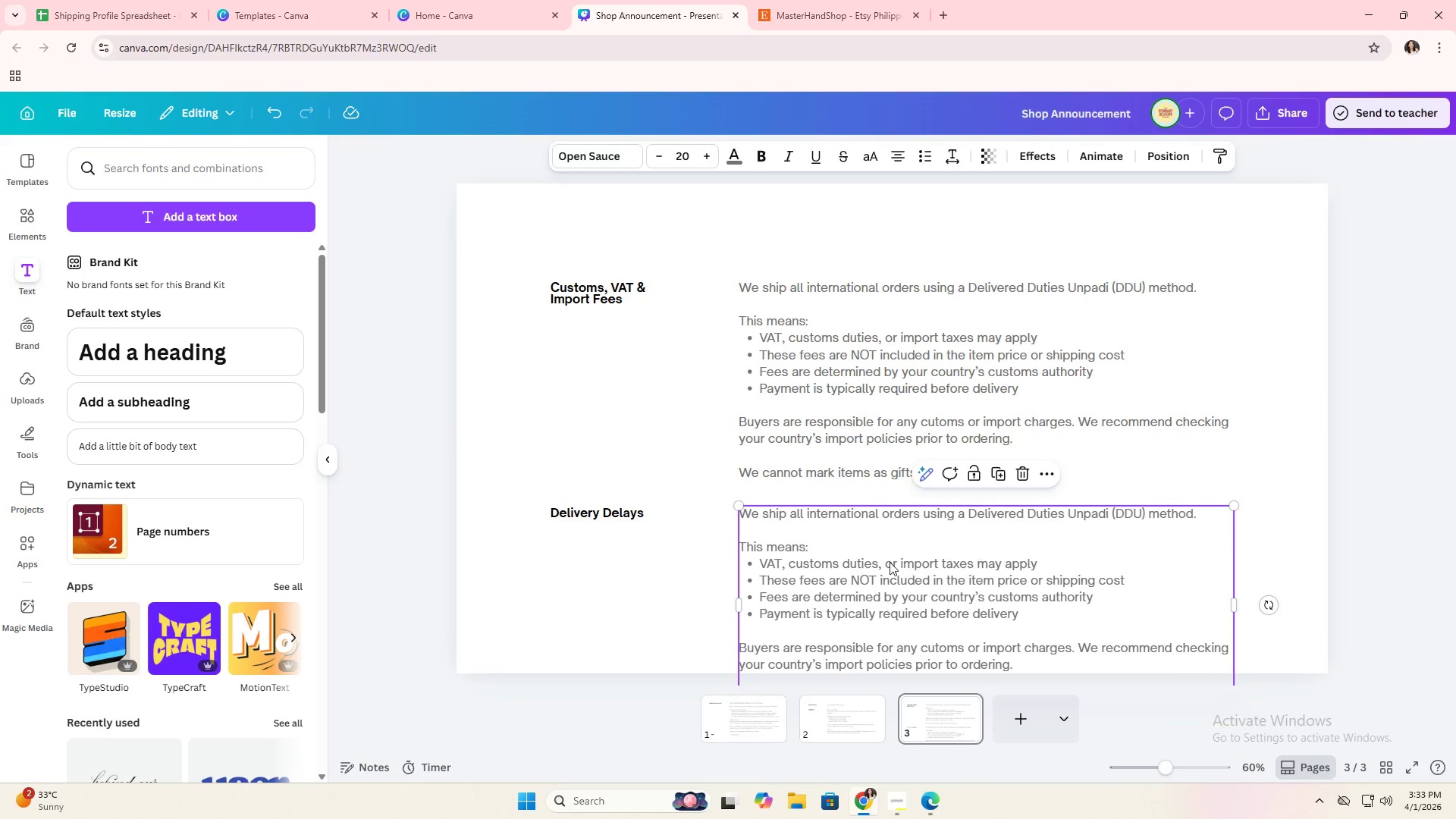 
left_click([890, 561])
 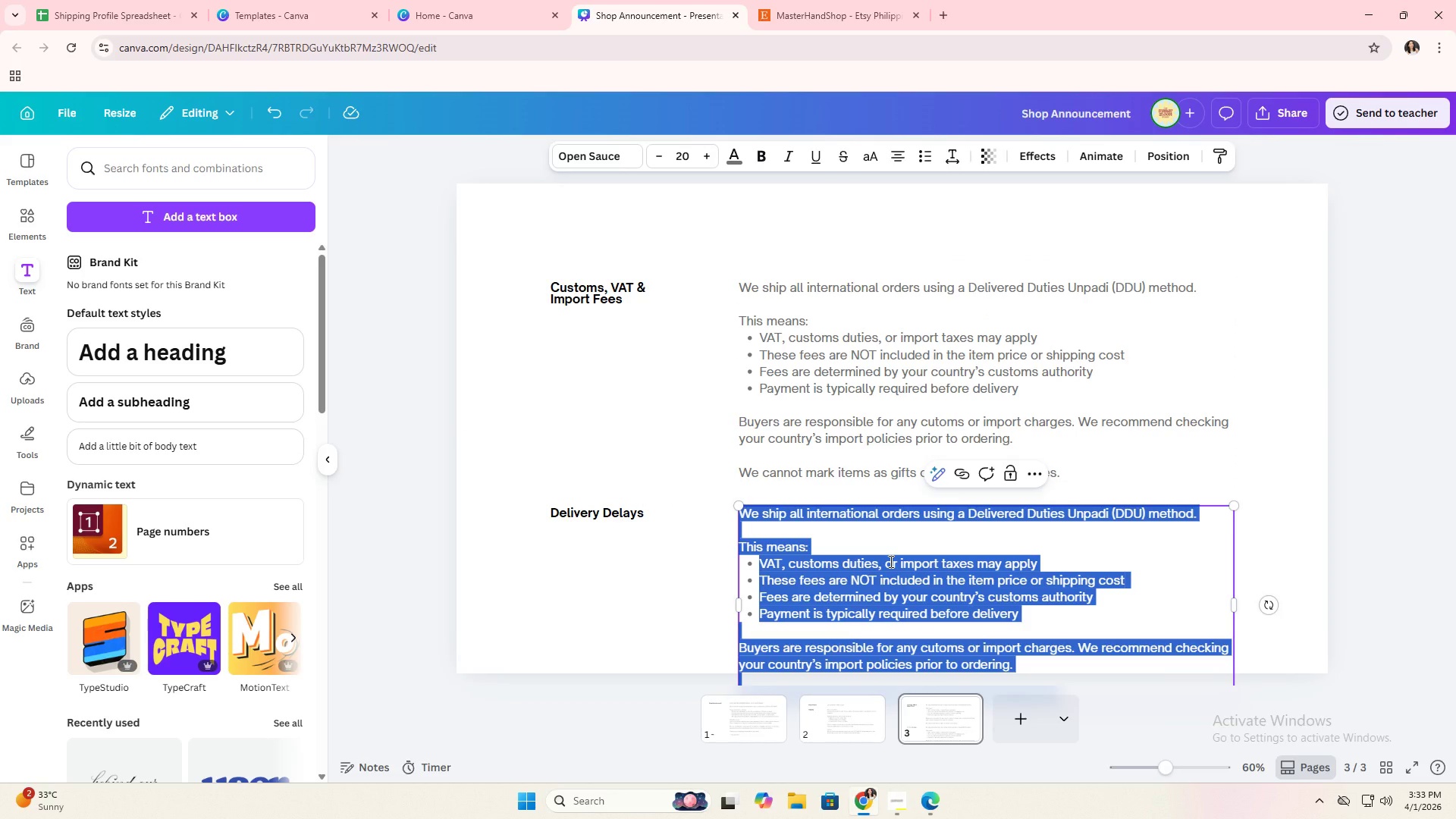 
key(Backspace)
type(International shipma)
key(Backspace)
type(ents may occassionaly )
key(Backspace)
key(Backspace)
key(Backspace)
key(Backspace)
key(Backspace)
key(Backspace)
key(Backspace)
key(Backspace)
type(ionally be delayed due to customs inspections or local postal handling. While morst orders arrive wu)
key(Backspace)
type(ithin the estimated timeframe, delays od)
key(Backspace)
type(f avfwe )
key(Backspace)
key(Backspace)
key(Backspace)
key(Backspace)
key(Backspace)
key(Backspace)
type(a few days )
 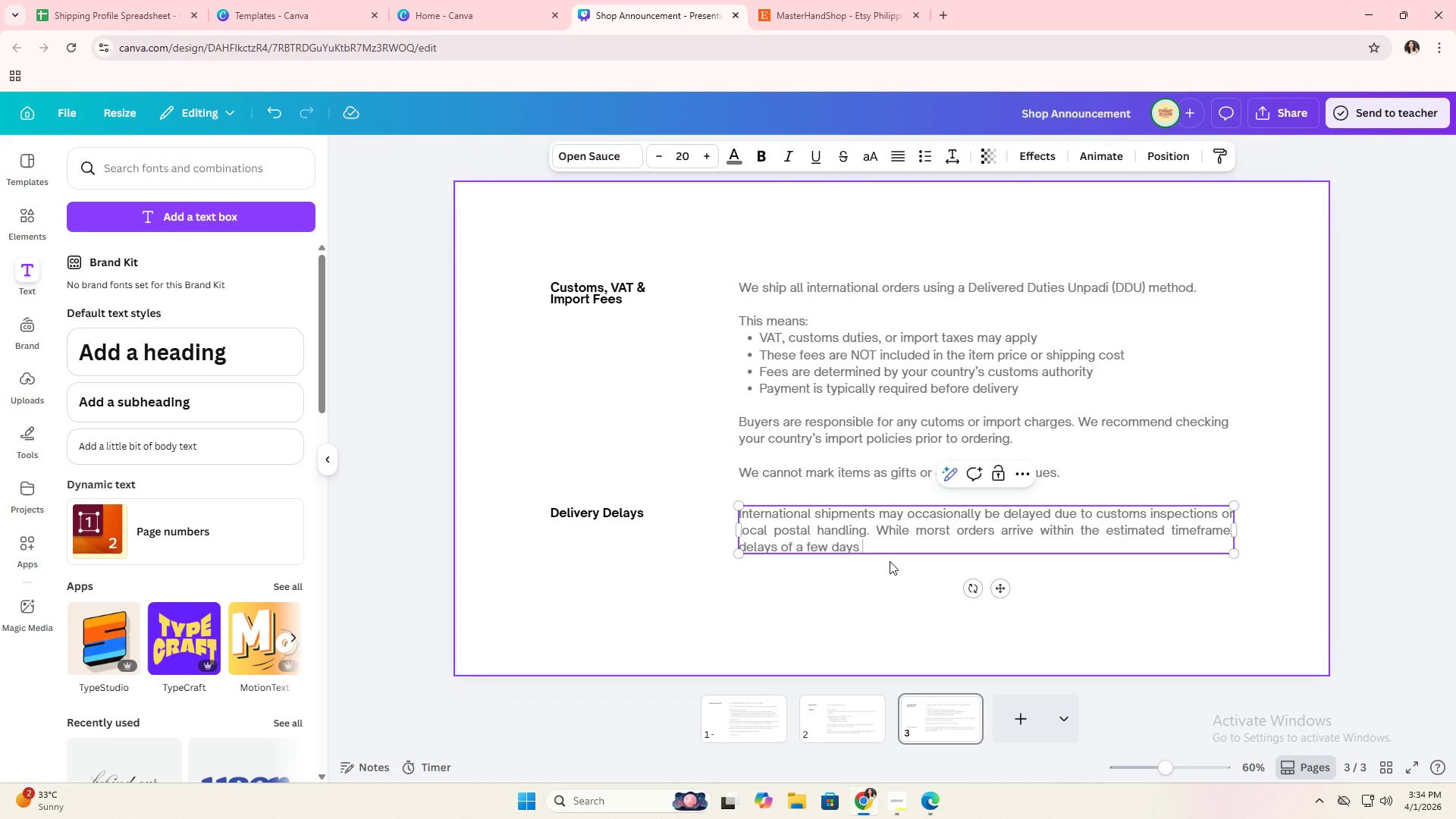 
type(can )
key(Backspace)
type( occur.)
 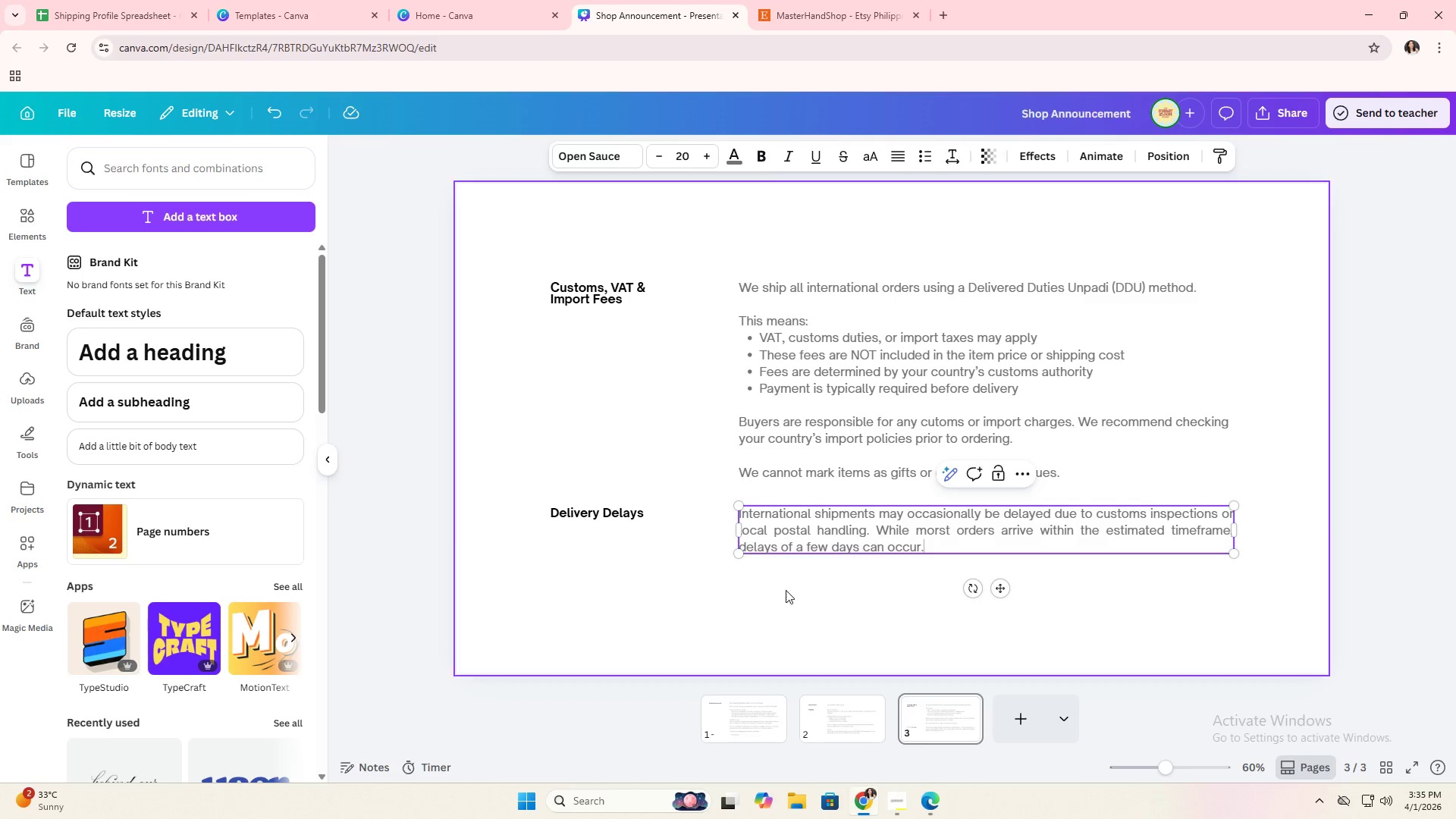 
left_click([648, 601])
 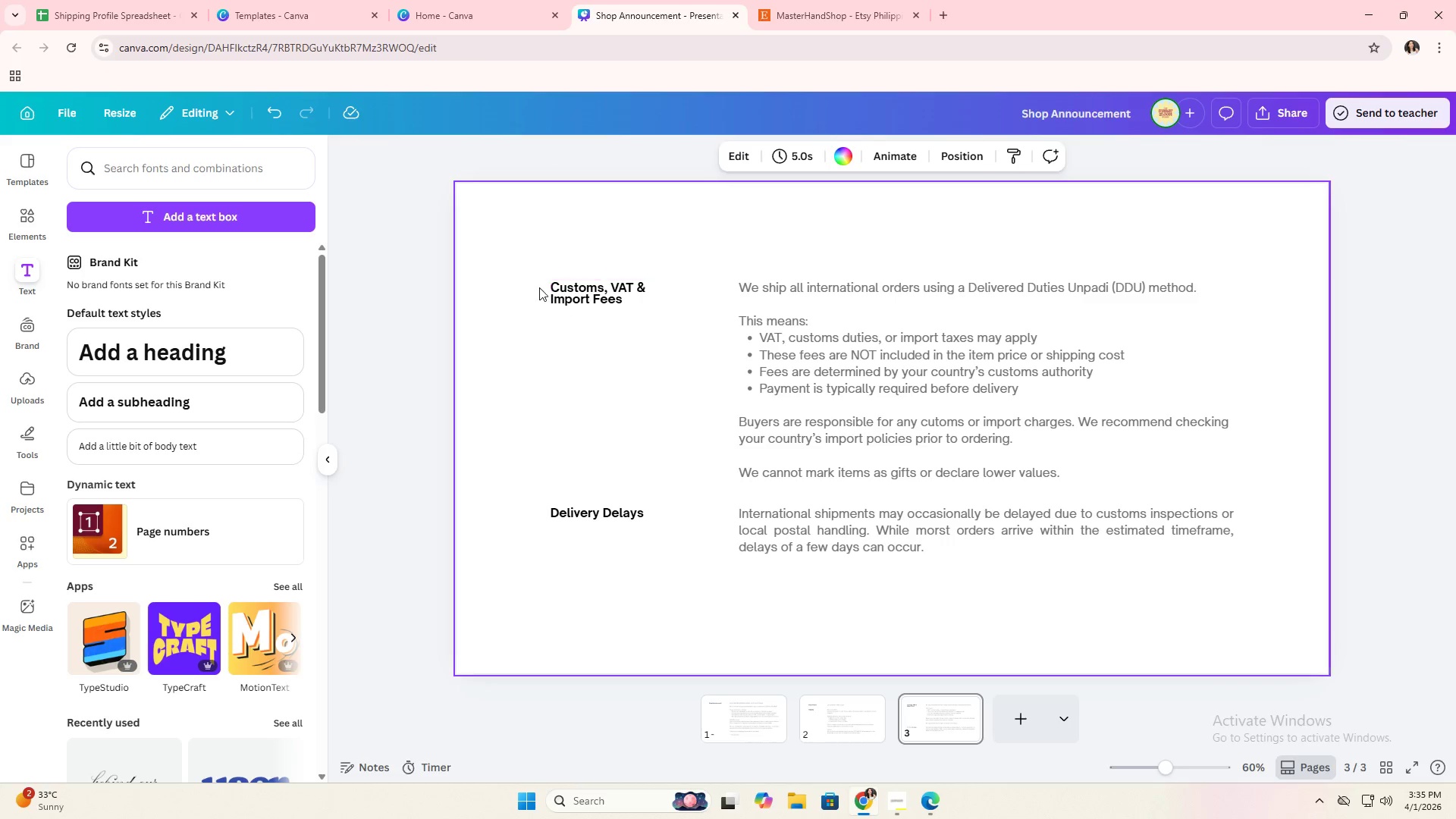 
left_click_drag(start_coordinate=[535, 281], to_coordinate=[1088, 611])
 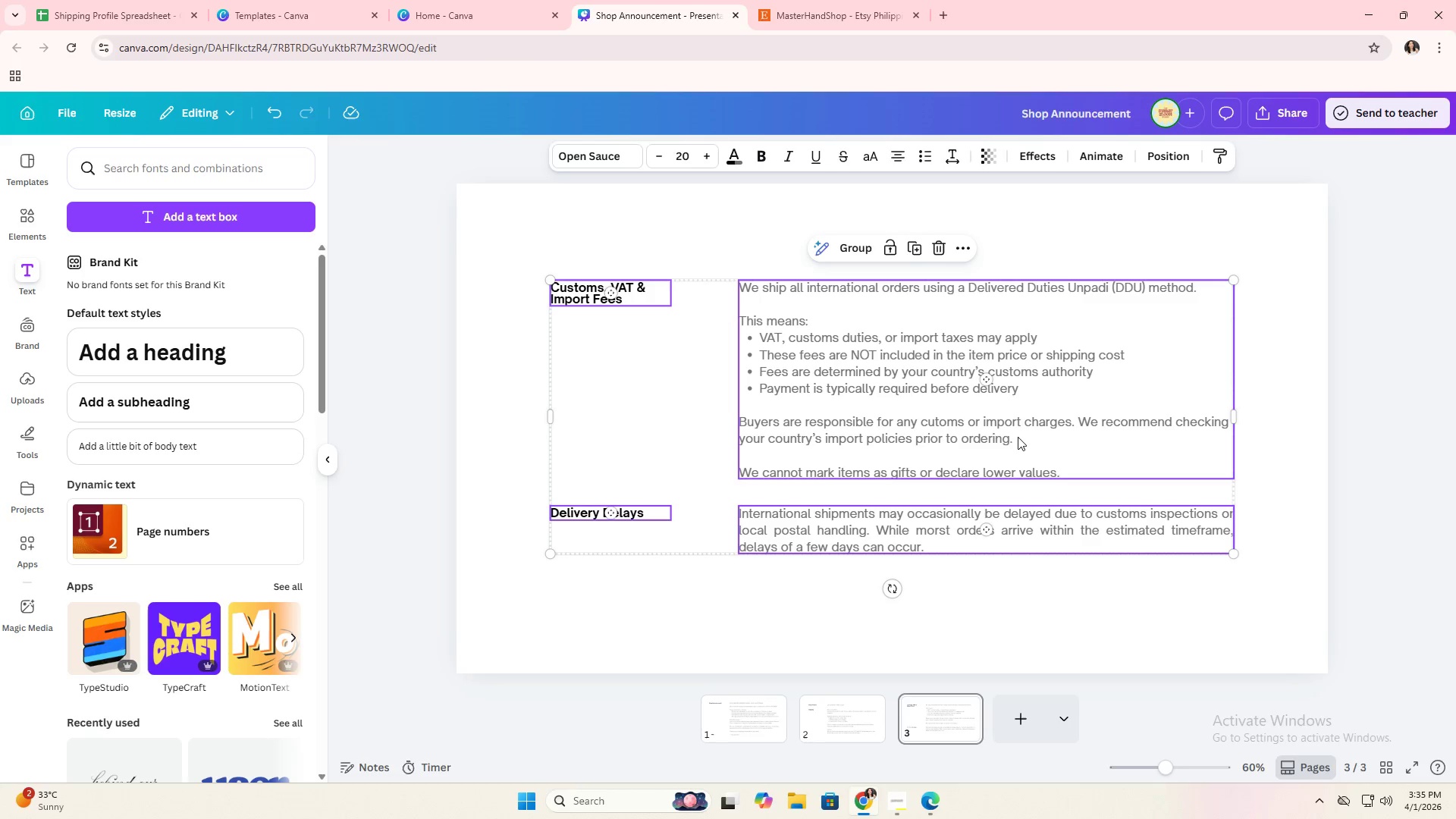 
left_click_drag(start_coordinate=[1018, 436], to_coordinate=[1018, 447])
 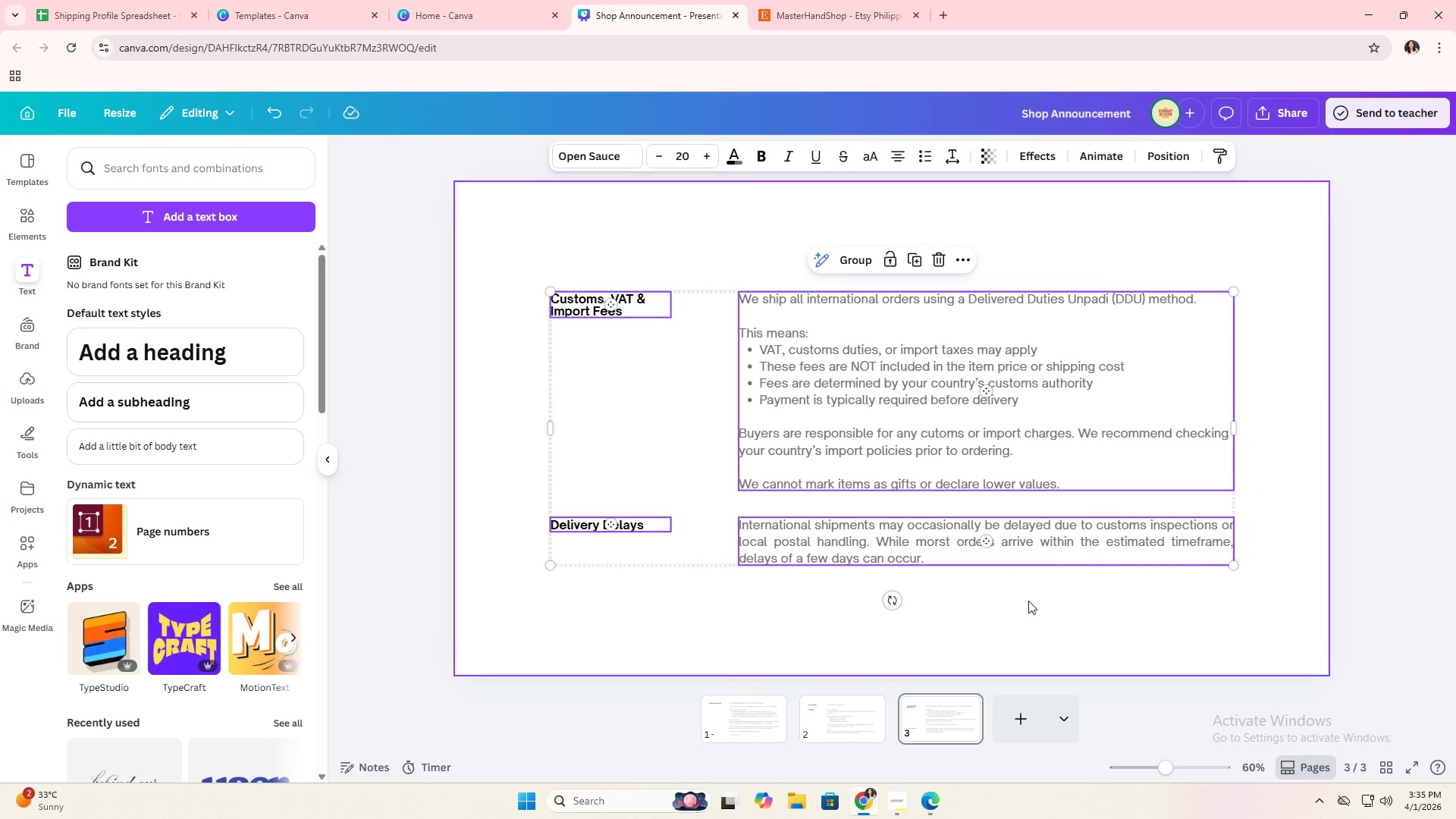 
left_click([1028, 601])
 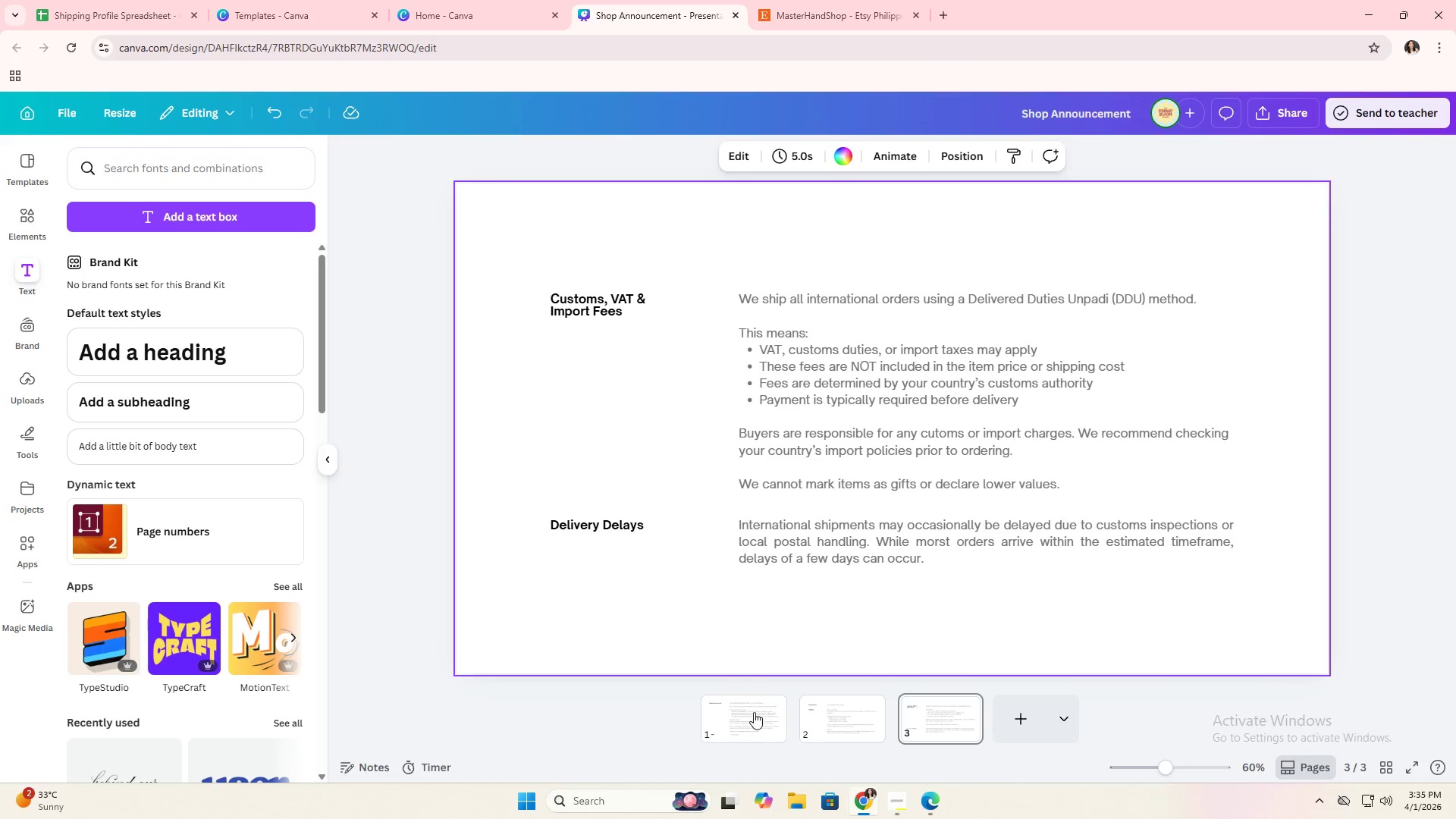 
left_click([753, 714])
 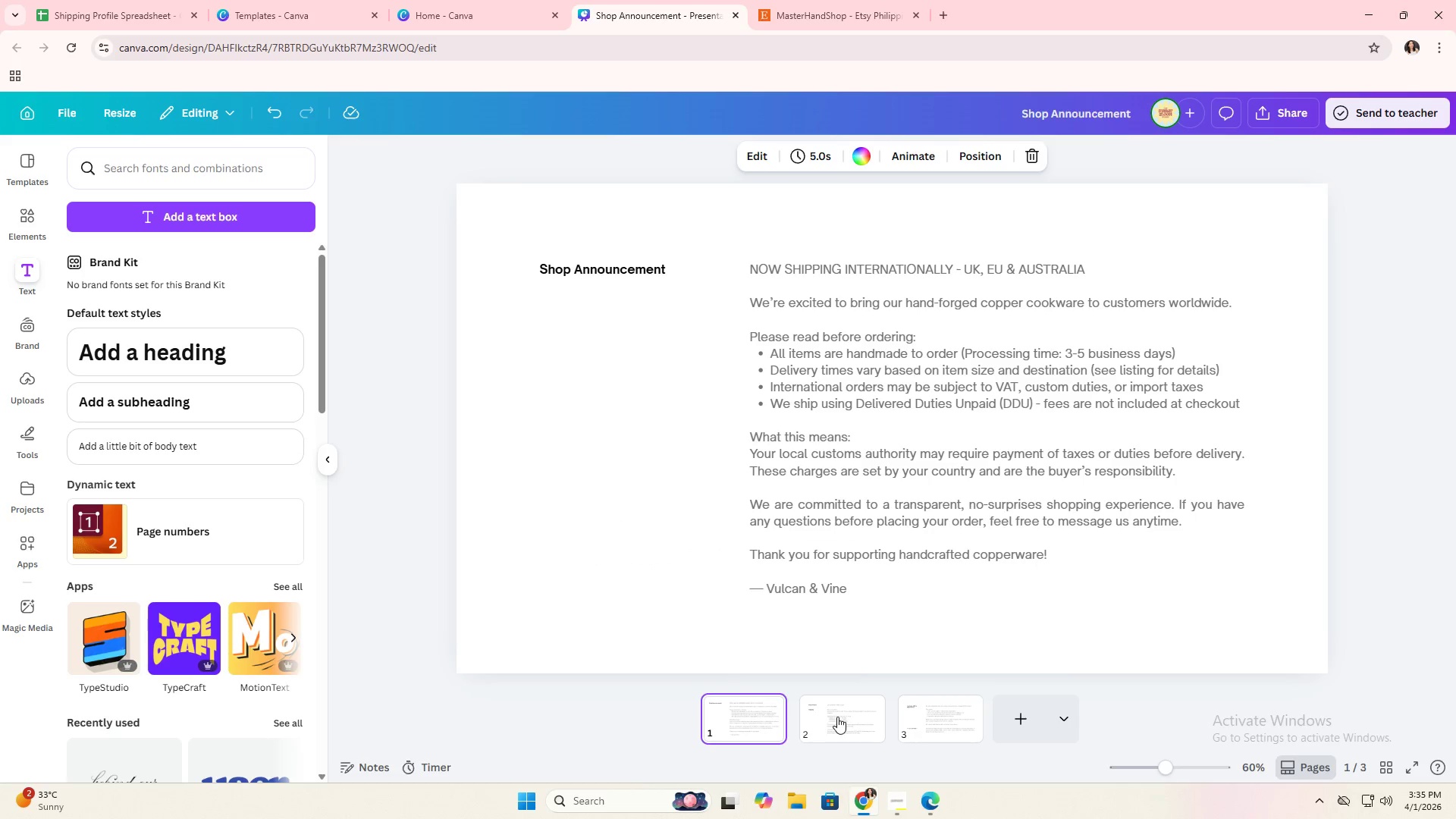 
left_click([847, 716])
 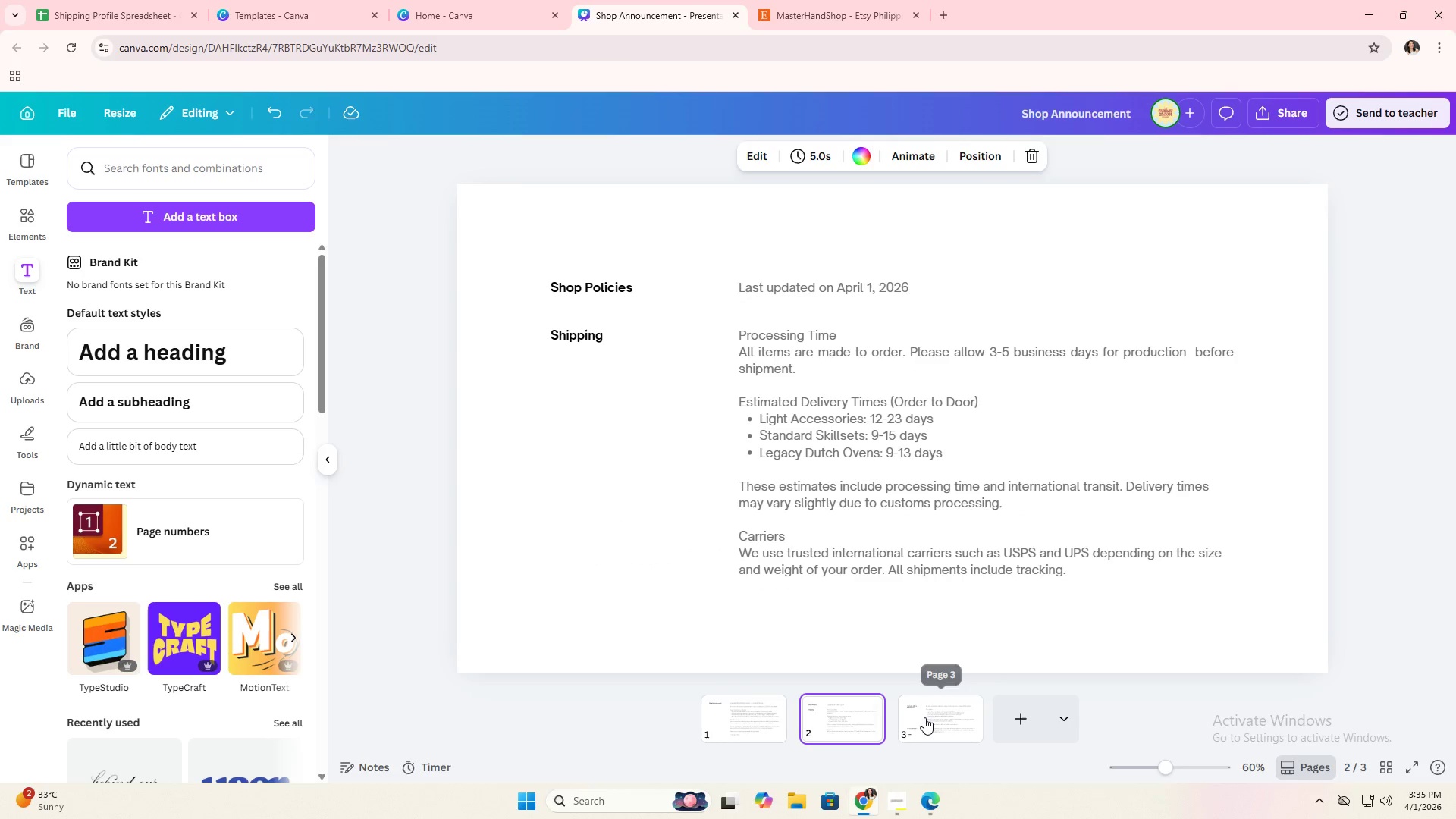 
left_click([924, 717])
 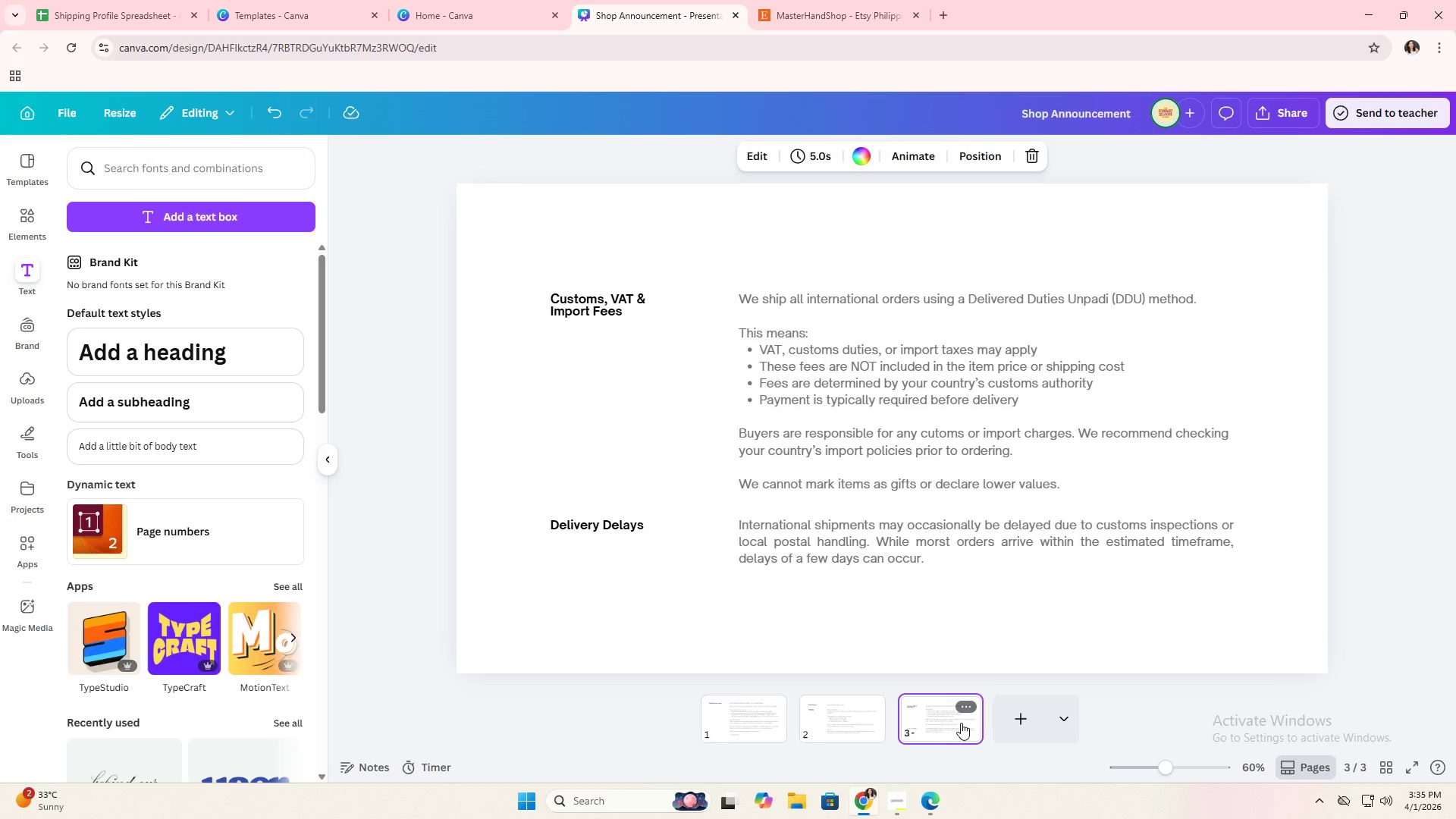 
left_click([962, 707])
 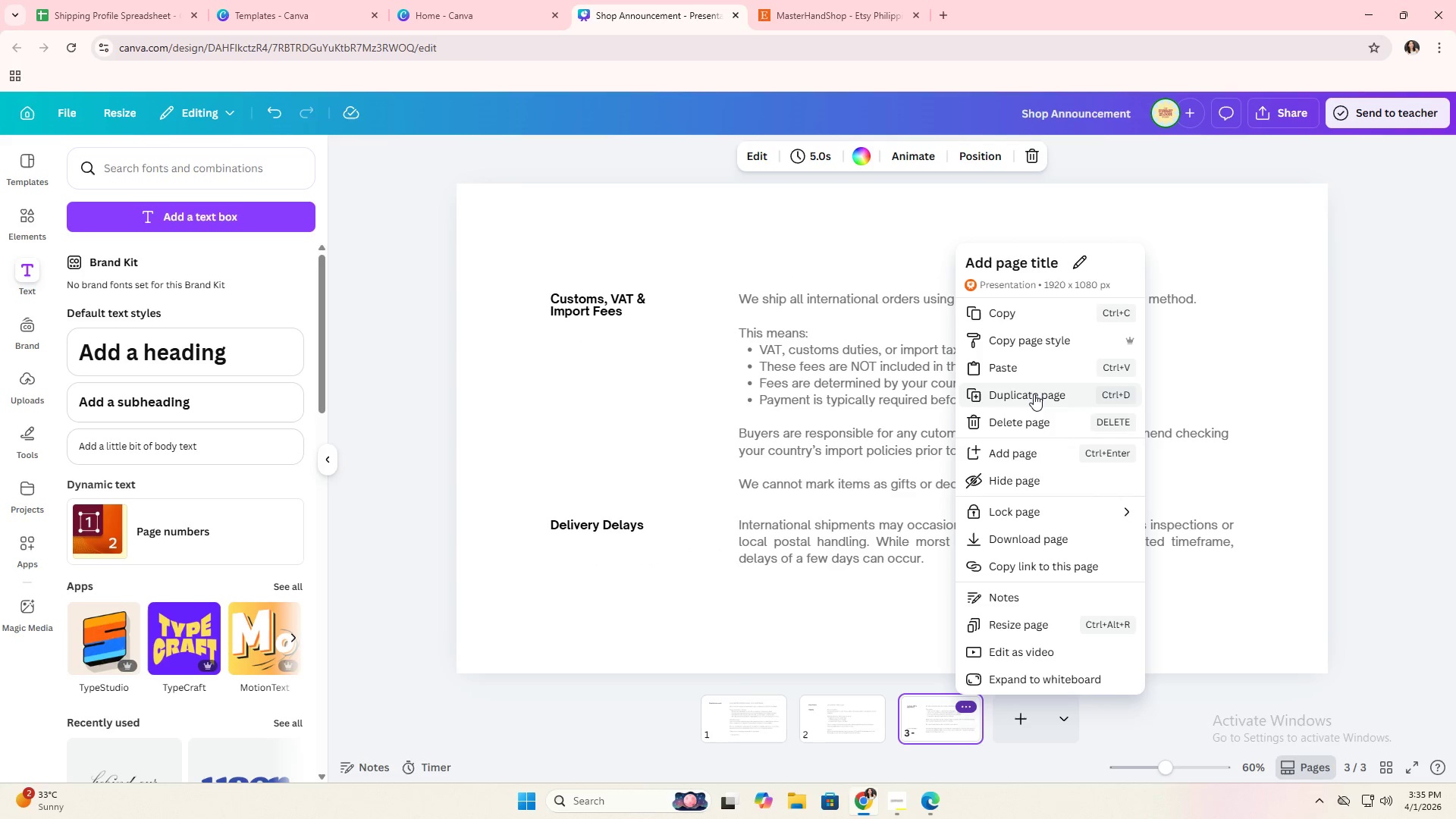 
left_click([1034, 394])
 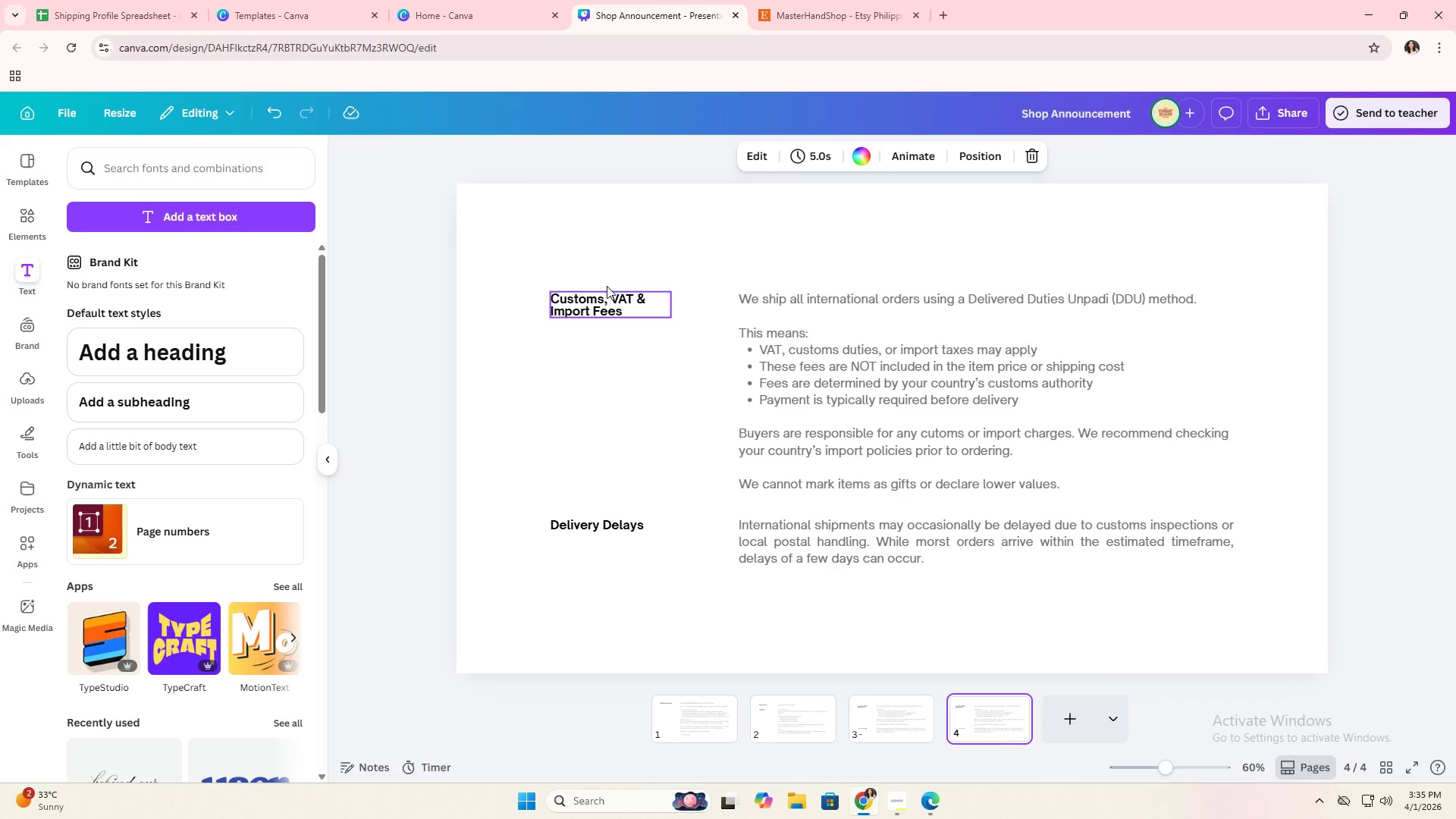 
double_click([590, 311])
 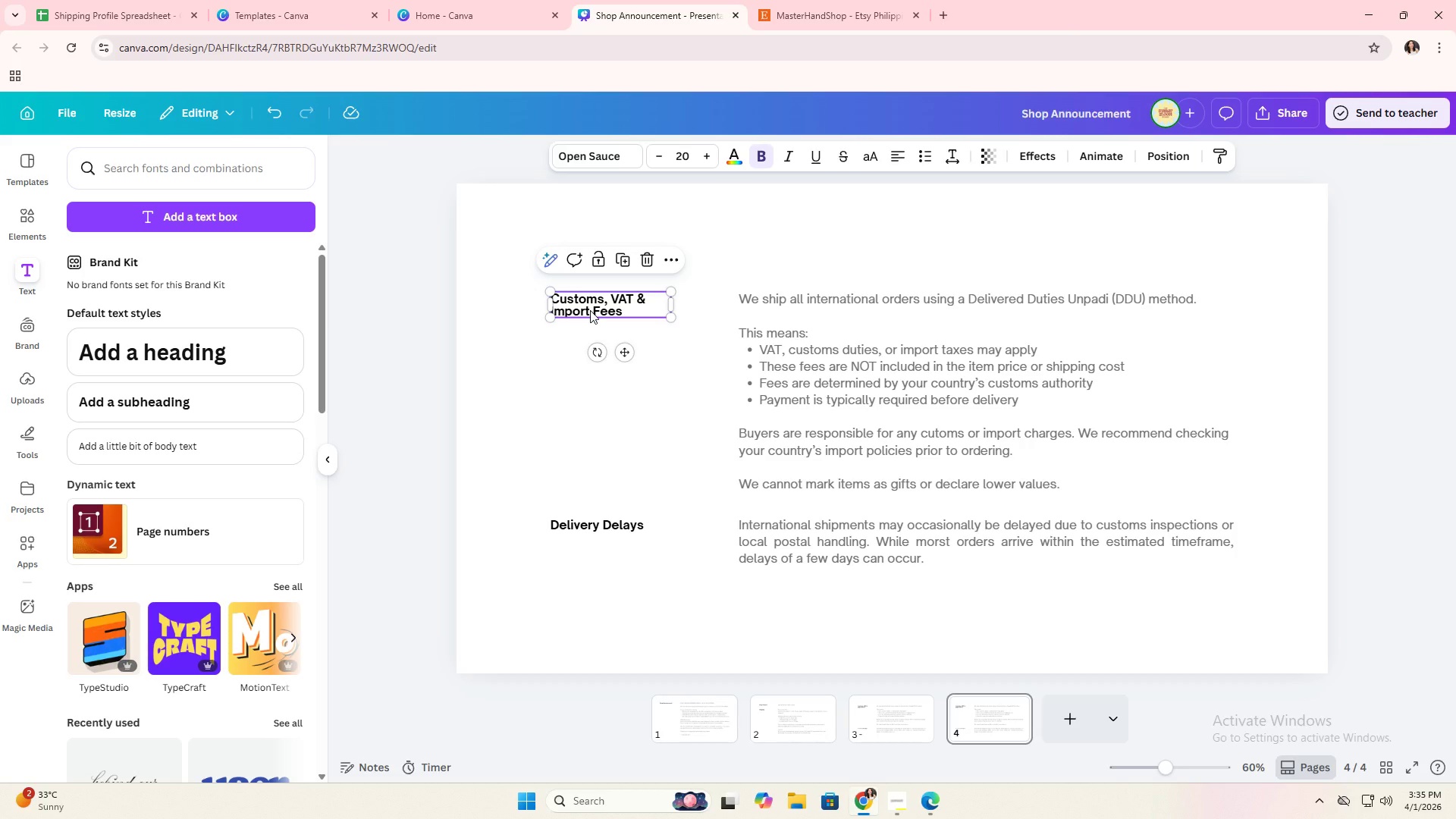 
double_click([590, 307])
 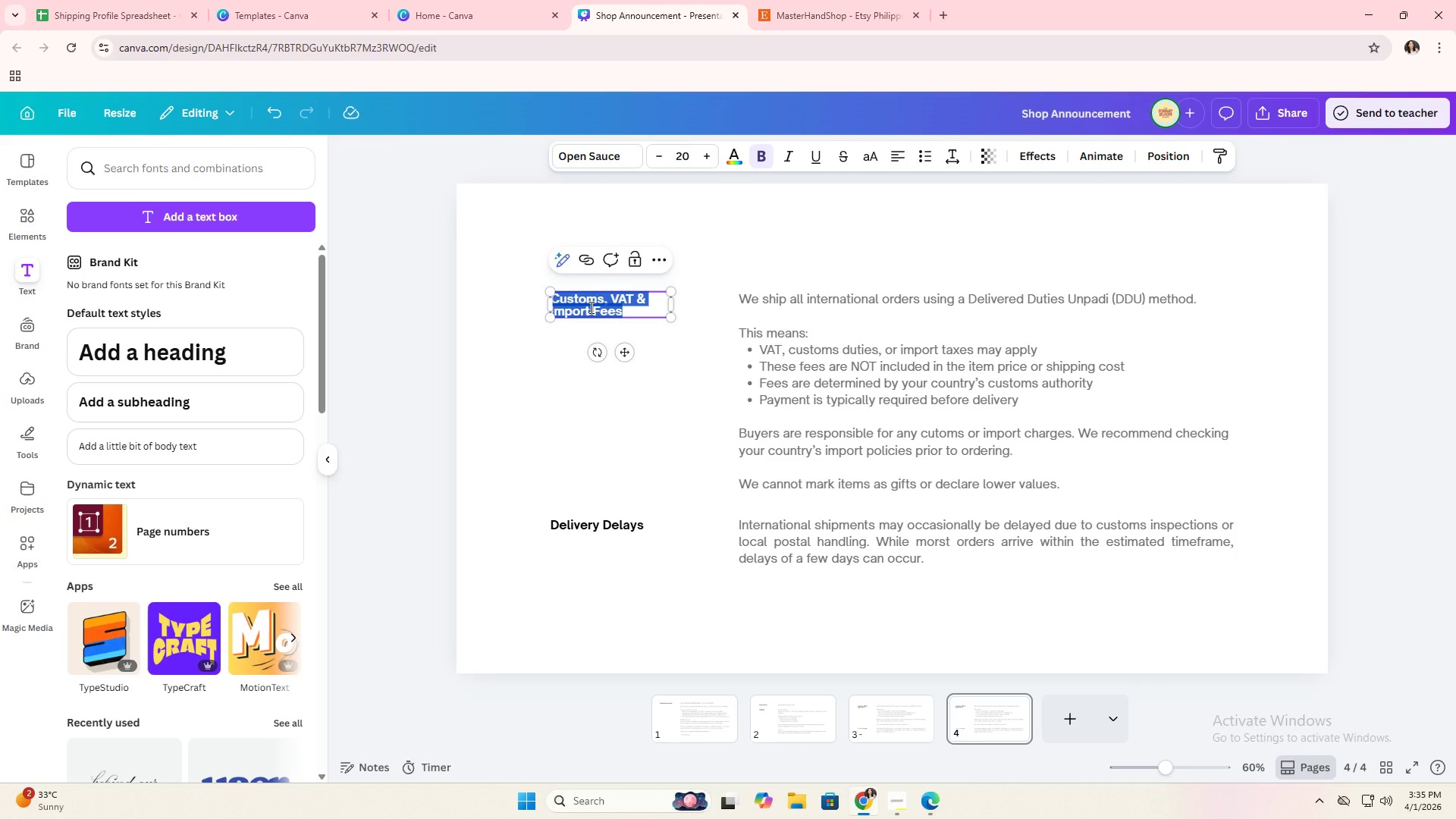 
type(r)
key(Backspace)
type(RET)
key(Backspace)
key(Backspace)
type(eturns & Refused)
 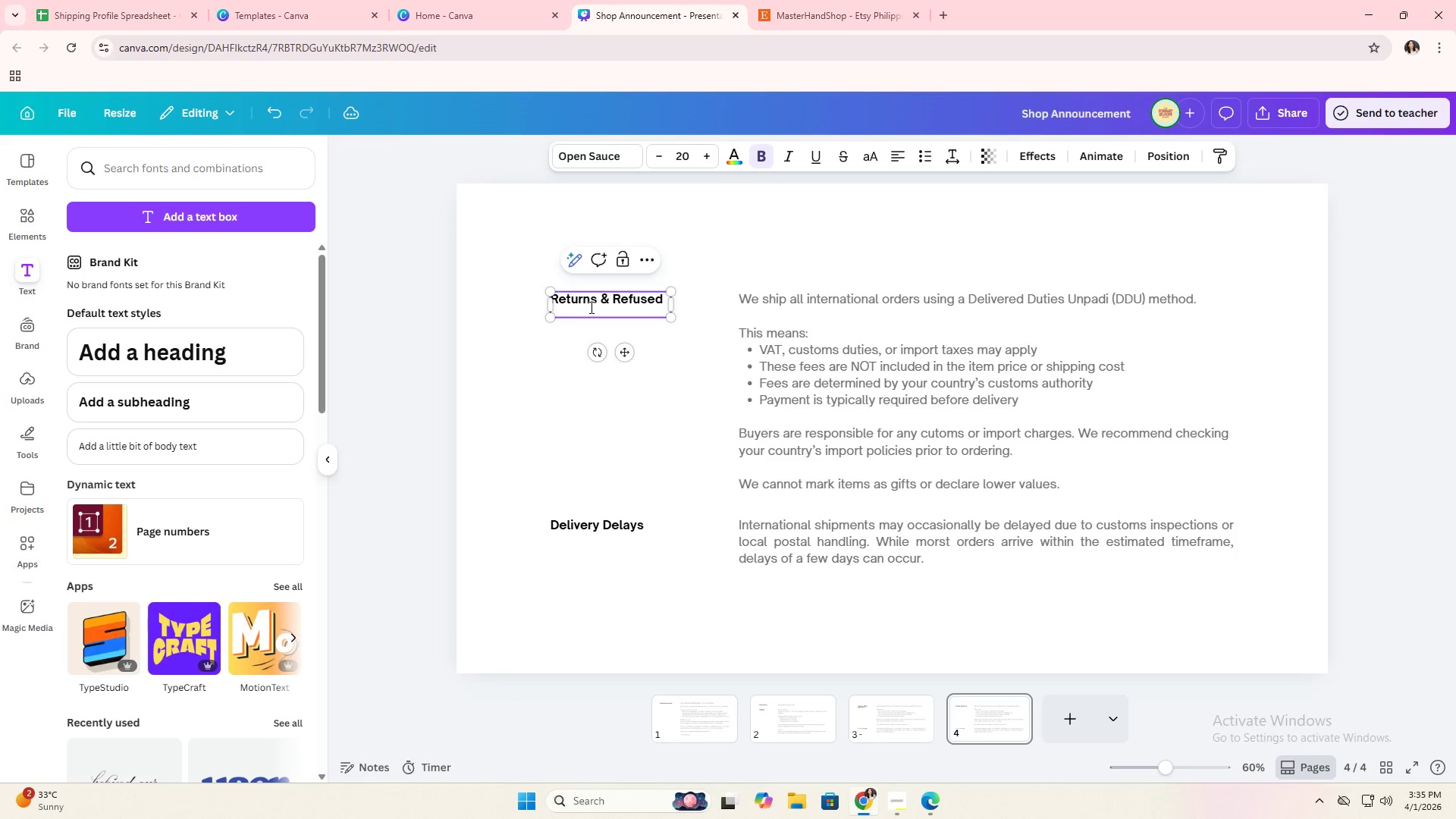 
 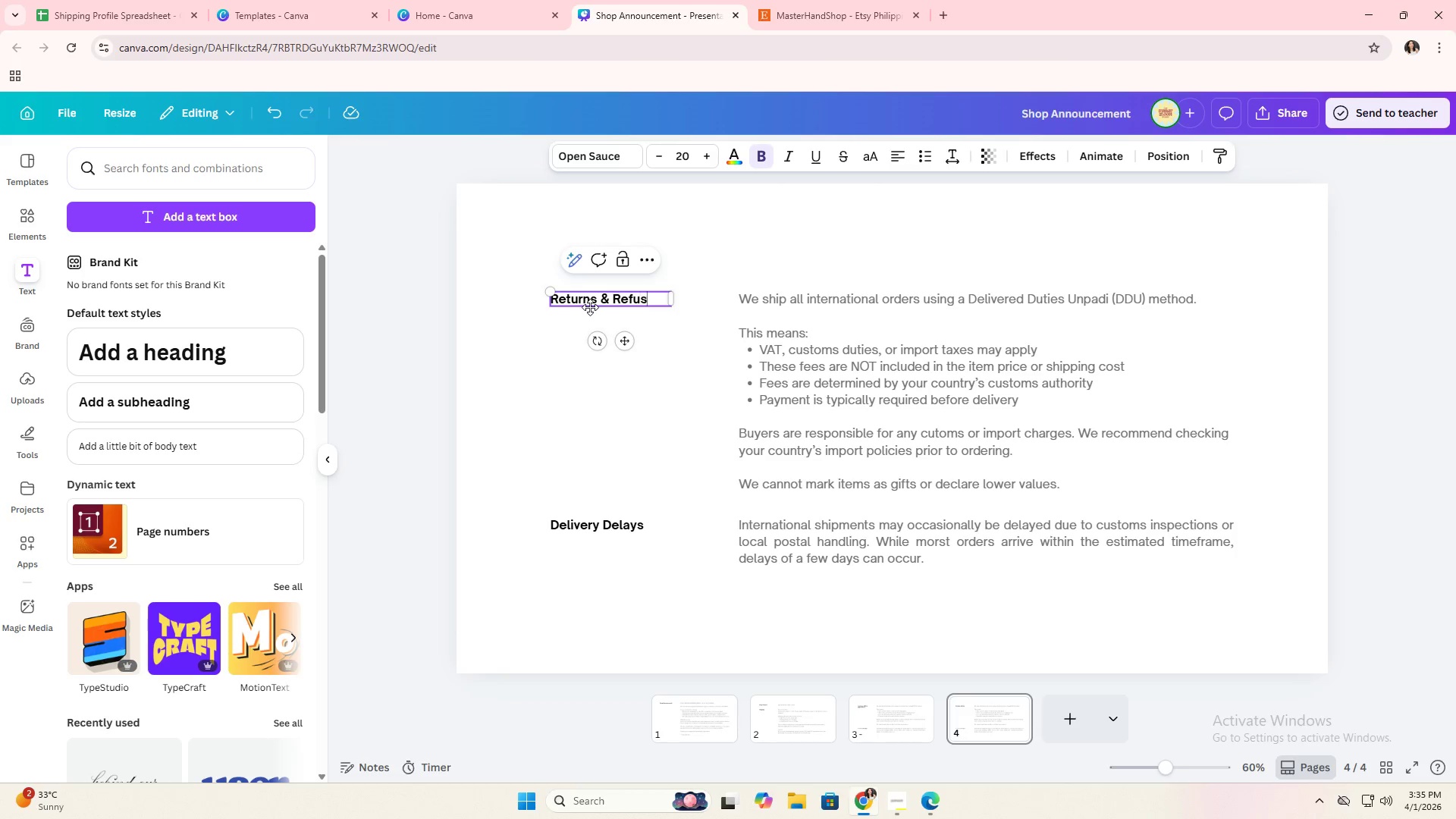 
key(Enter)
 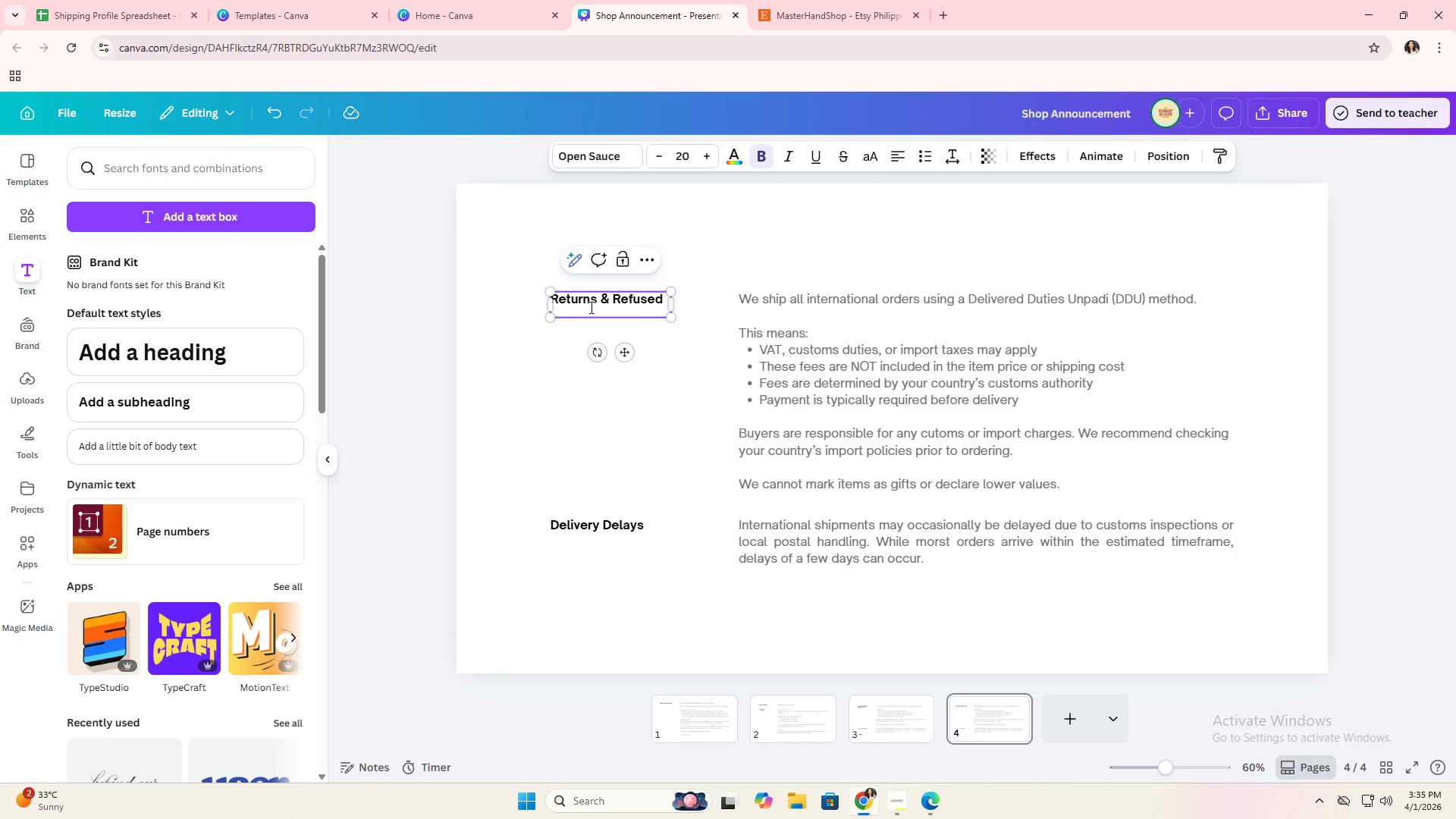 
type(Packages)
 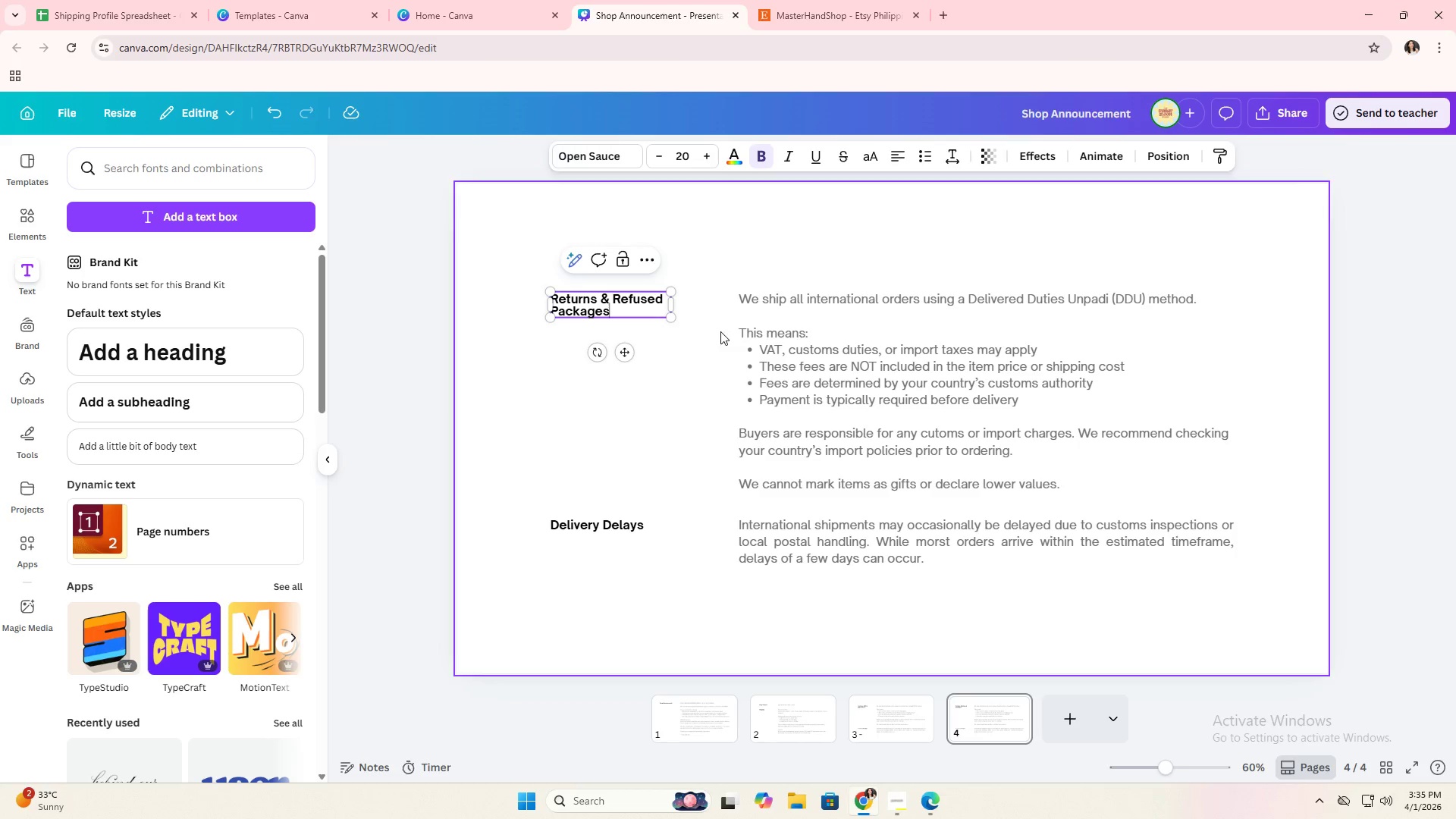 
double_click([803, 347])
 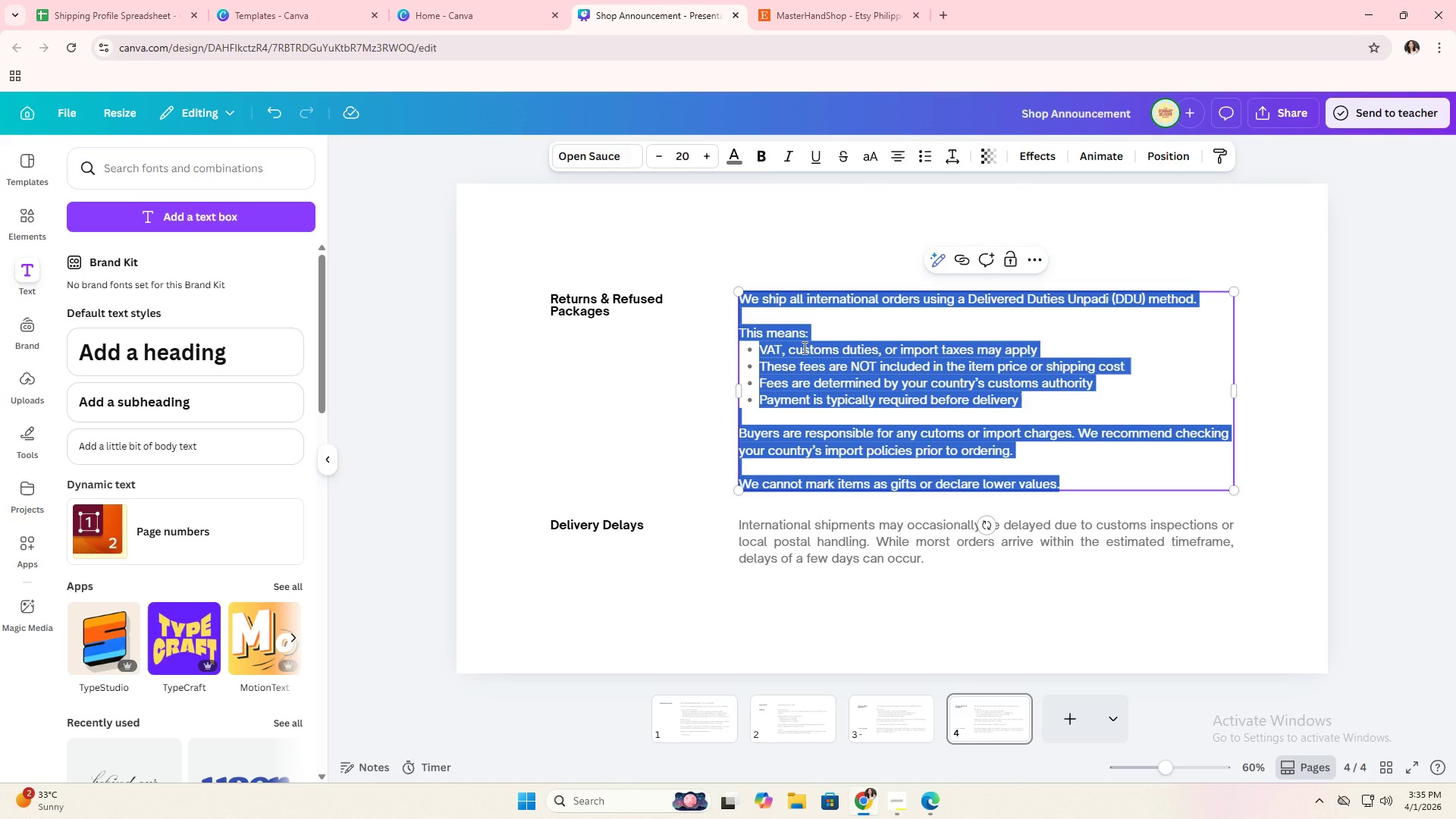 
type(if a package is refused due to unpaid customs d)
key(Backspace)
type(fees or import taxes:)
 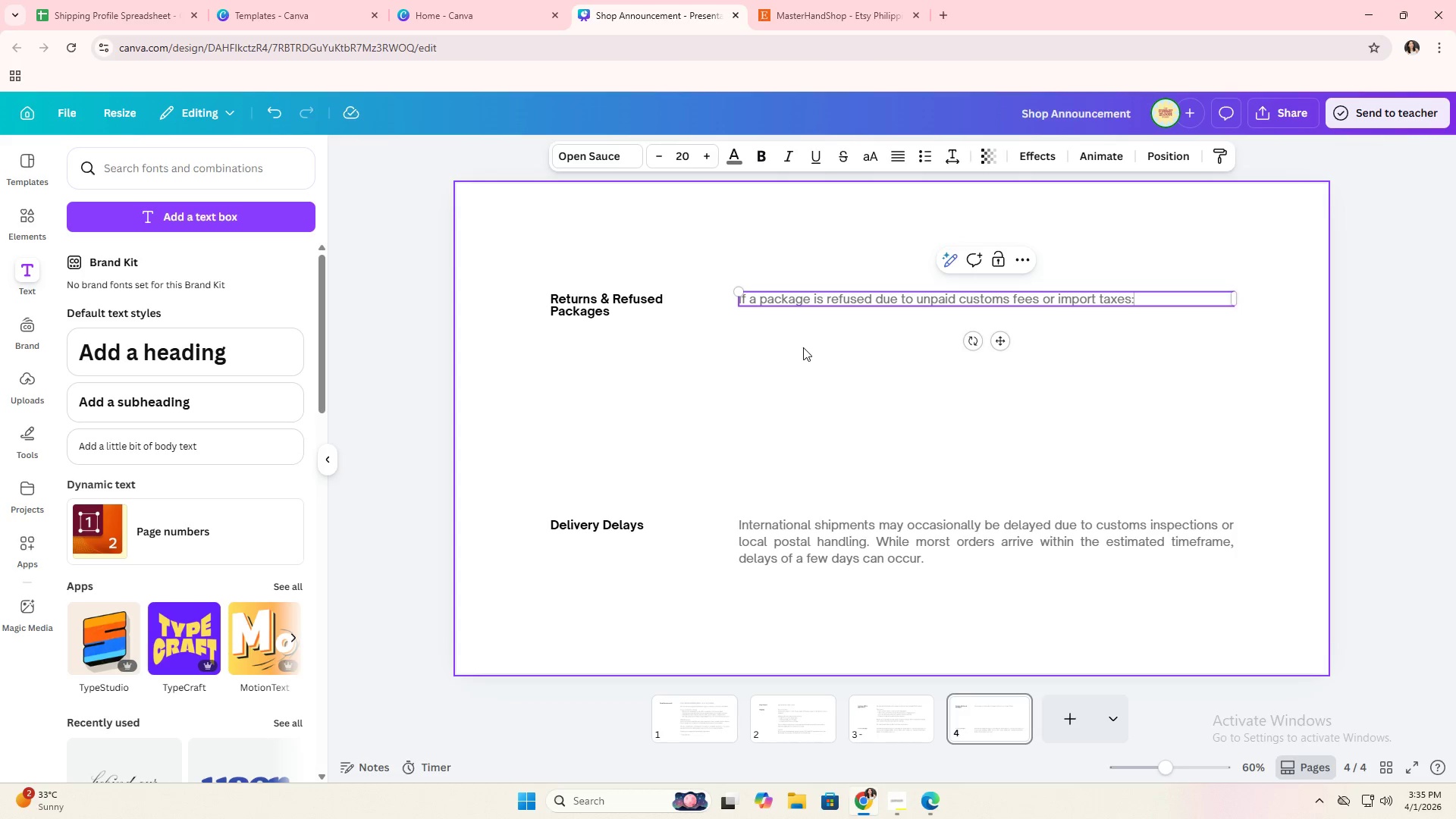 
key(Enter)
 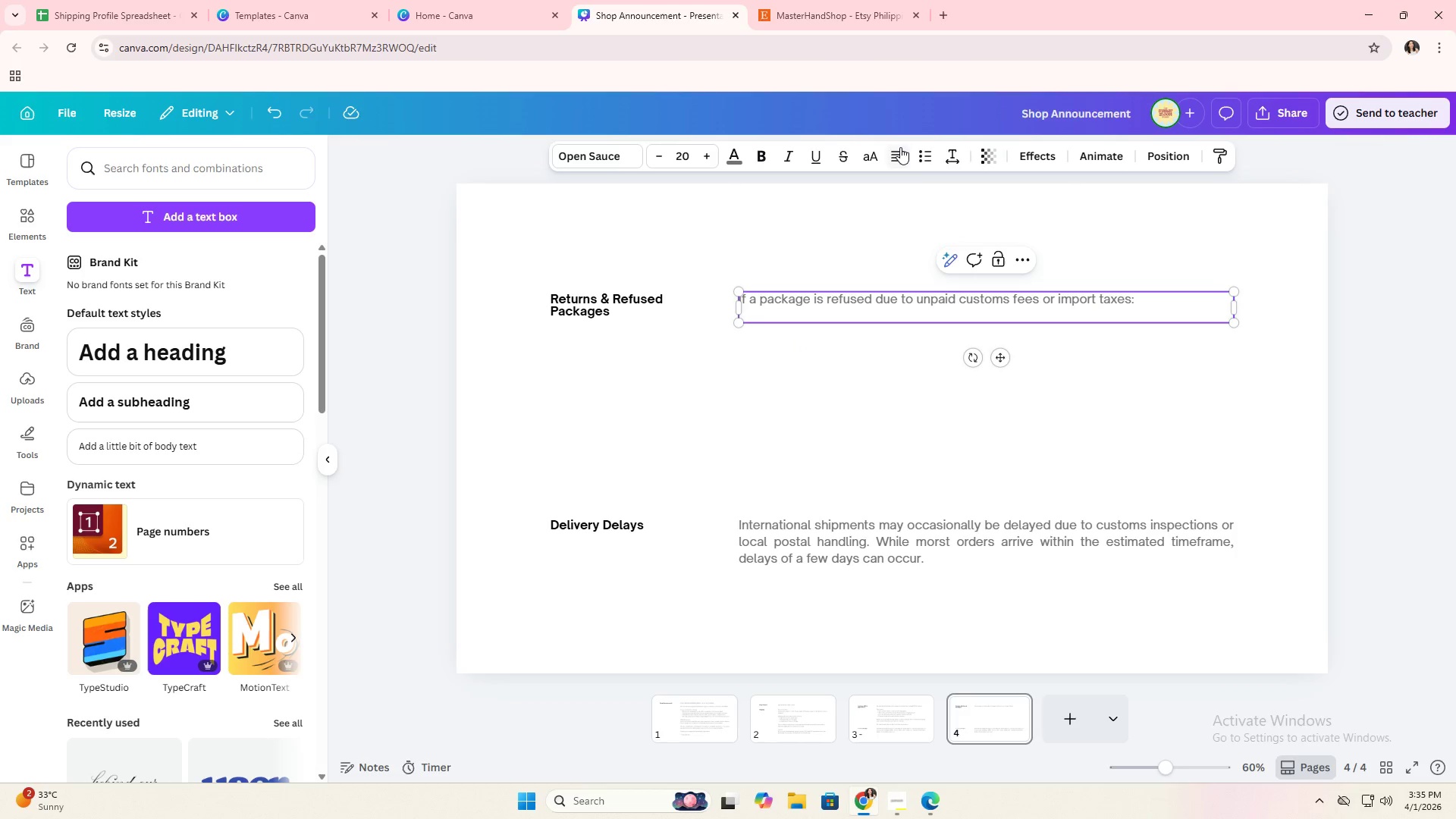 
left_click([919, 152])
 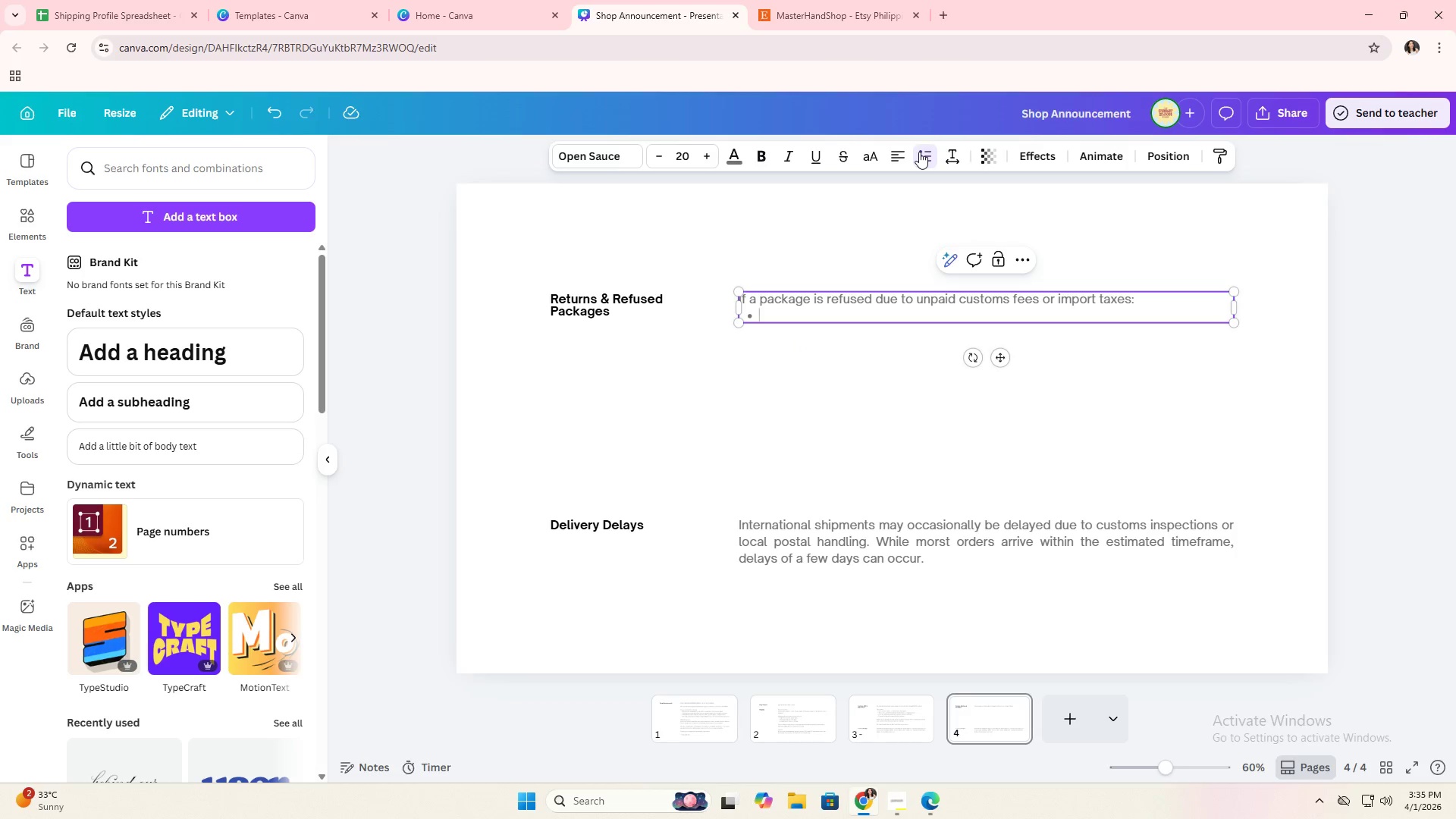 
type(The parcel may be returned to us by the carrier)
 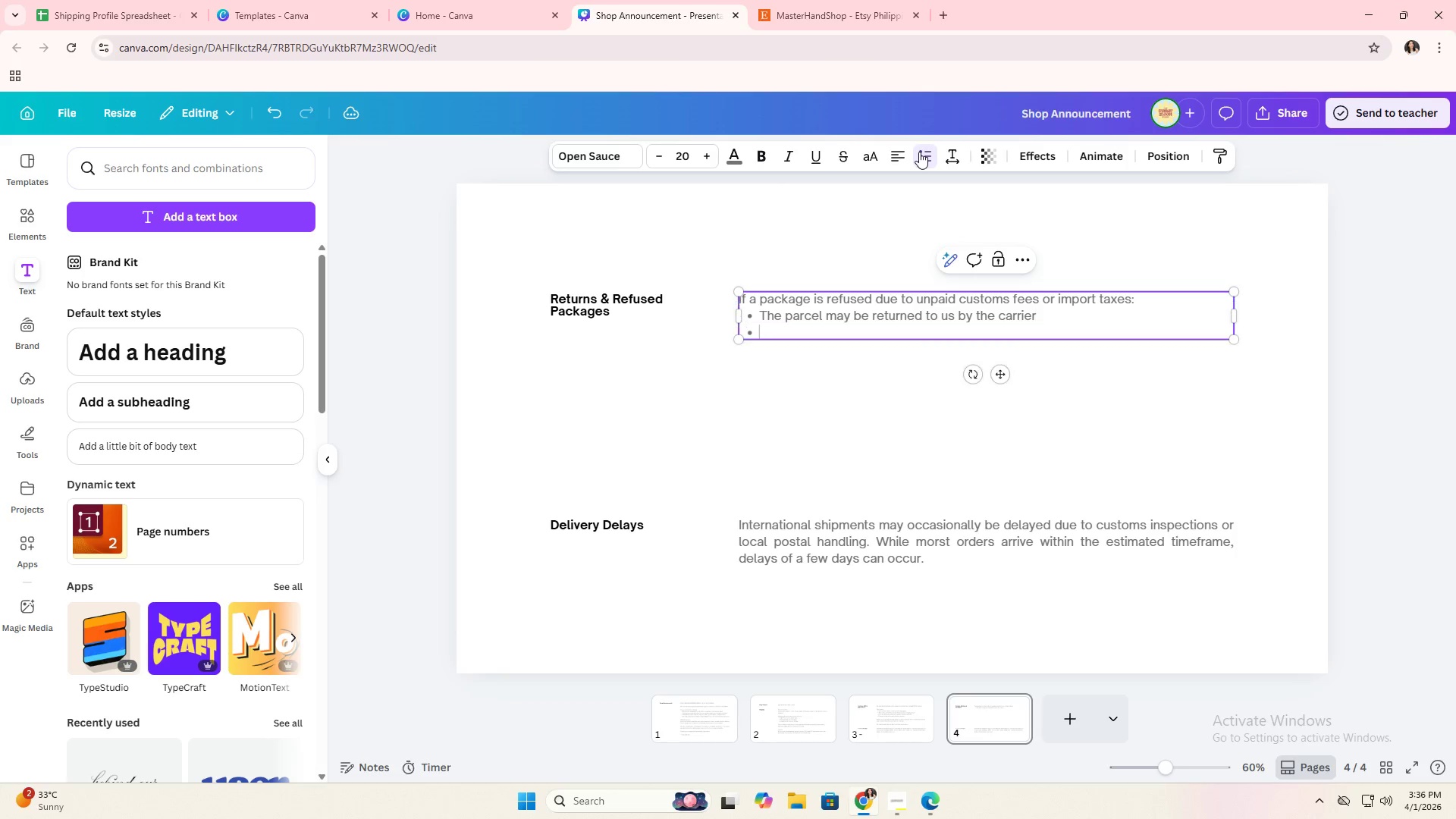 
key(Enter)
 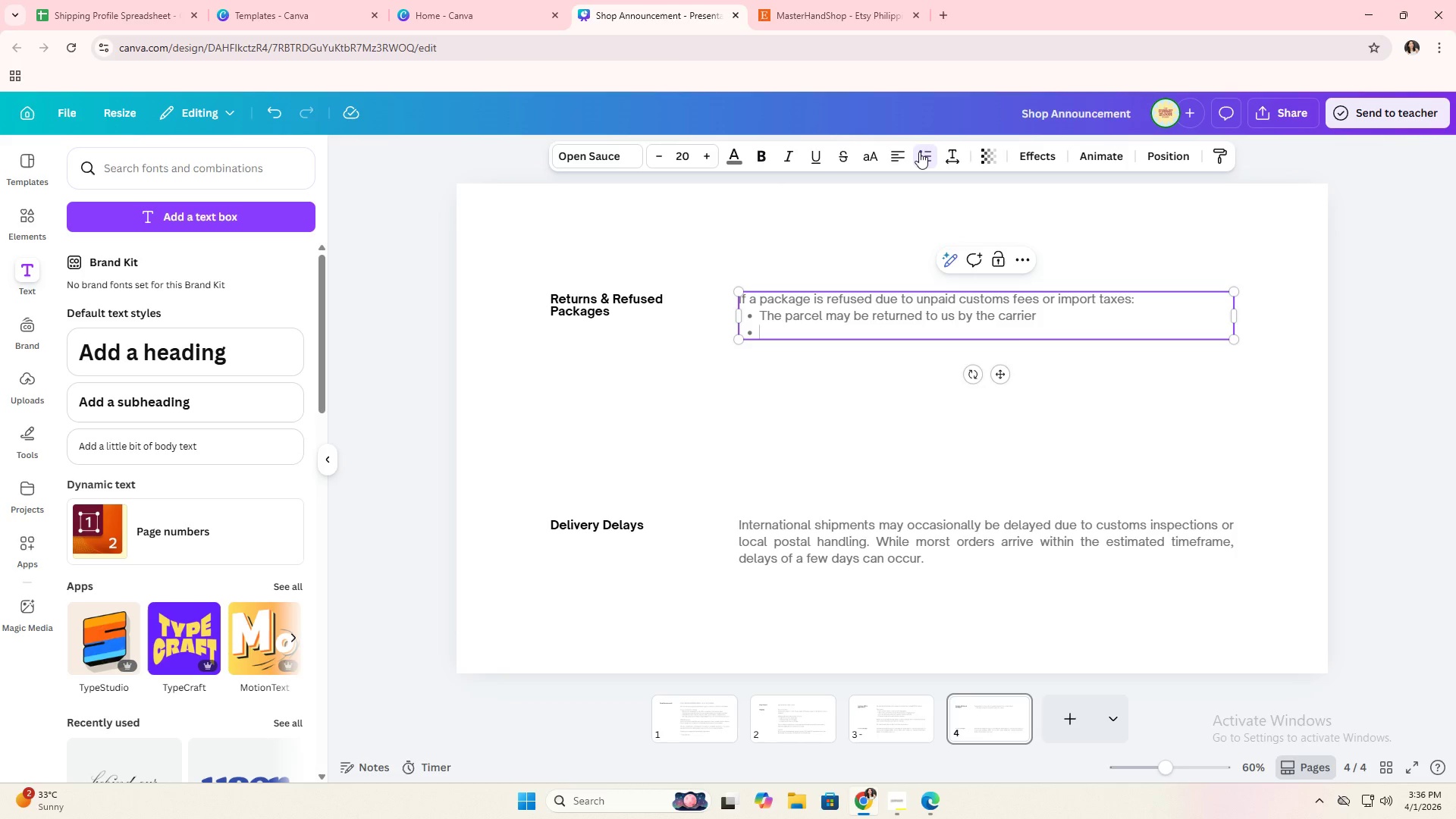 
type(A refund will be isud on th tem s received back)
 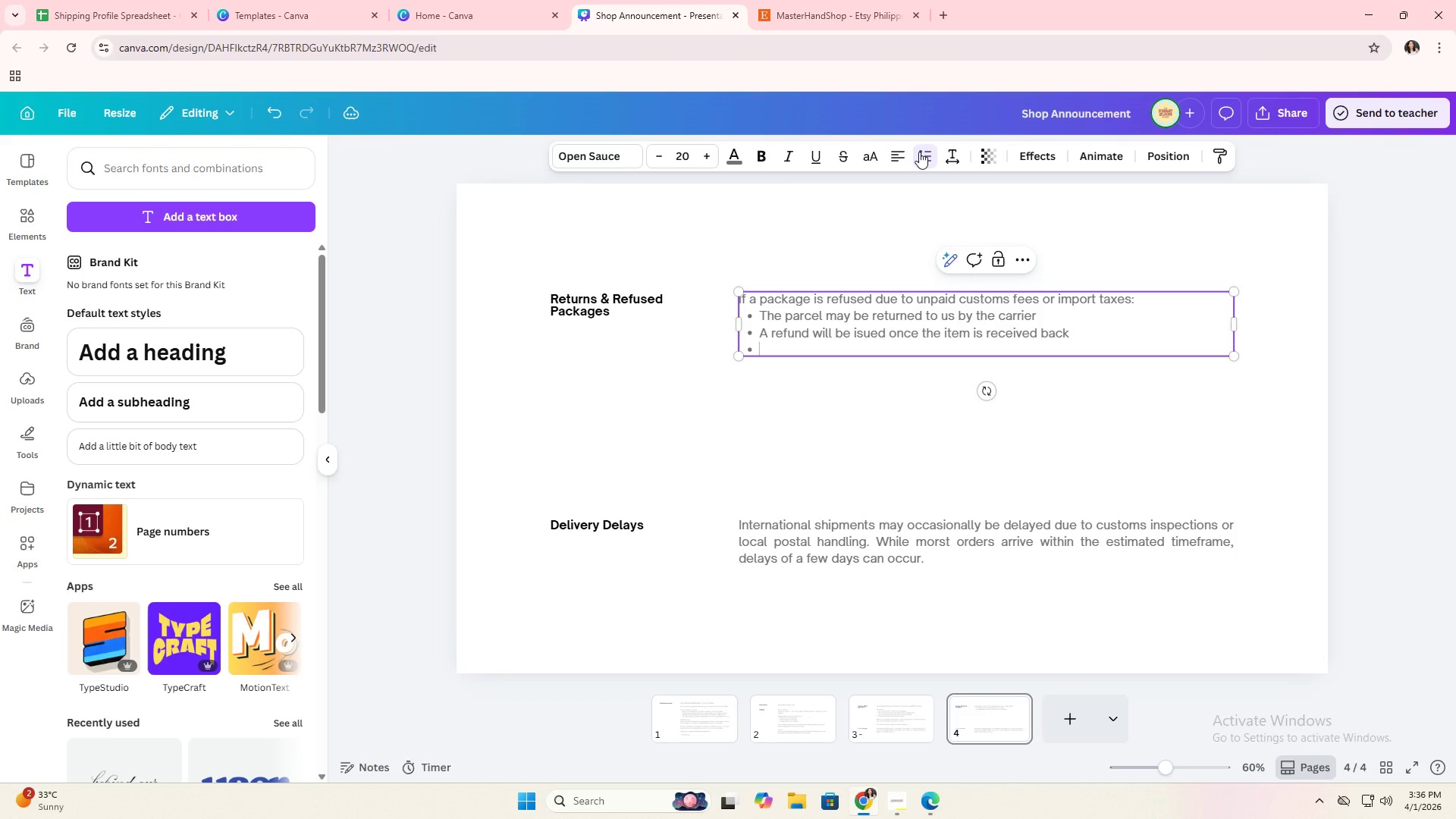 
key(Enter)
 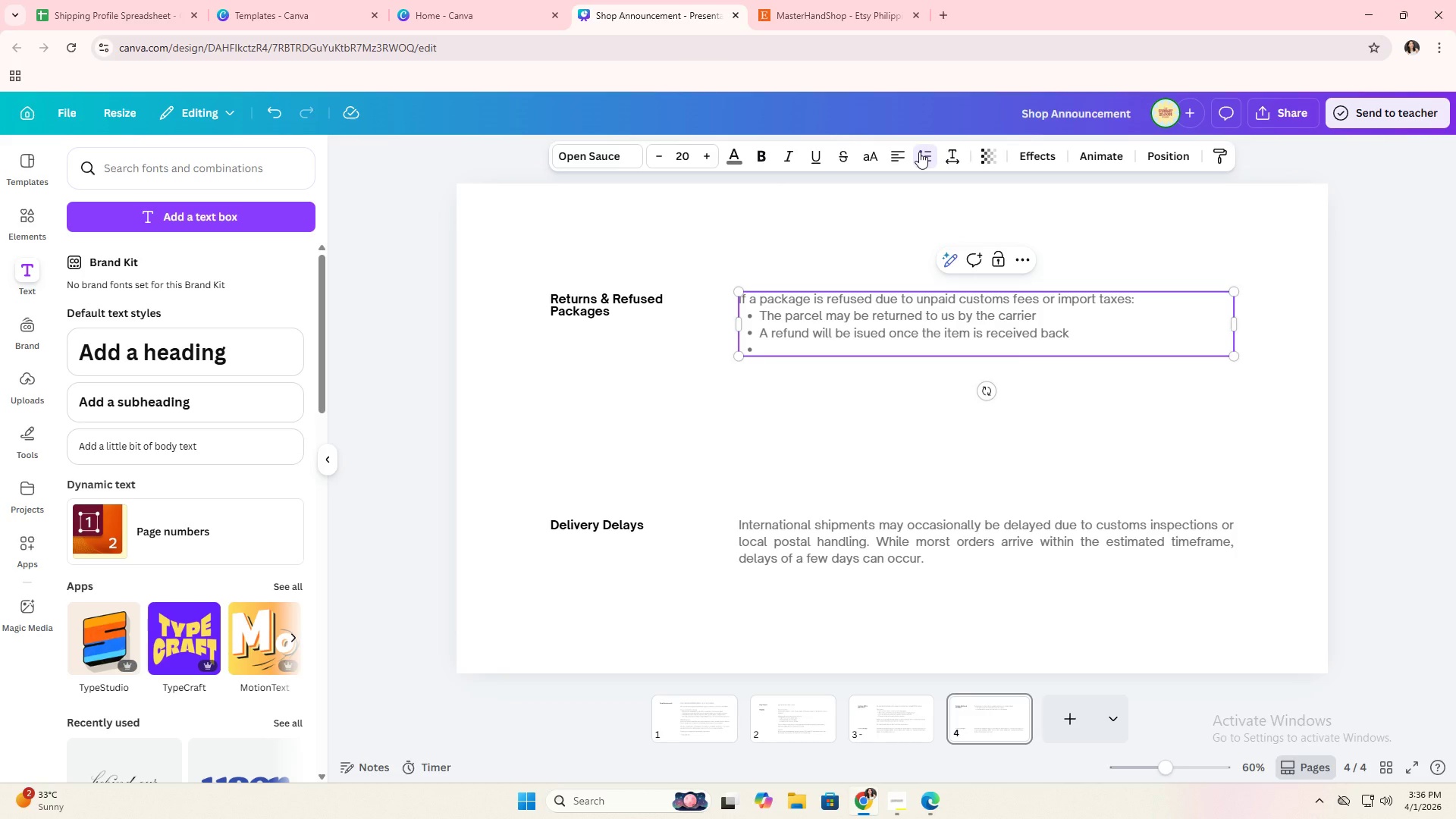 
type(Orogi)
key(Backspace)
key(Backspace)
key(Backspace)
type(iginal shipping costs will not be refunded)
 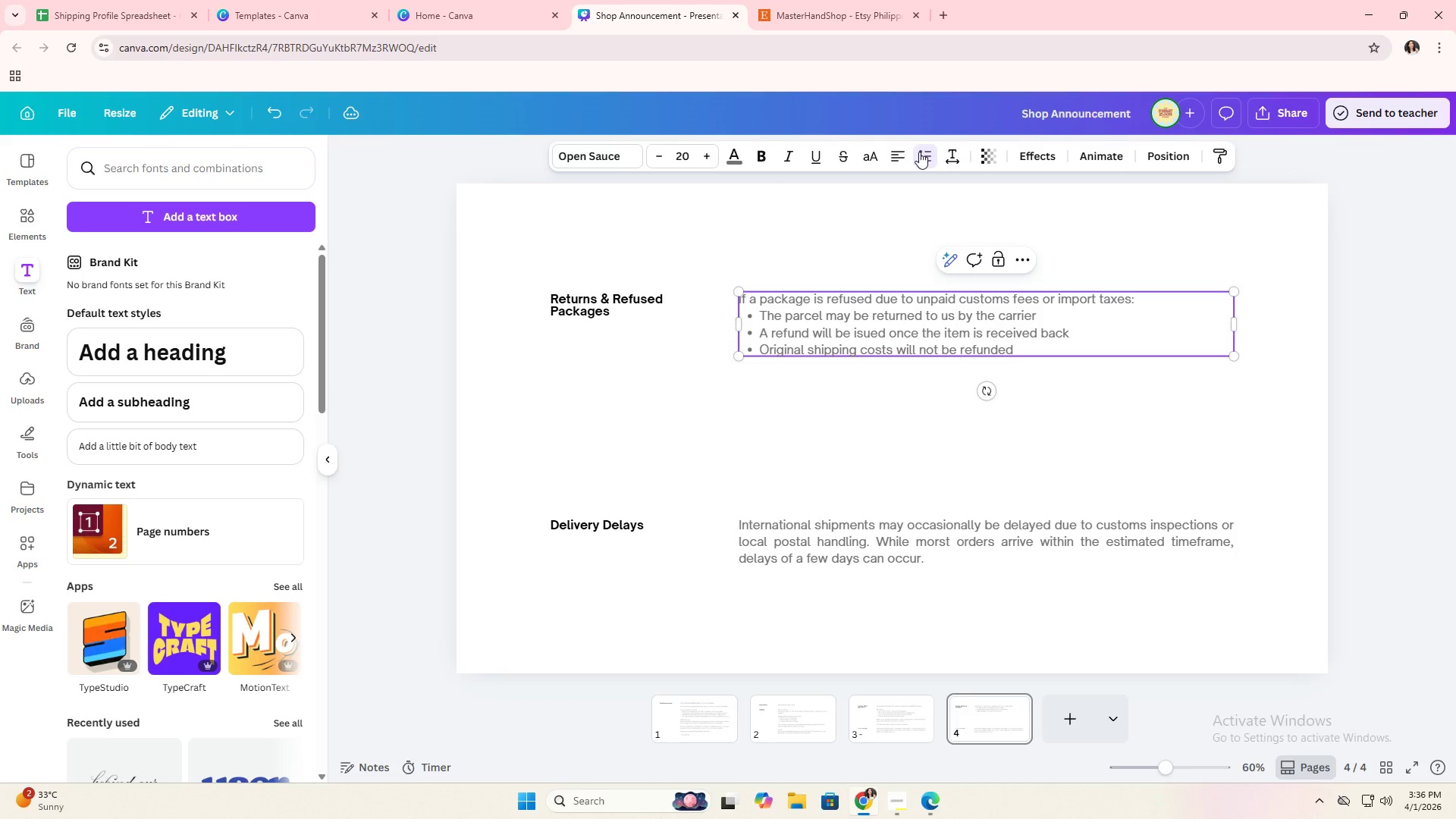 
key(Enter)
 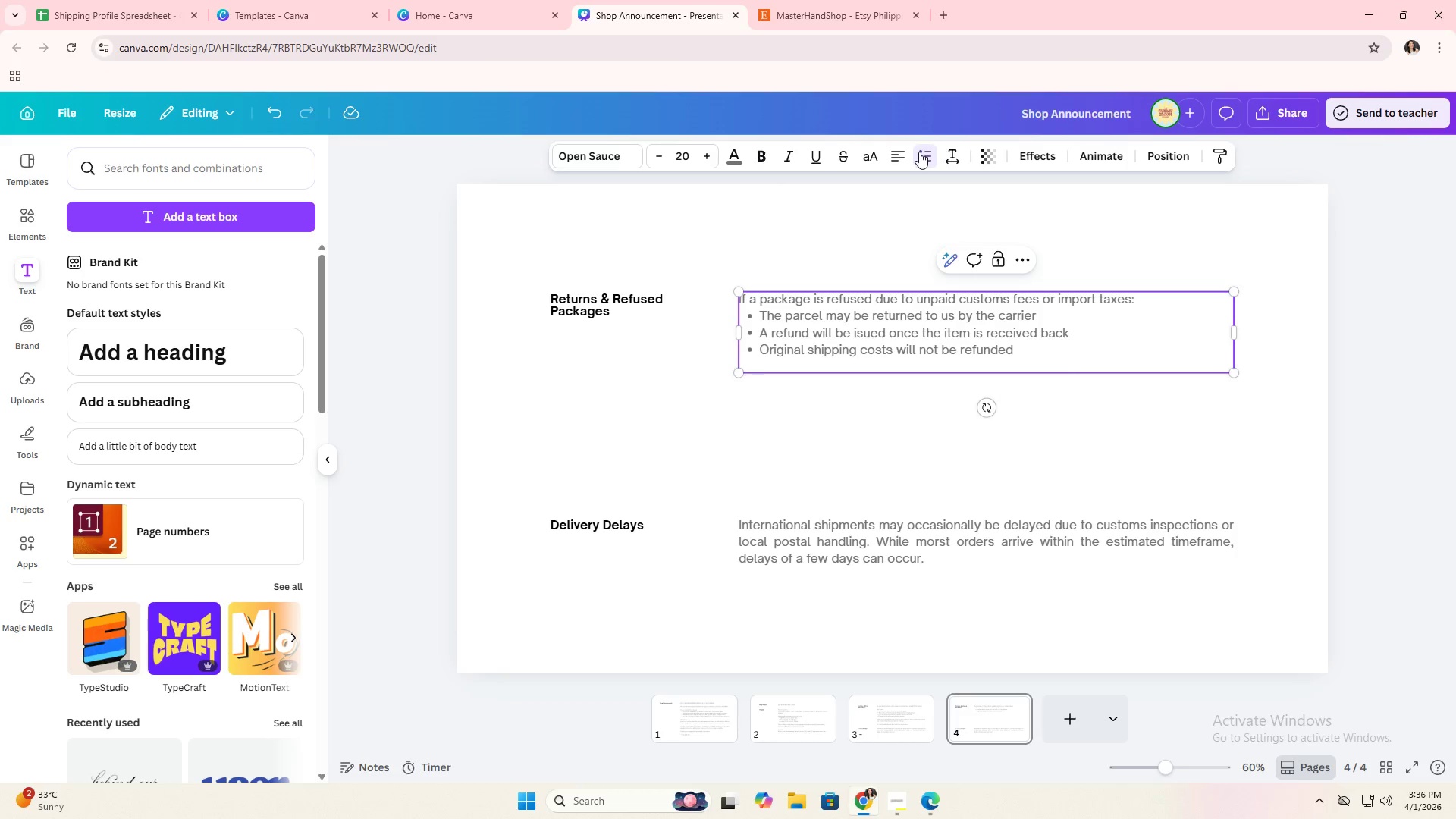 
key(Enter)
 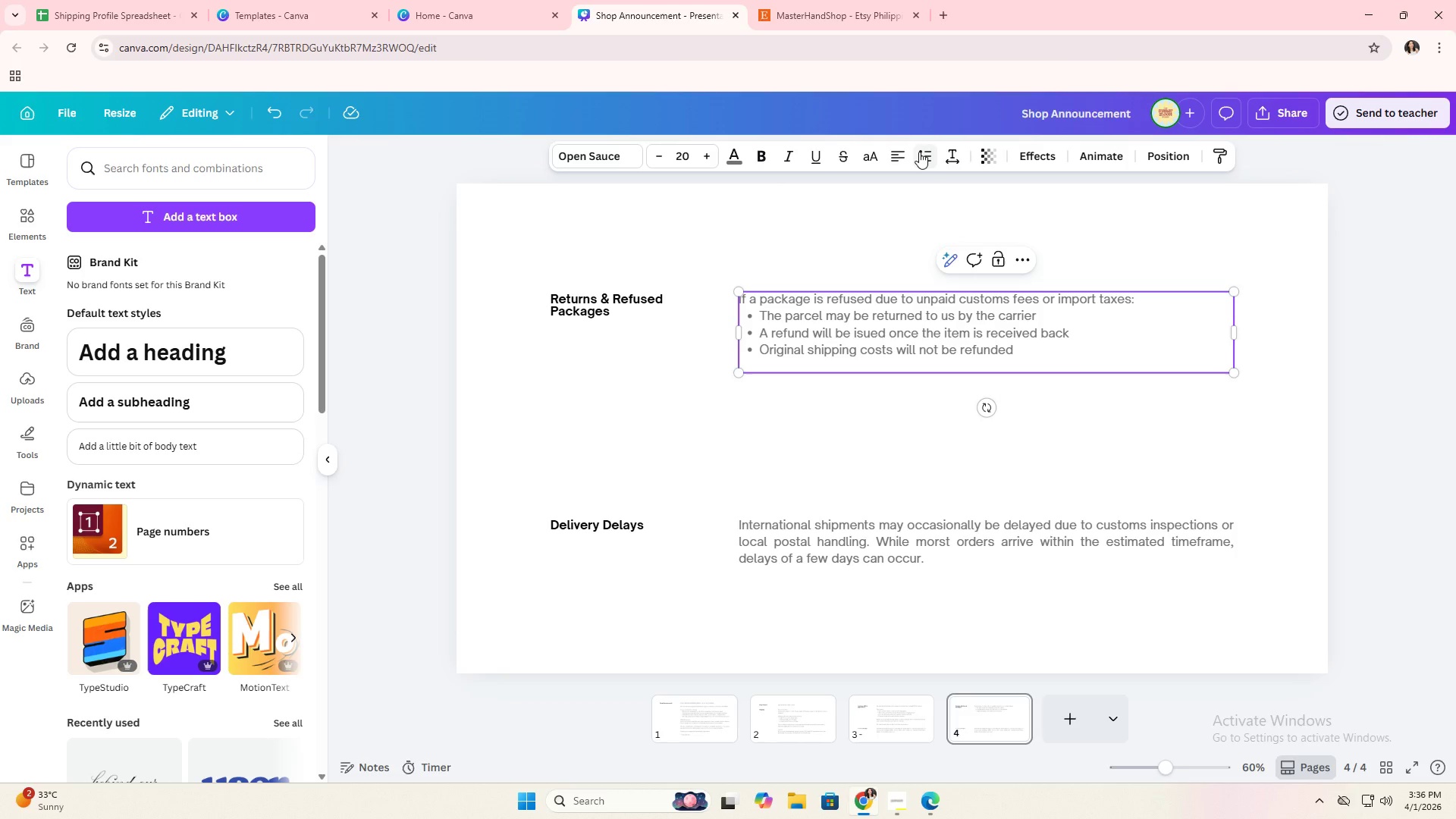 
key(Backspace)
 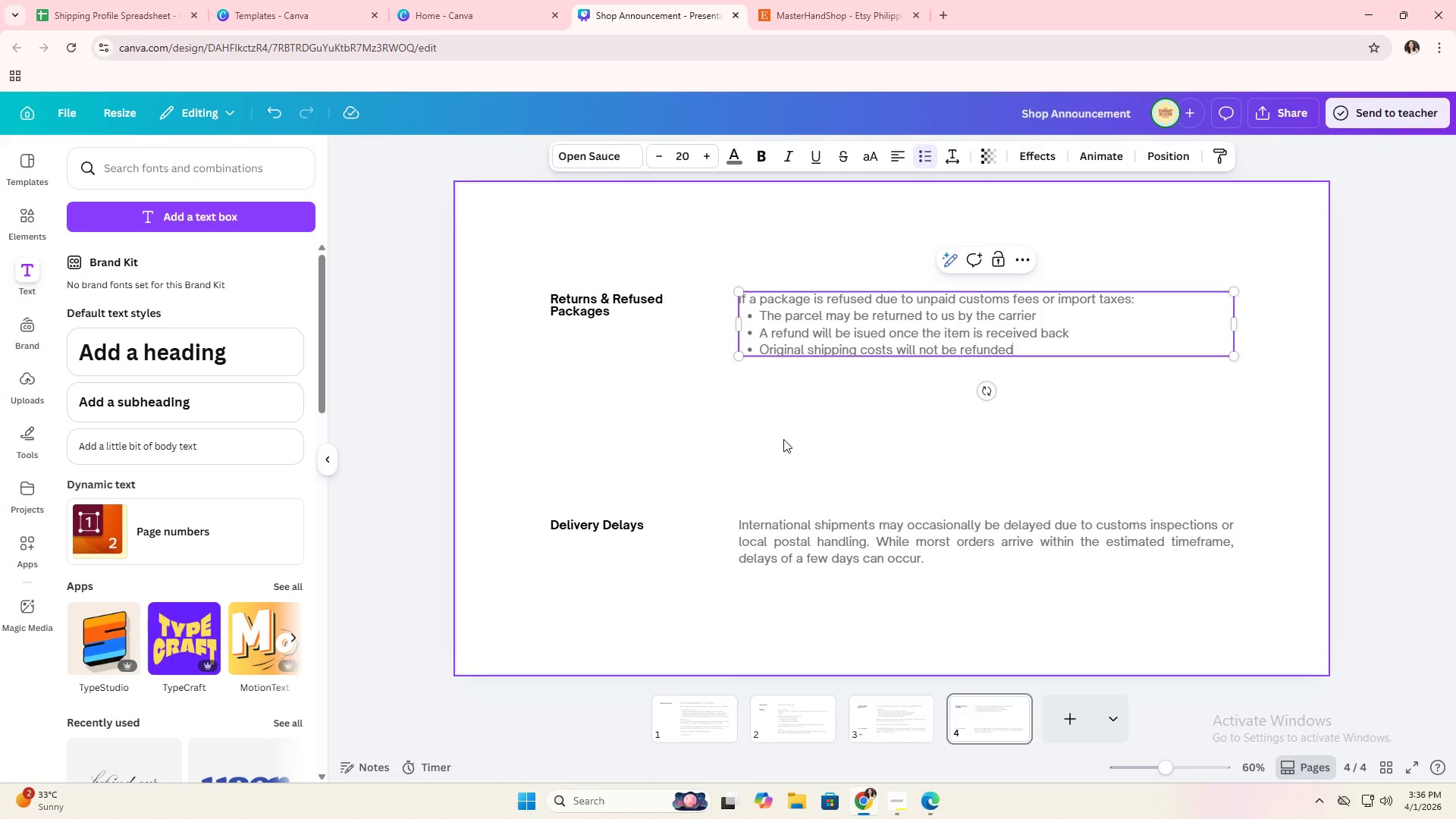 
left_click([780, 445])
 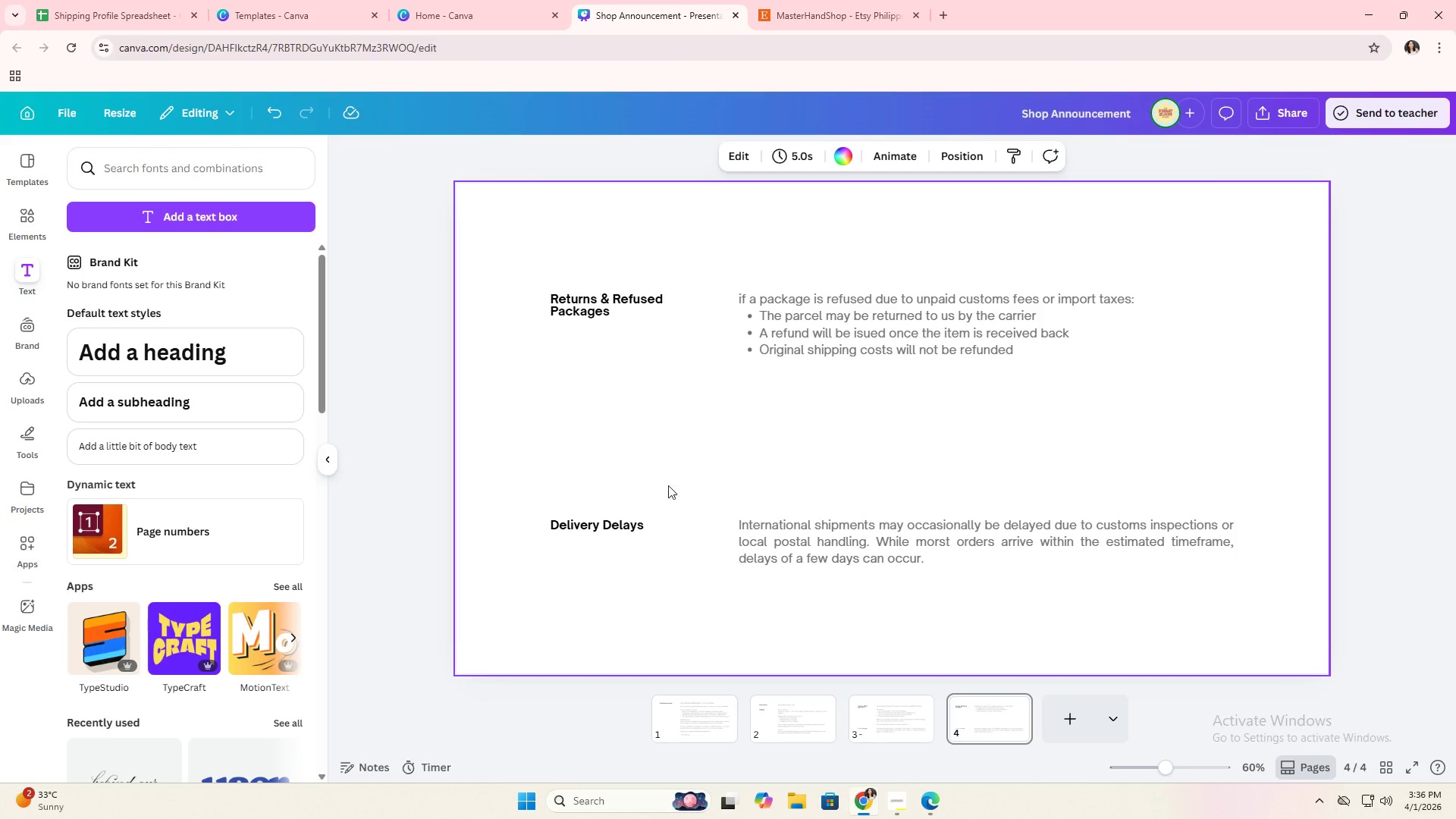 
left_click_drag(start_coordinate=[583, 483], to_coordinate=[836, 594])
 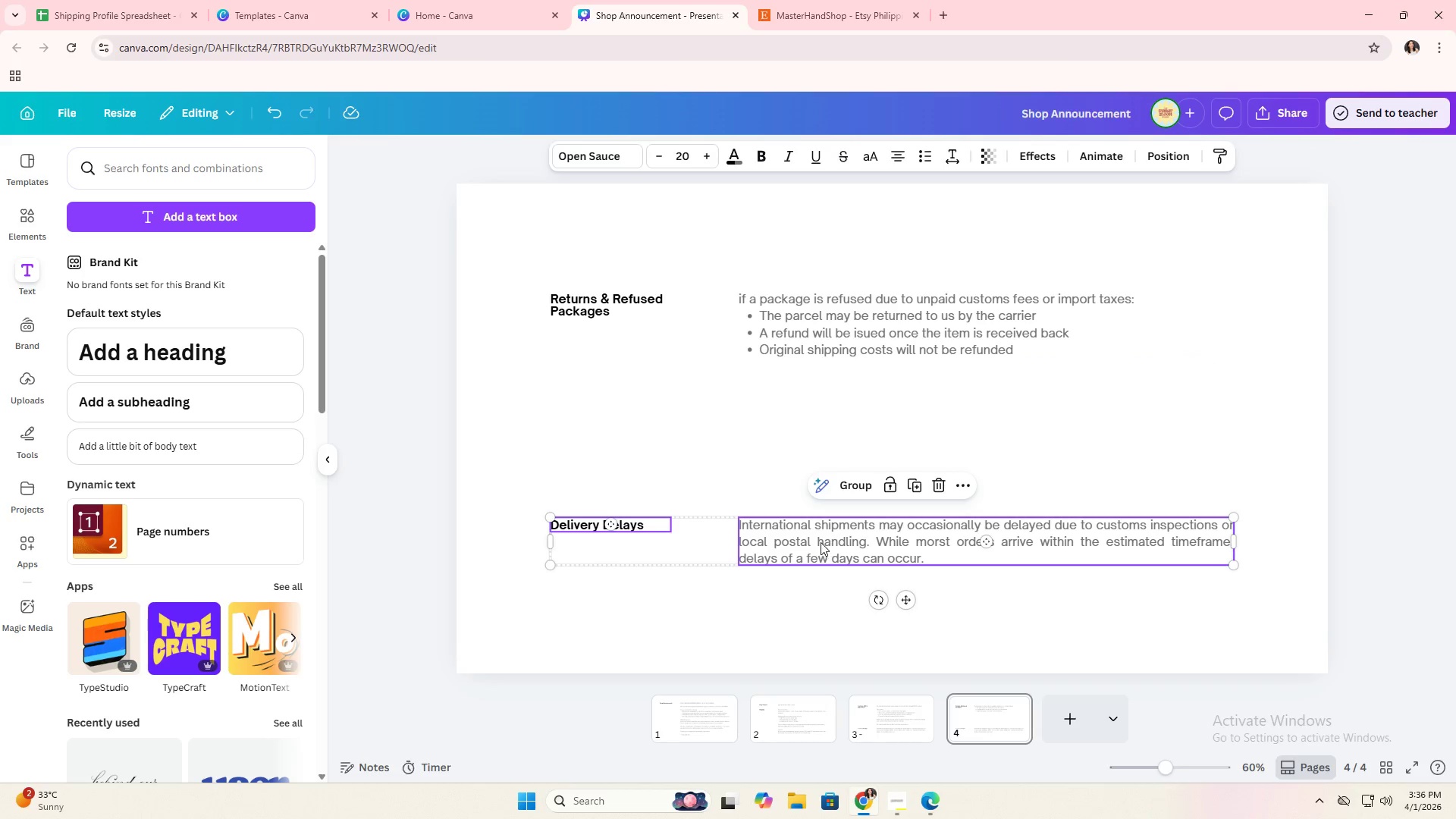 
left_click_drag(start_coordinate=[820, 542], to_coordinate=[817, 414])
 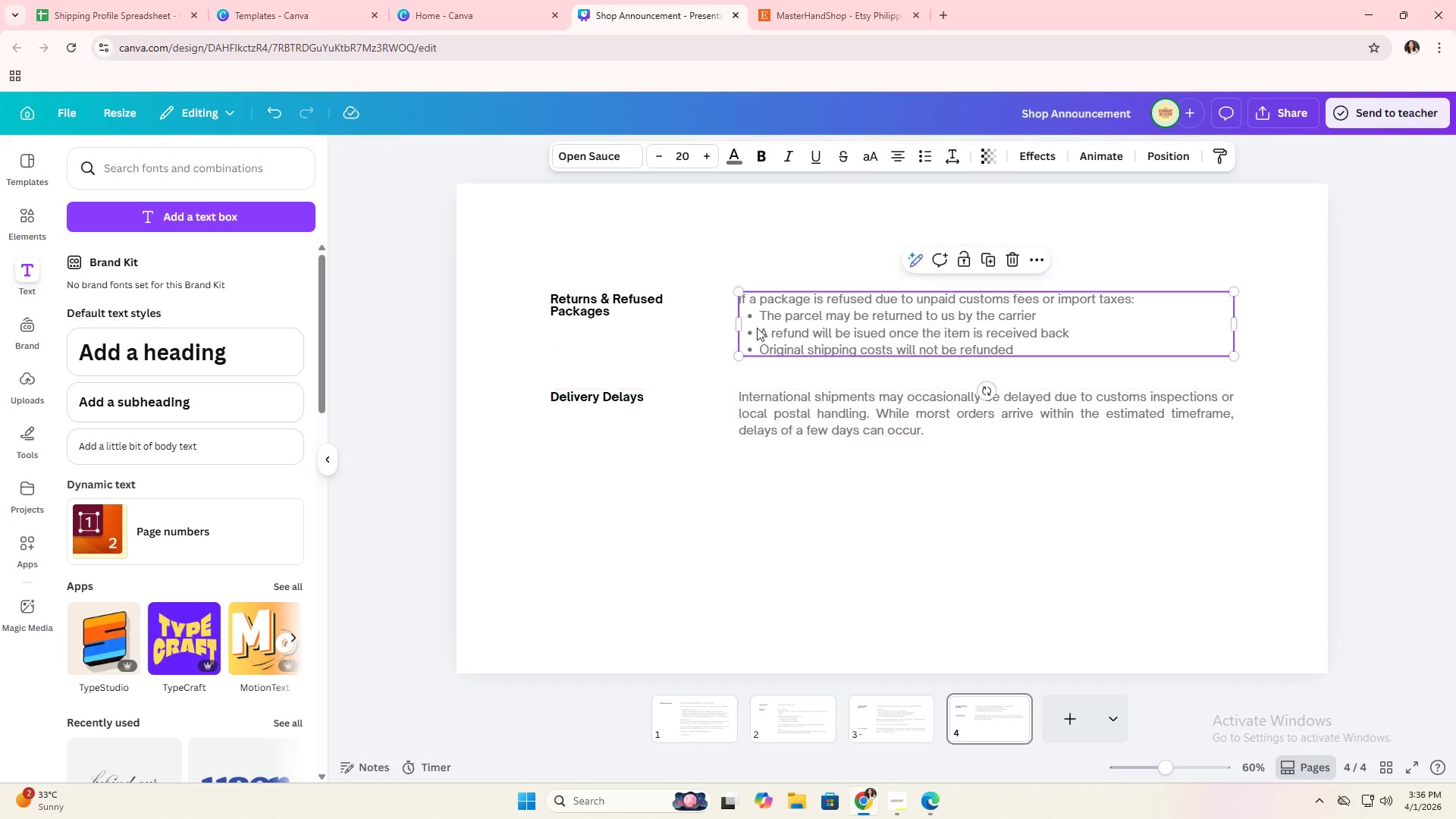 
double_click([757, 328])
 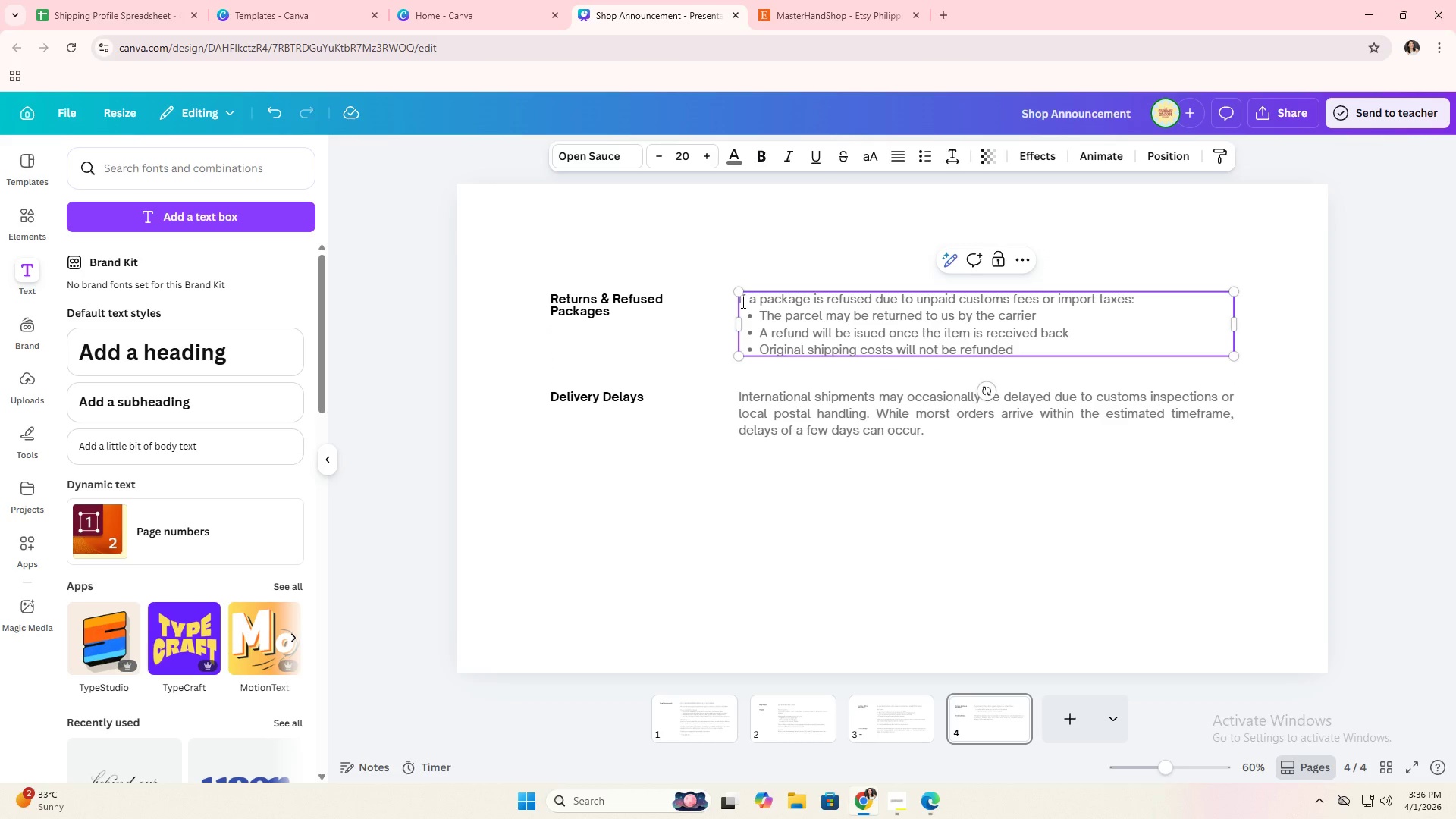 
left_click([741, 302])
 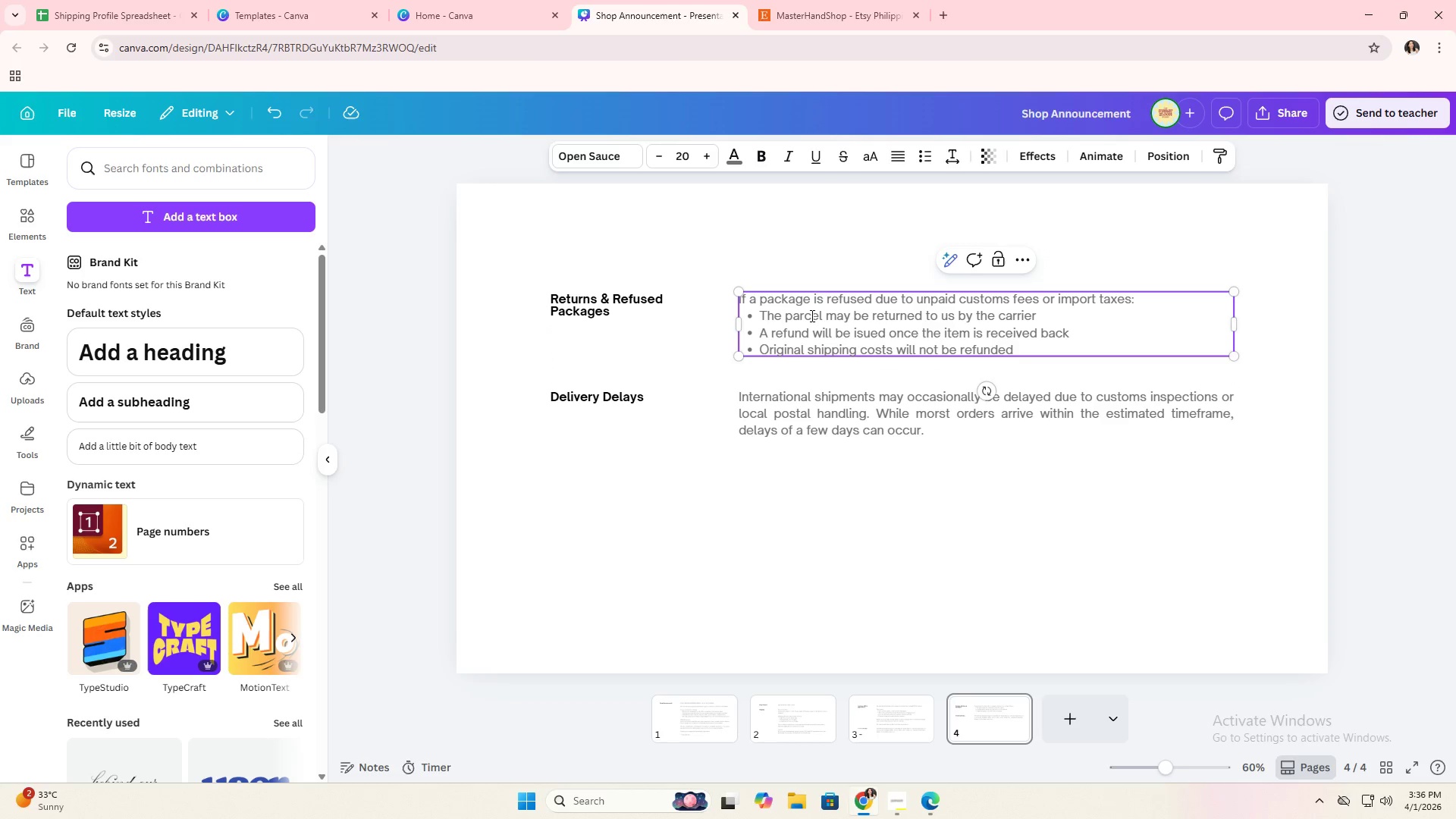 
key(Backspace)
 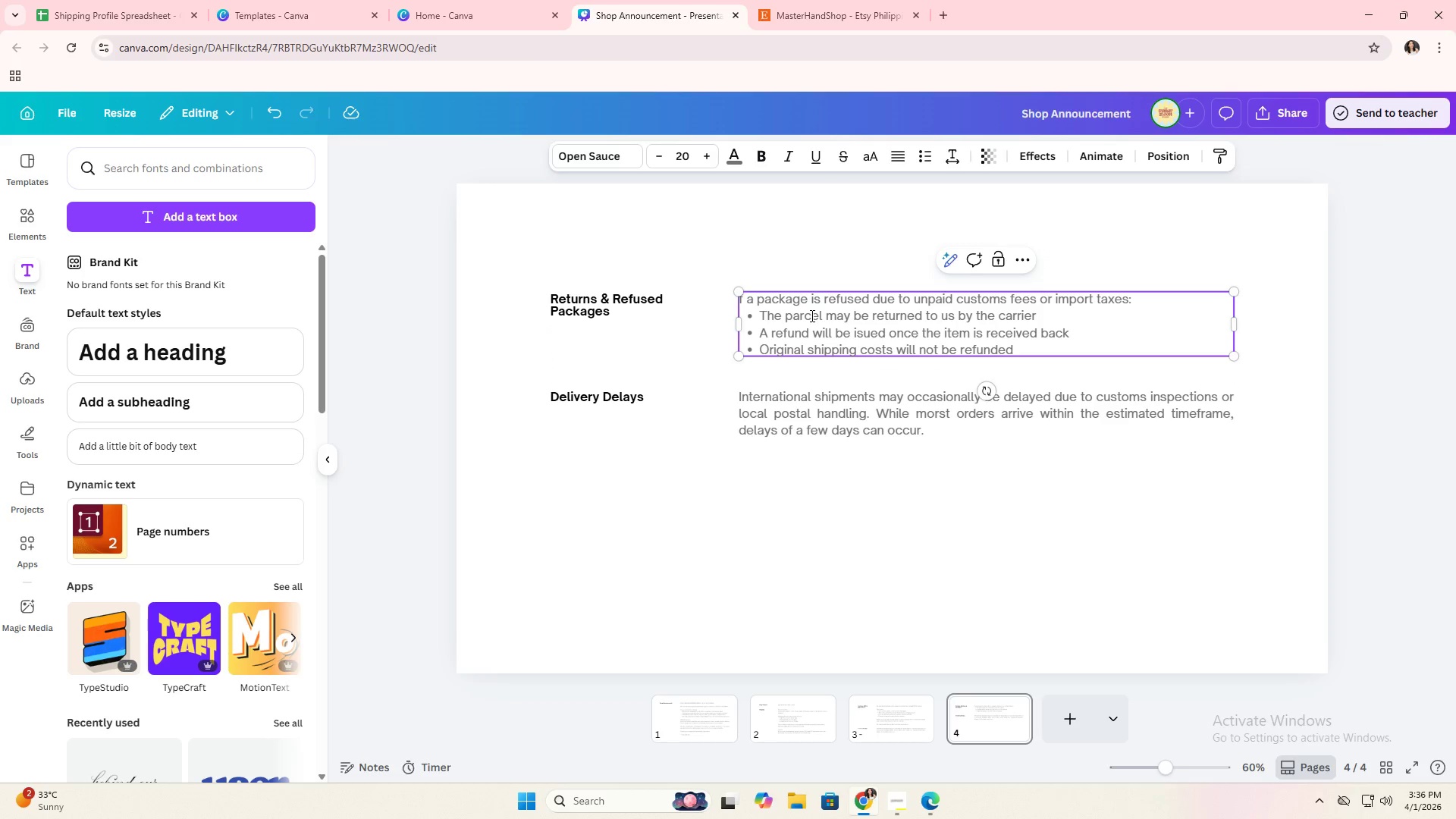 
key(CapsLock)
 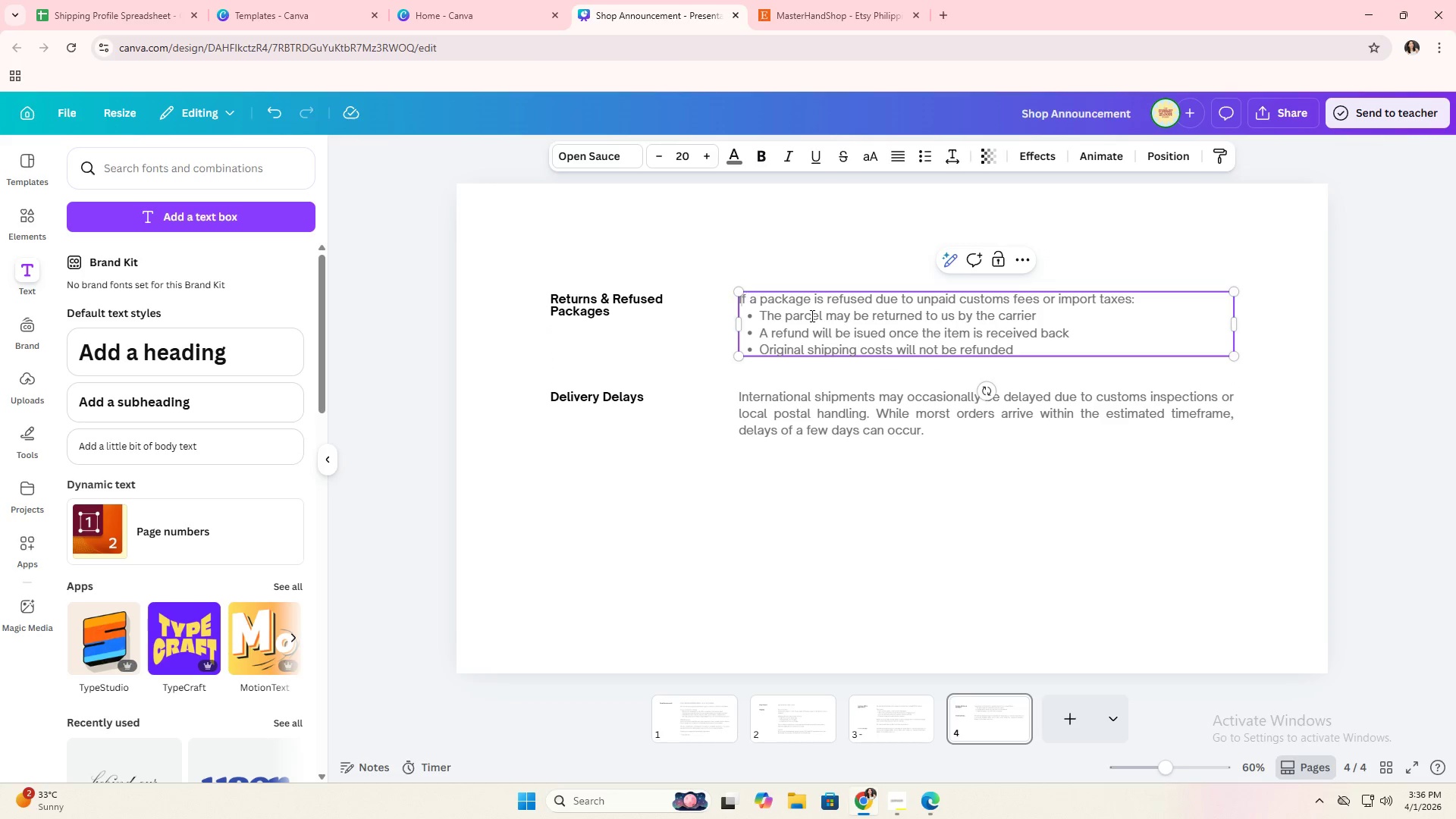 
key(I)
 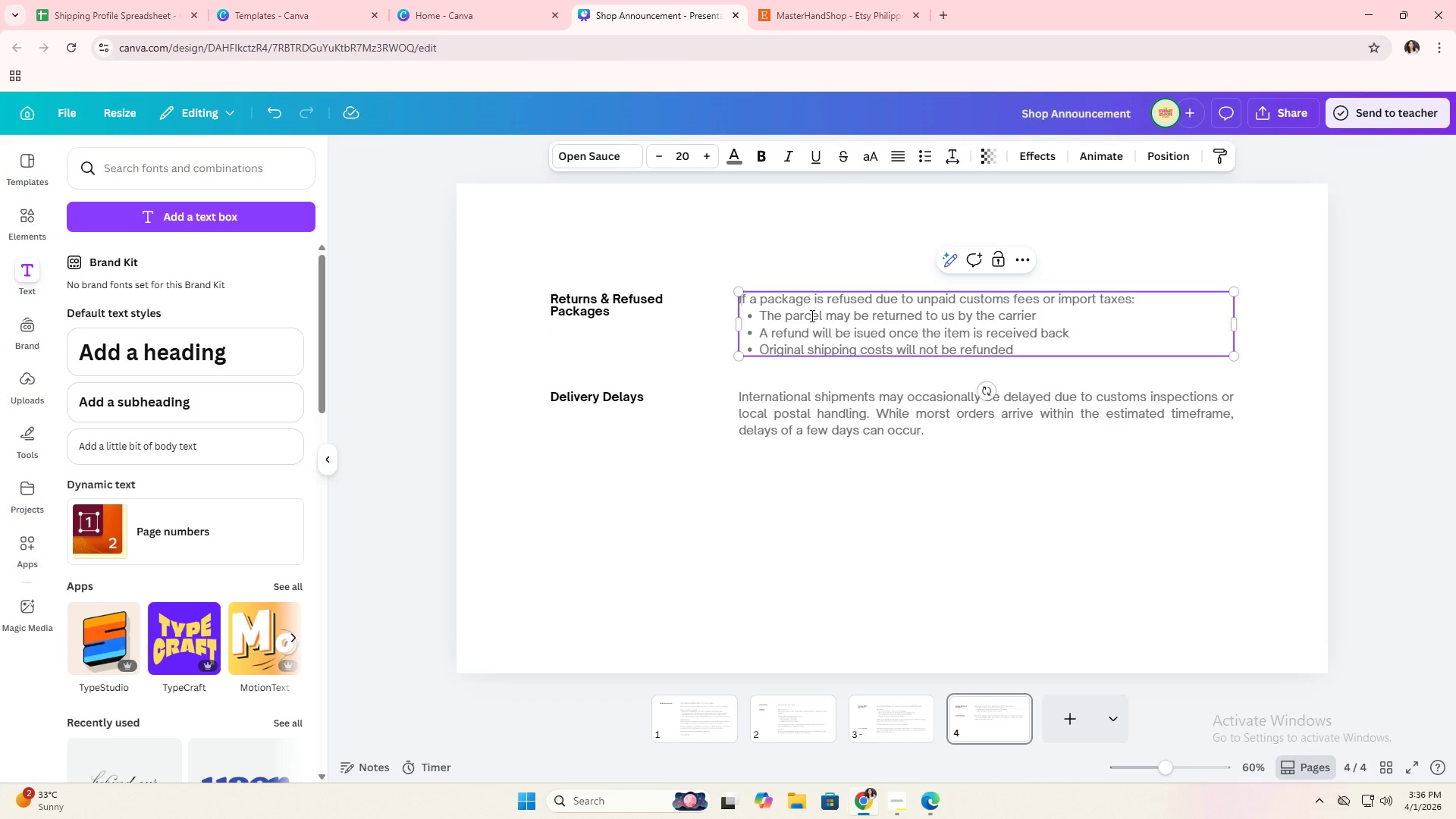 
key(CapsLock)
 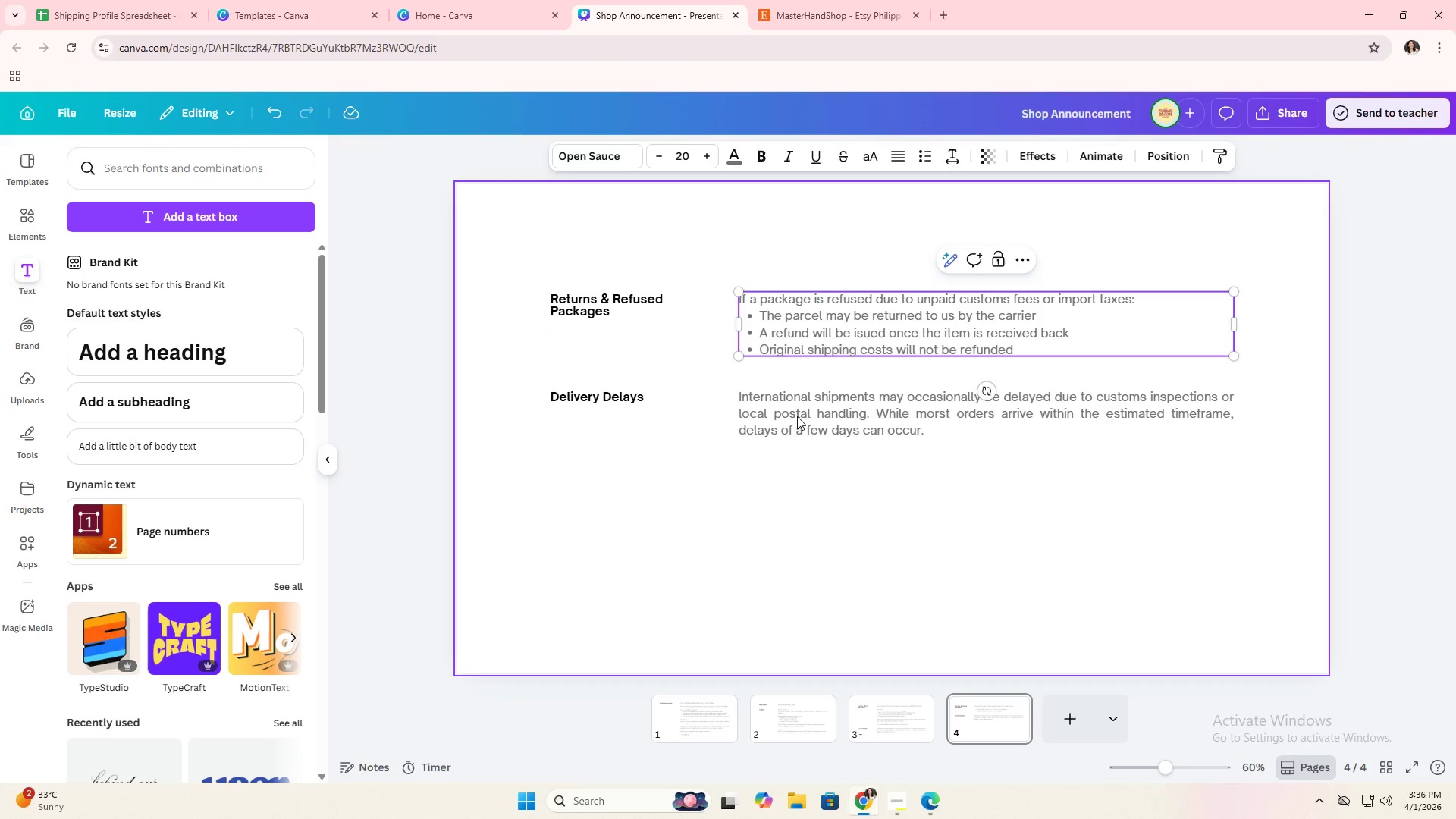 
left_click([776, 466])
 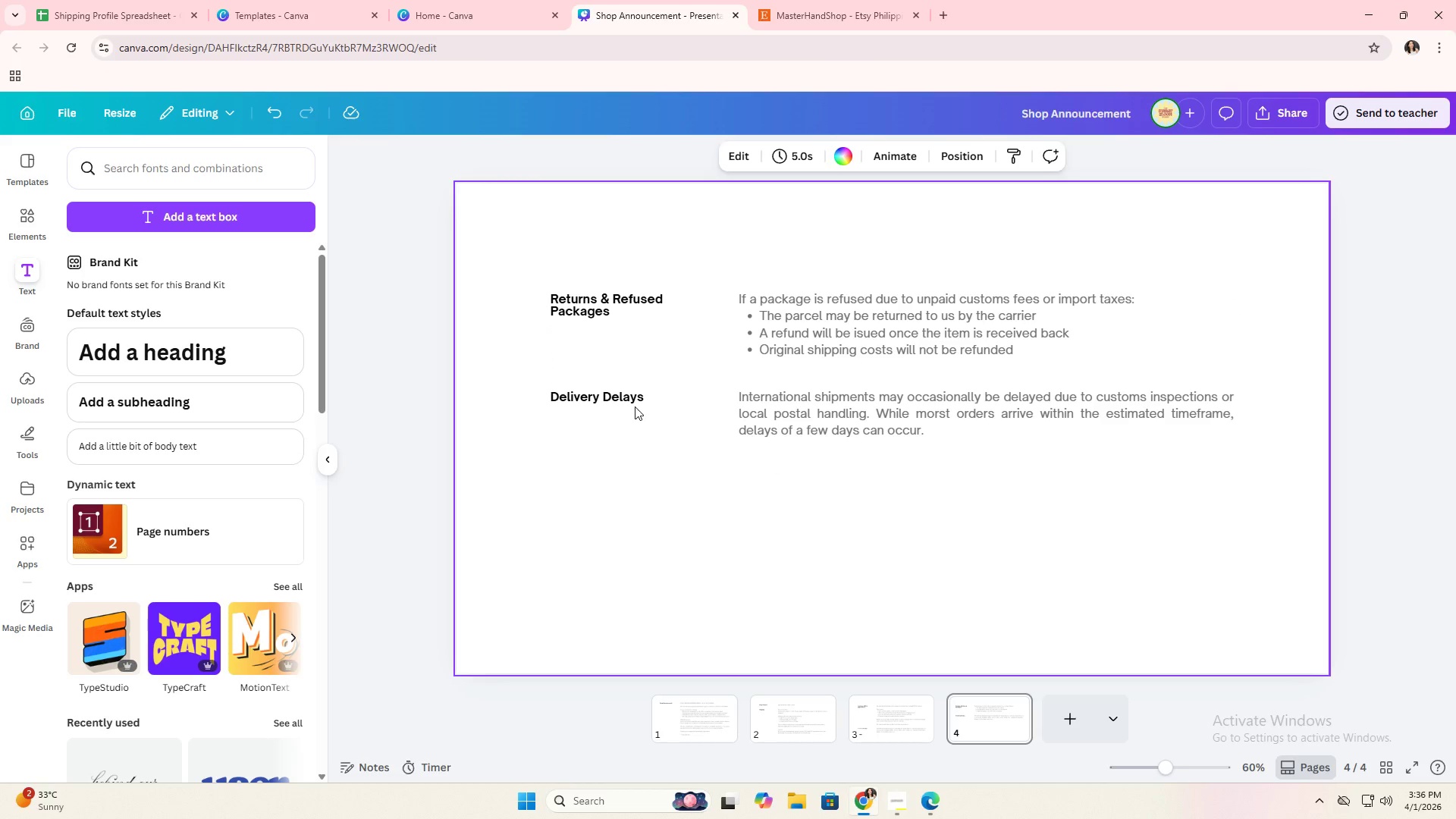 
double_click([627, 397])
 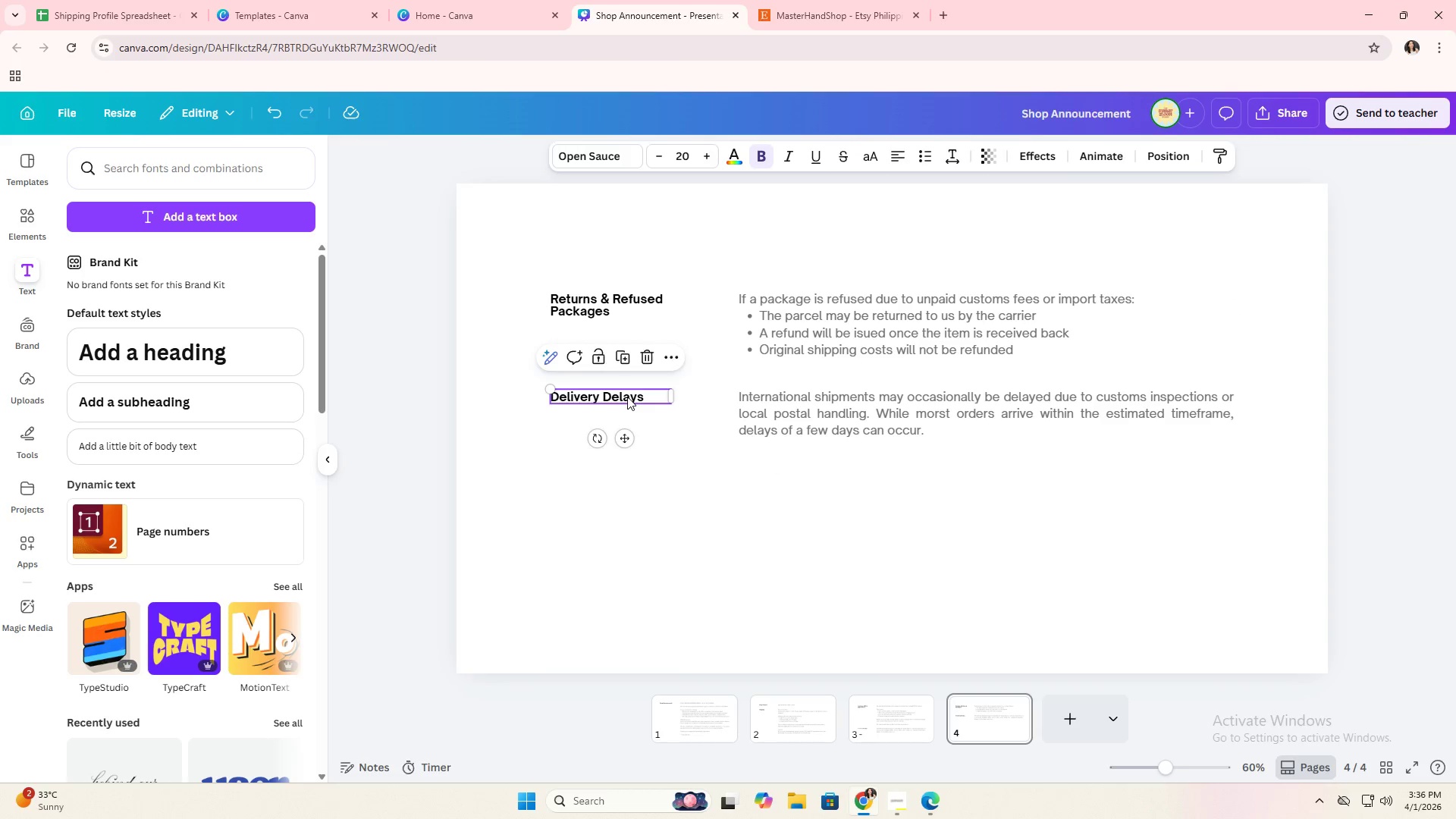 
triple_click([627, 397])
 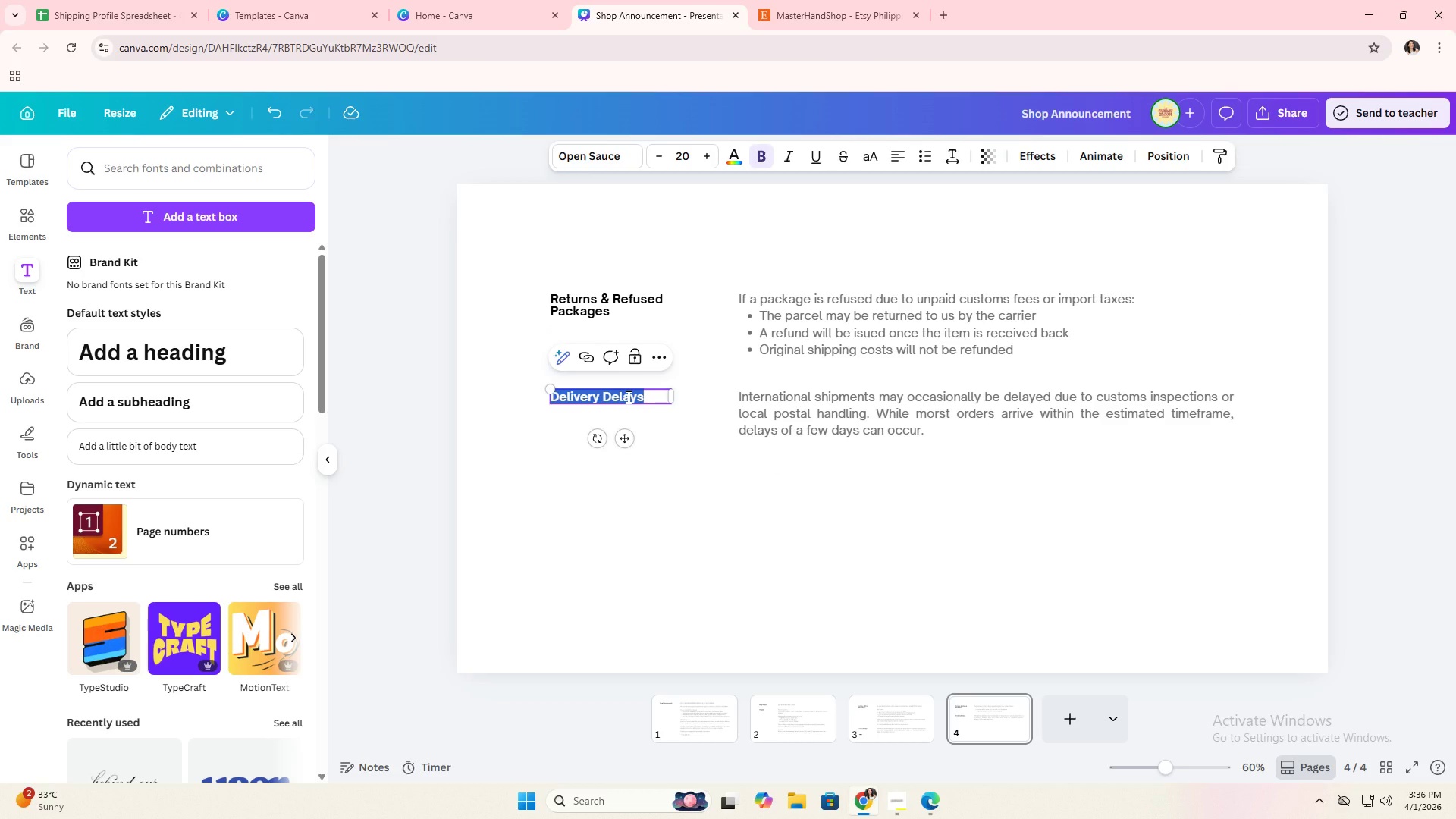 
type(Damaged or Lost Items)
 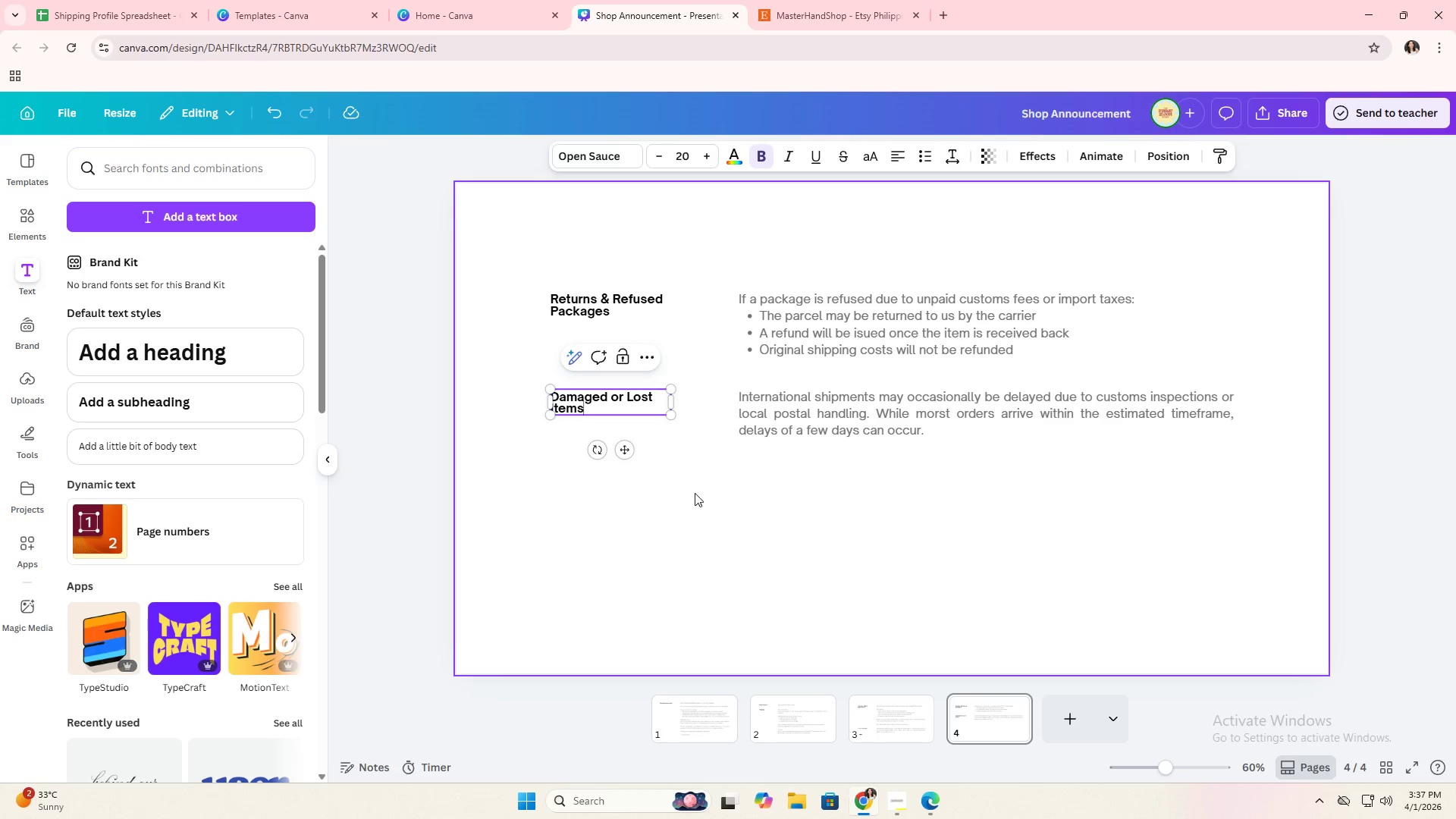 
double_click([777, 428])
 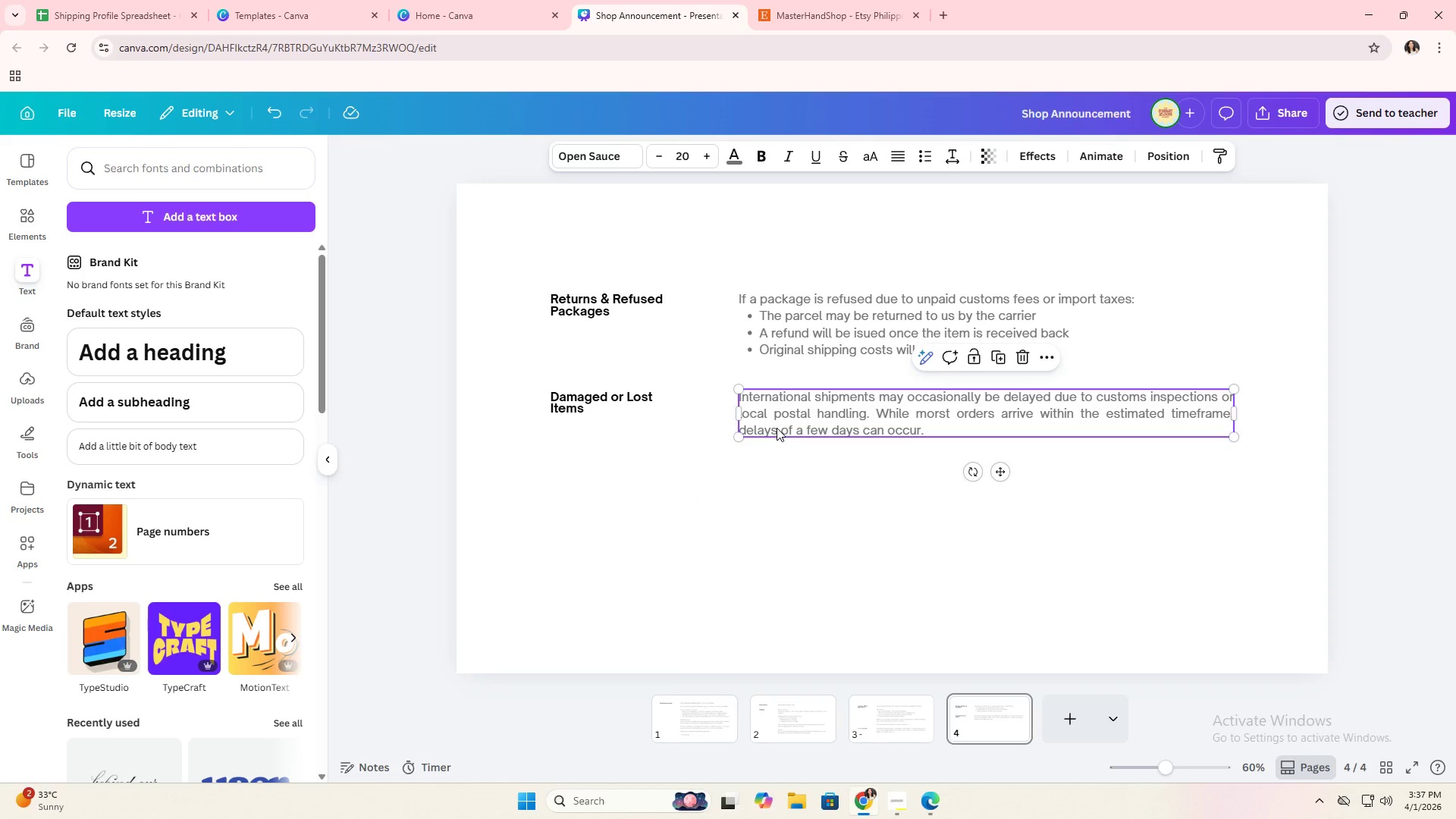 
triple_click([777, 428])
 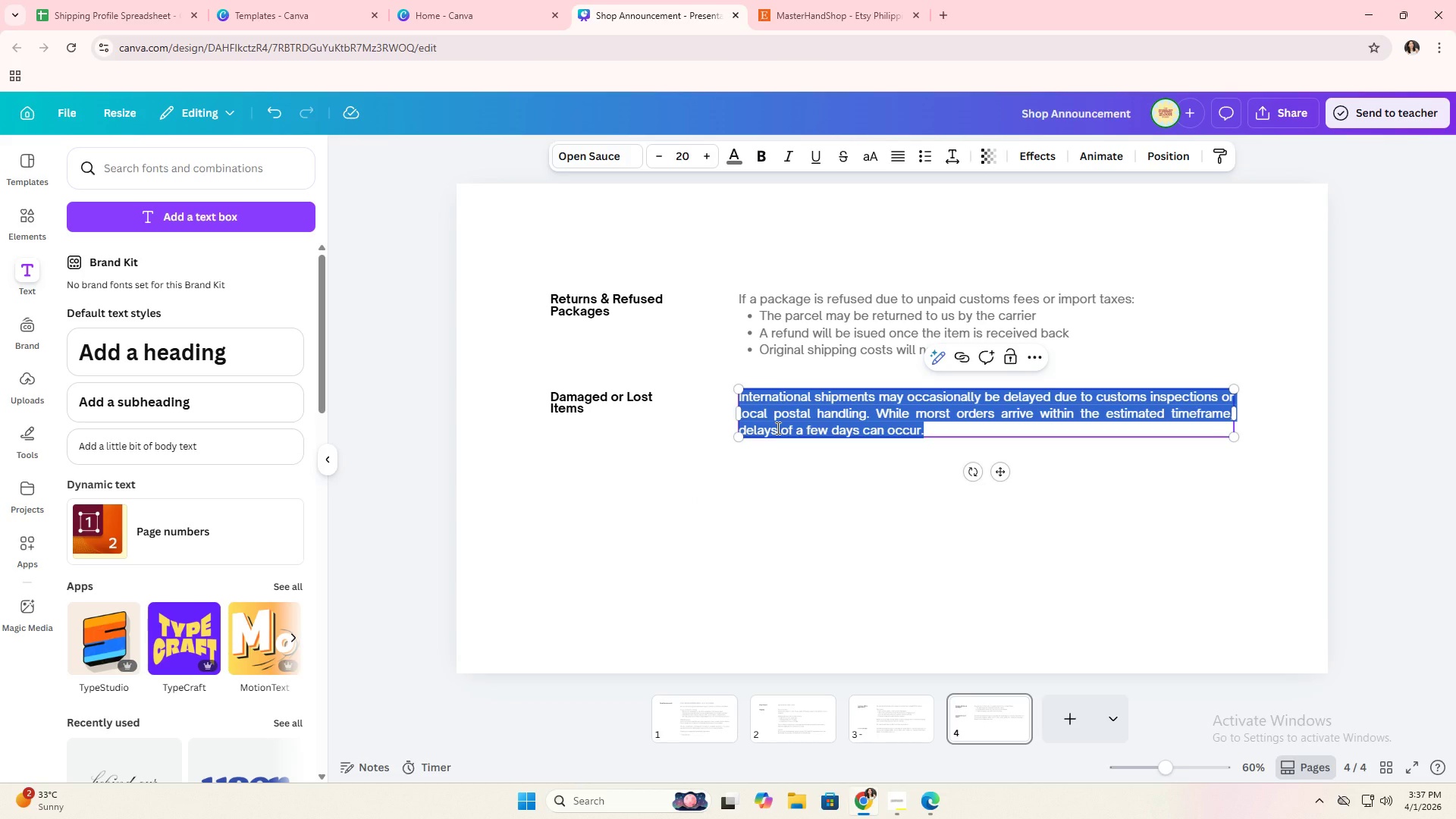 
type(W )
key(Backspace)
type(e tale )
key(Backspace)
key(Backspace)
key(Backspace)
type(ke extra care in packaging our copperwared )
key(Backspace)
key(Backspace)
type( to ensure safe delivery )
key(Backspace)
type(. If you )
key(Backspace)
type(r order arrives damged or is lost in transit )
key(Backspace)
type(, please contact us immediately )
 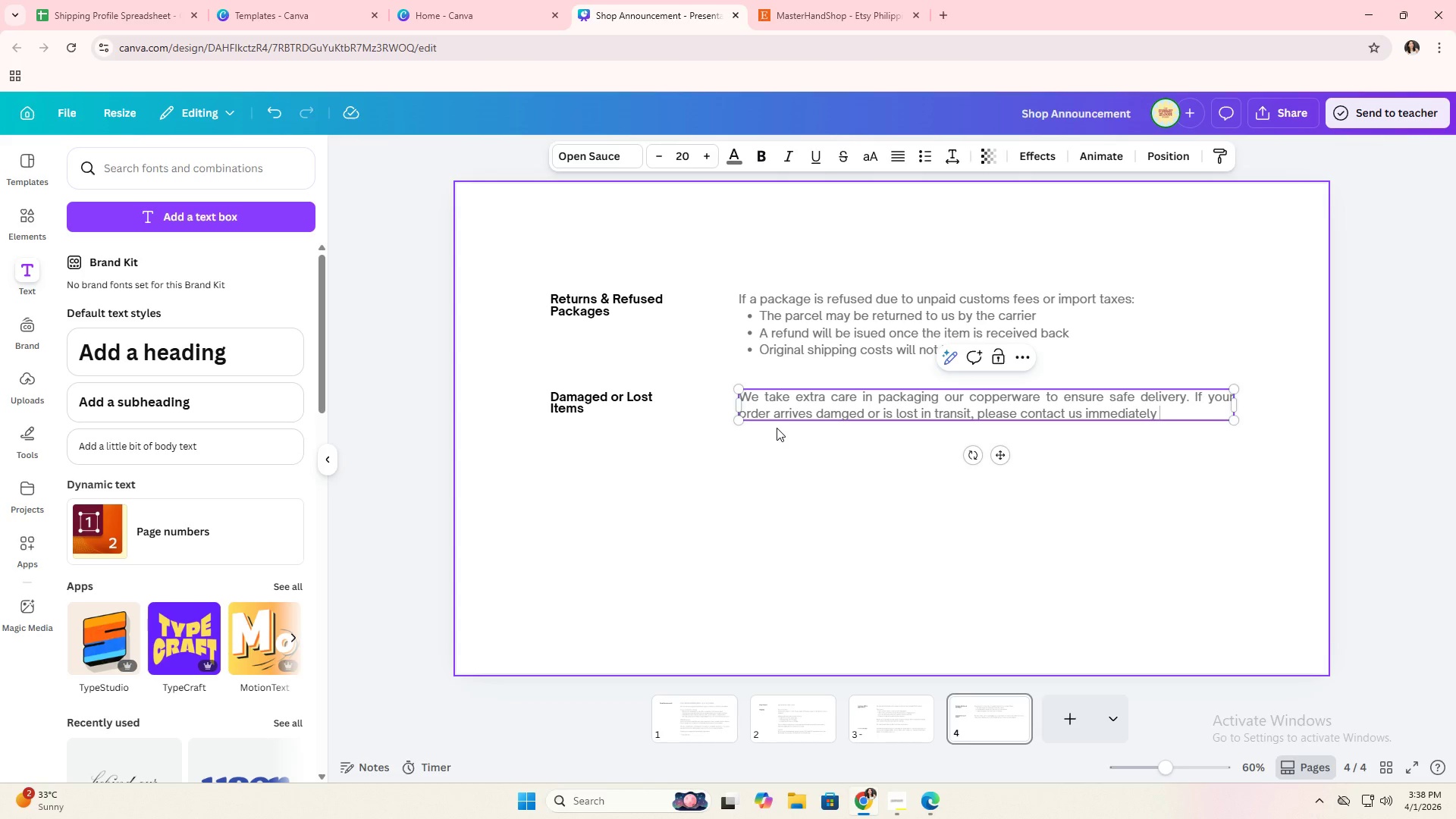 
type(so we can assist you.)
 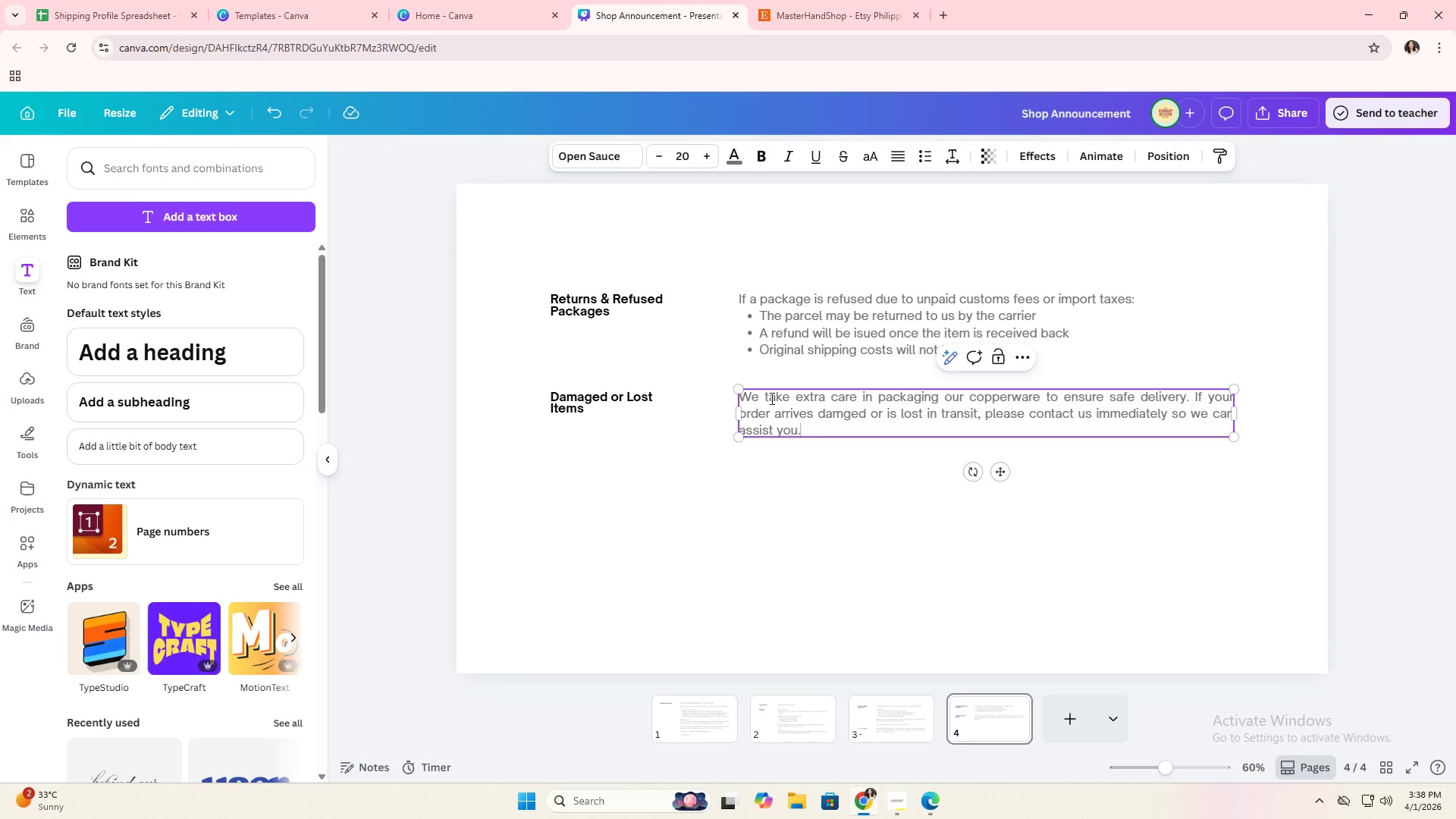 
left_click([677, 459])
 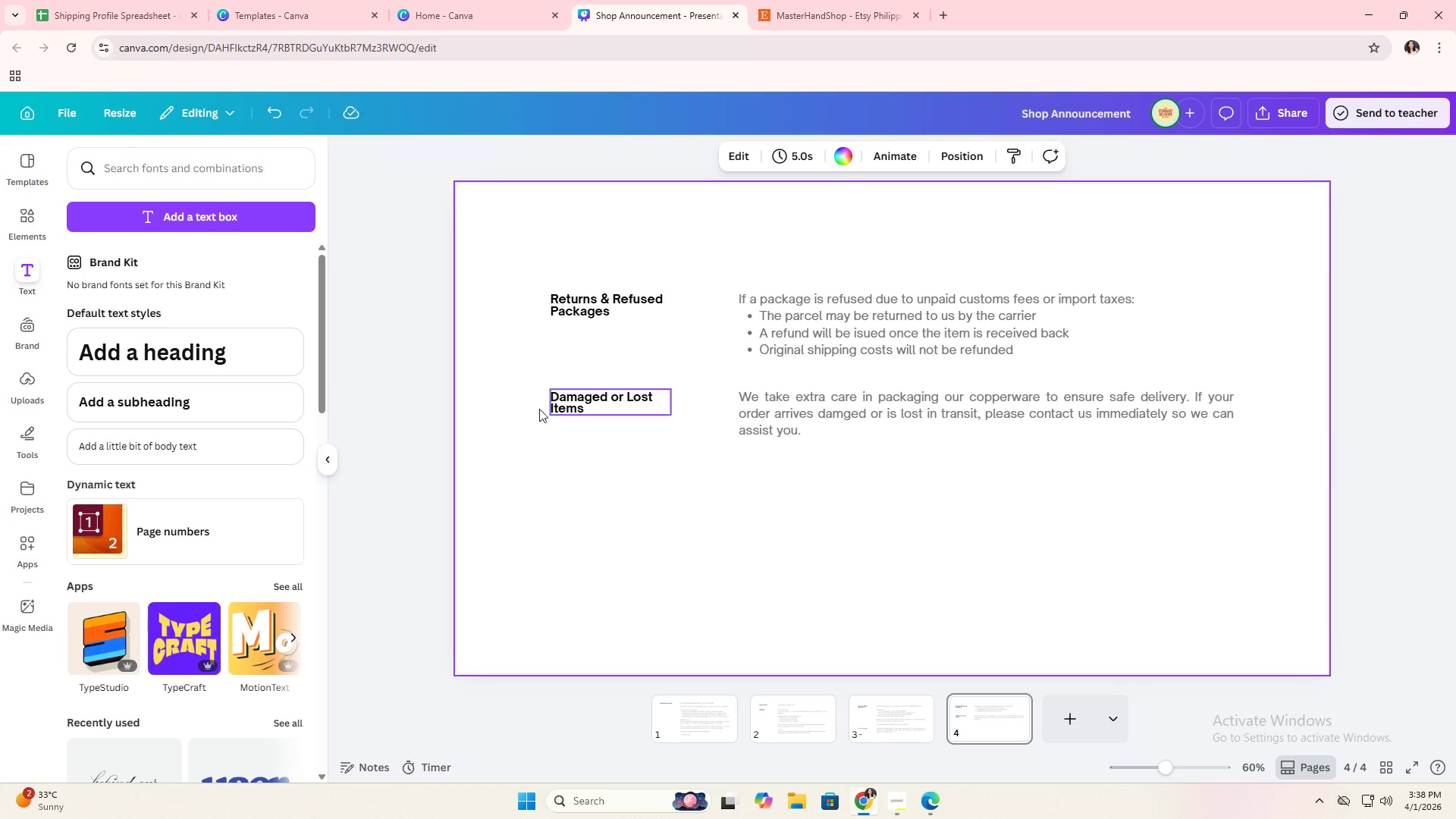 
left_click_drag(start_coordinate=[519, 395], to_coordinate=[870, 448])
 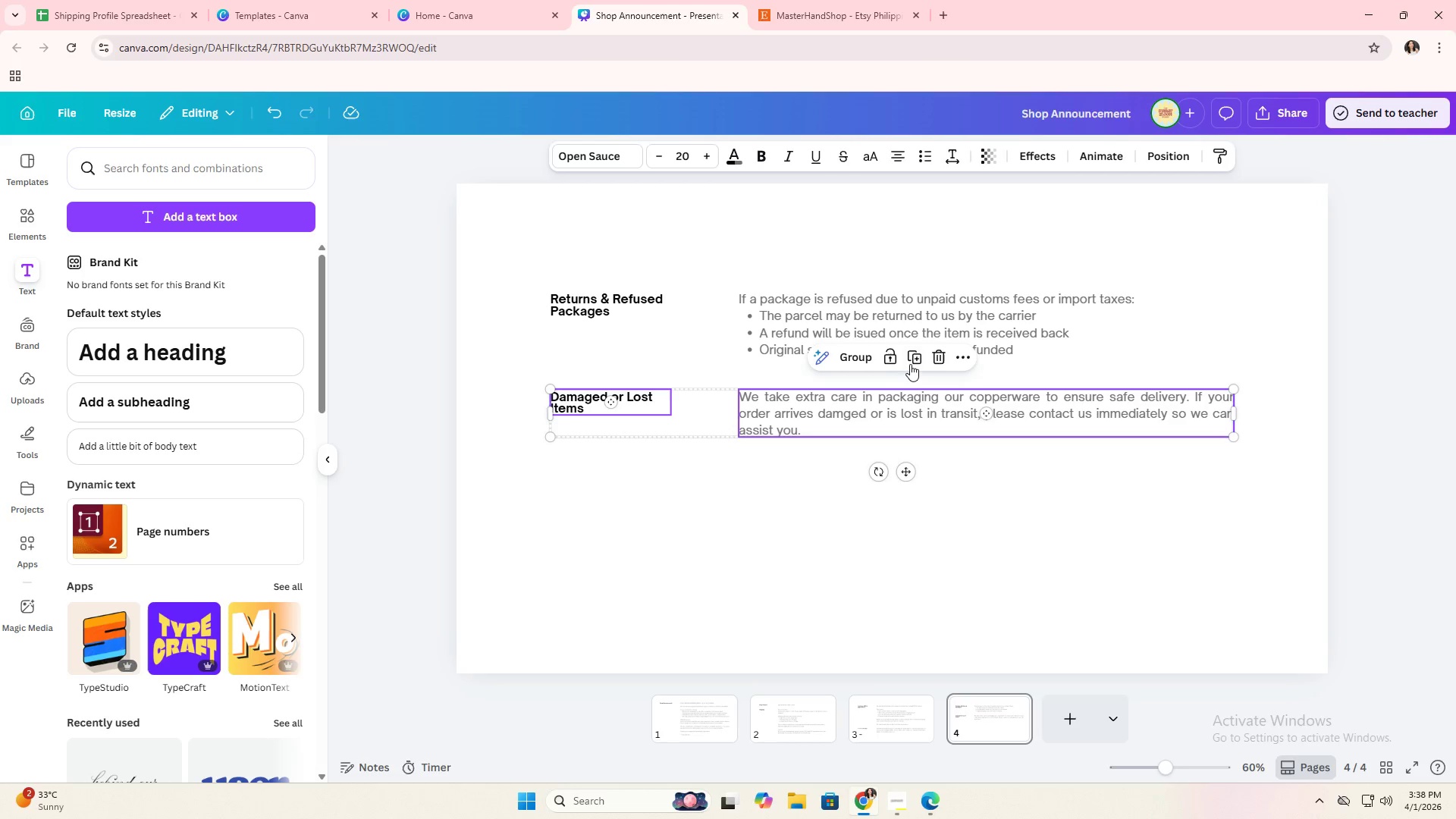 
left_click([913, 361])
 